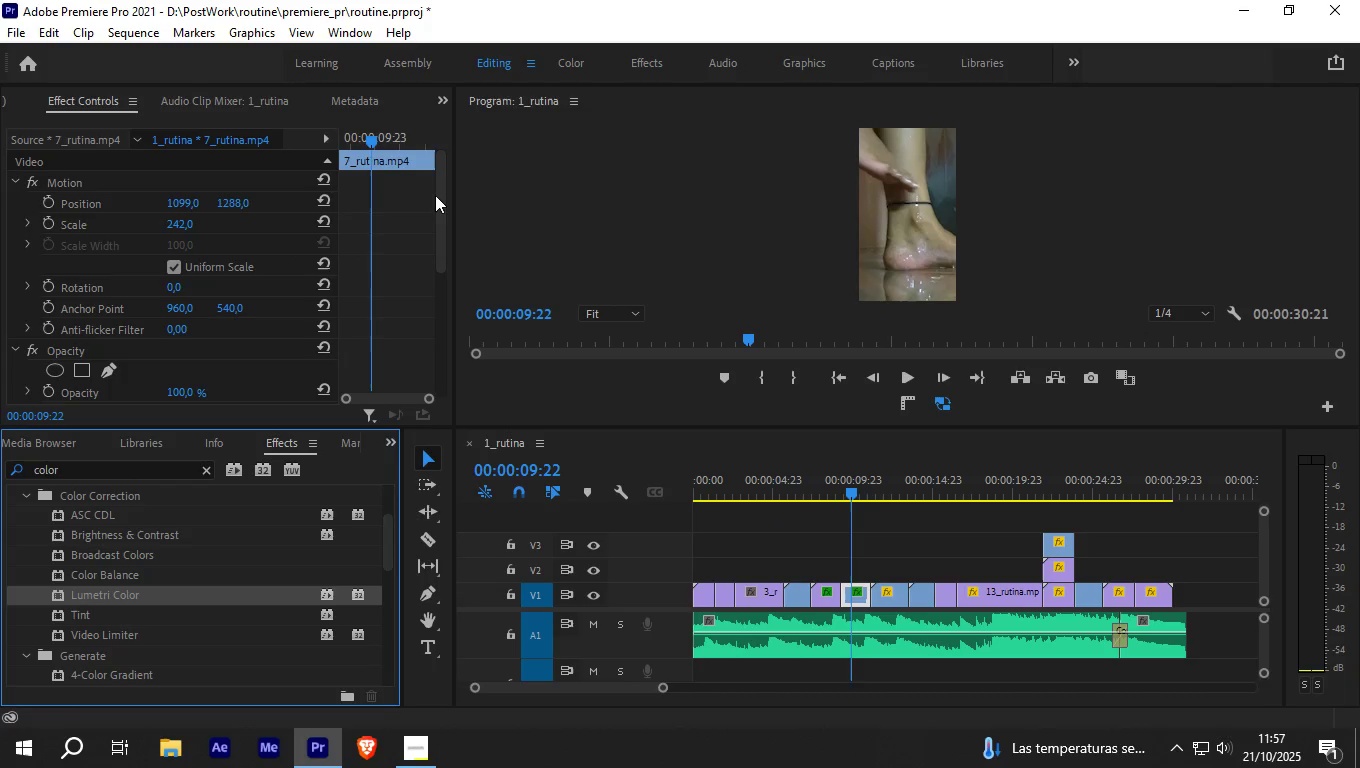 
left_click_drag(start_coordinate=[439, 194], to_coordinate=[438, 318])
 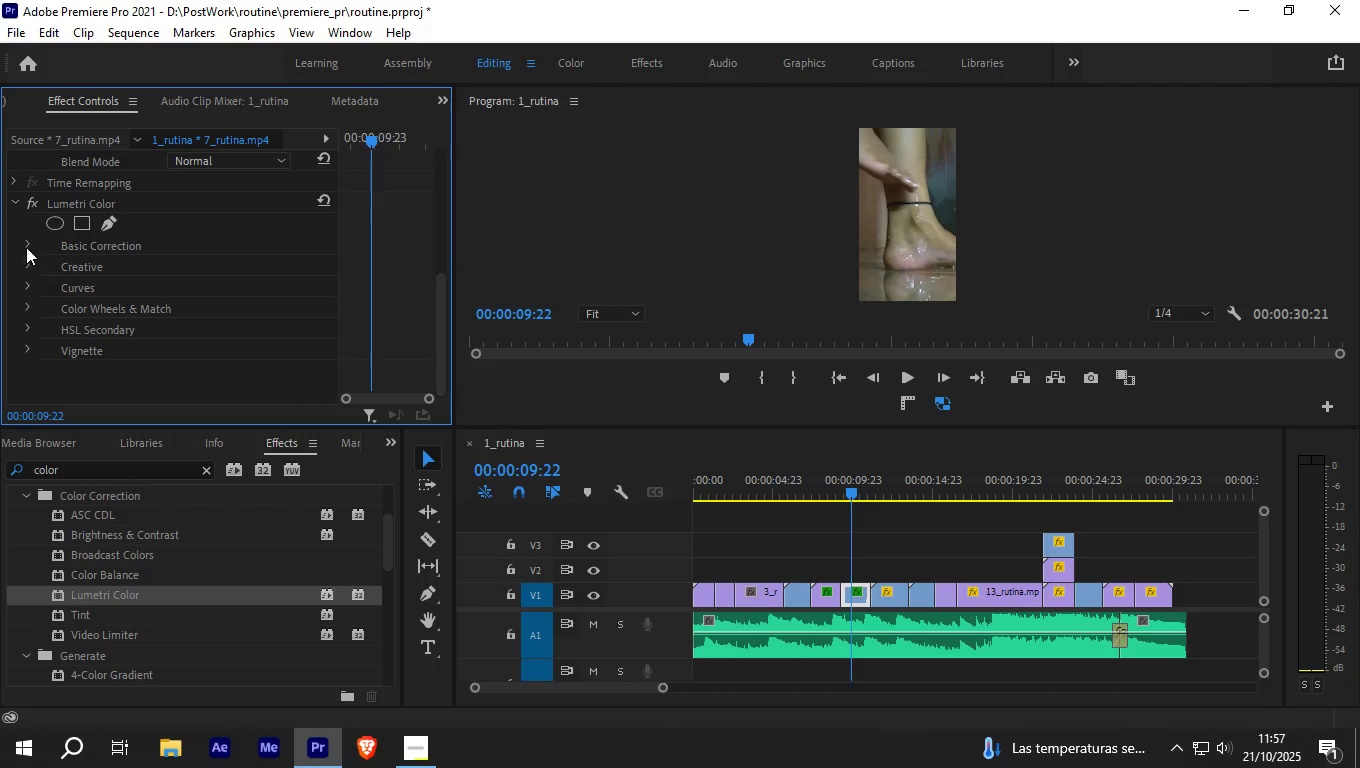 
left_click([22, 242])
 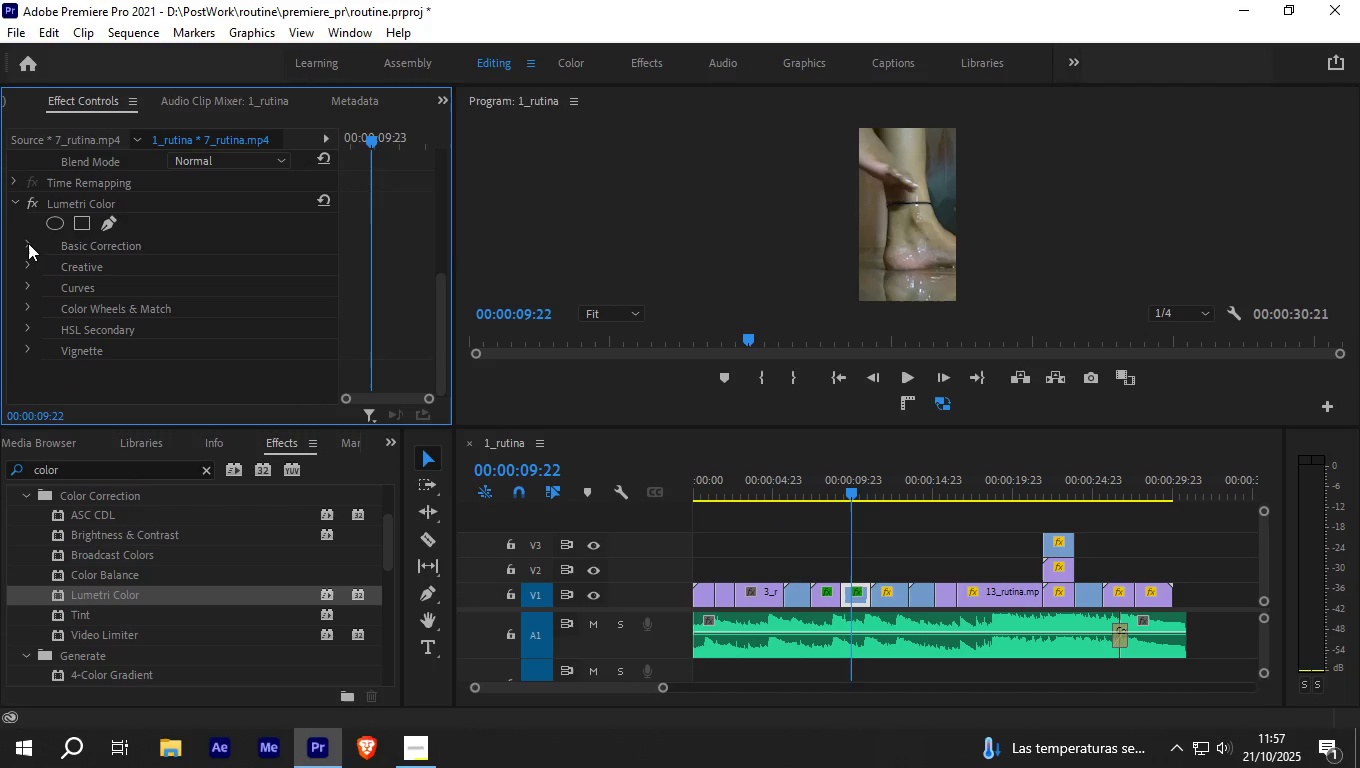 
left_click([28, 243])
 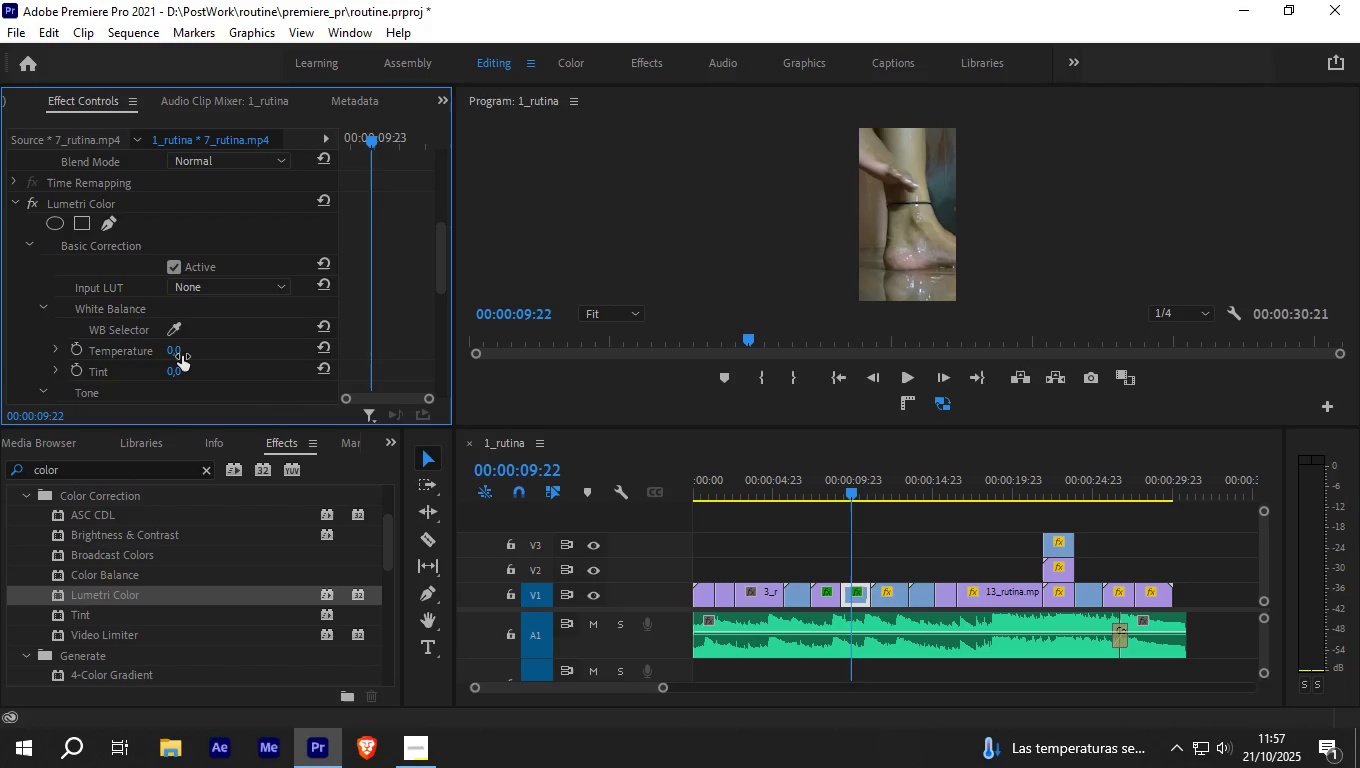 
left_click_drag(start_coordinate=[179, 356], to_coordinate=[111, 348])
 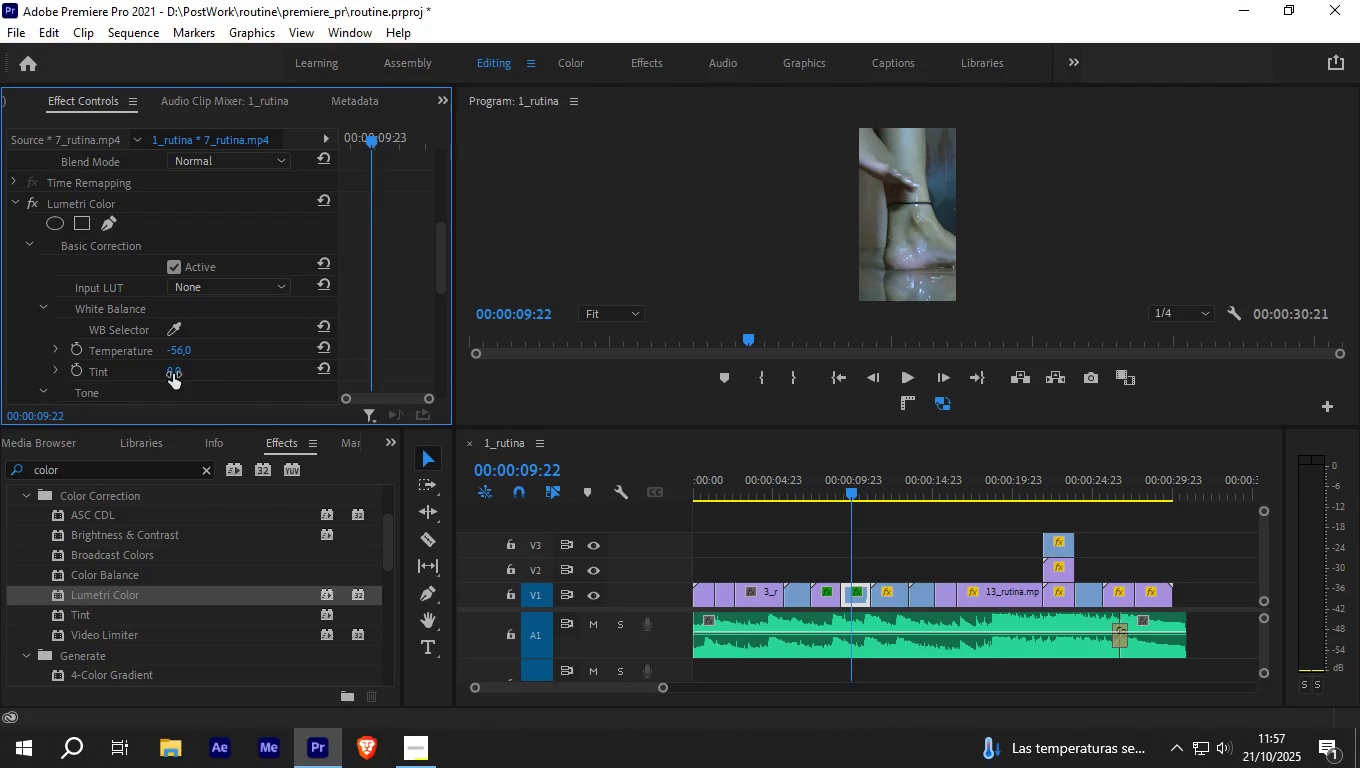 
left_click_drag(start_coordinate=[173, 374], to_coordinate=[207, 373])
 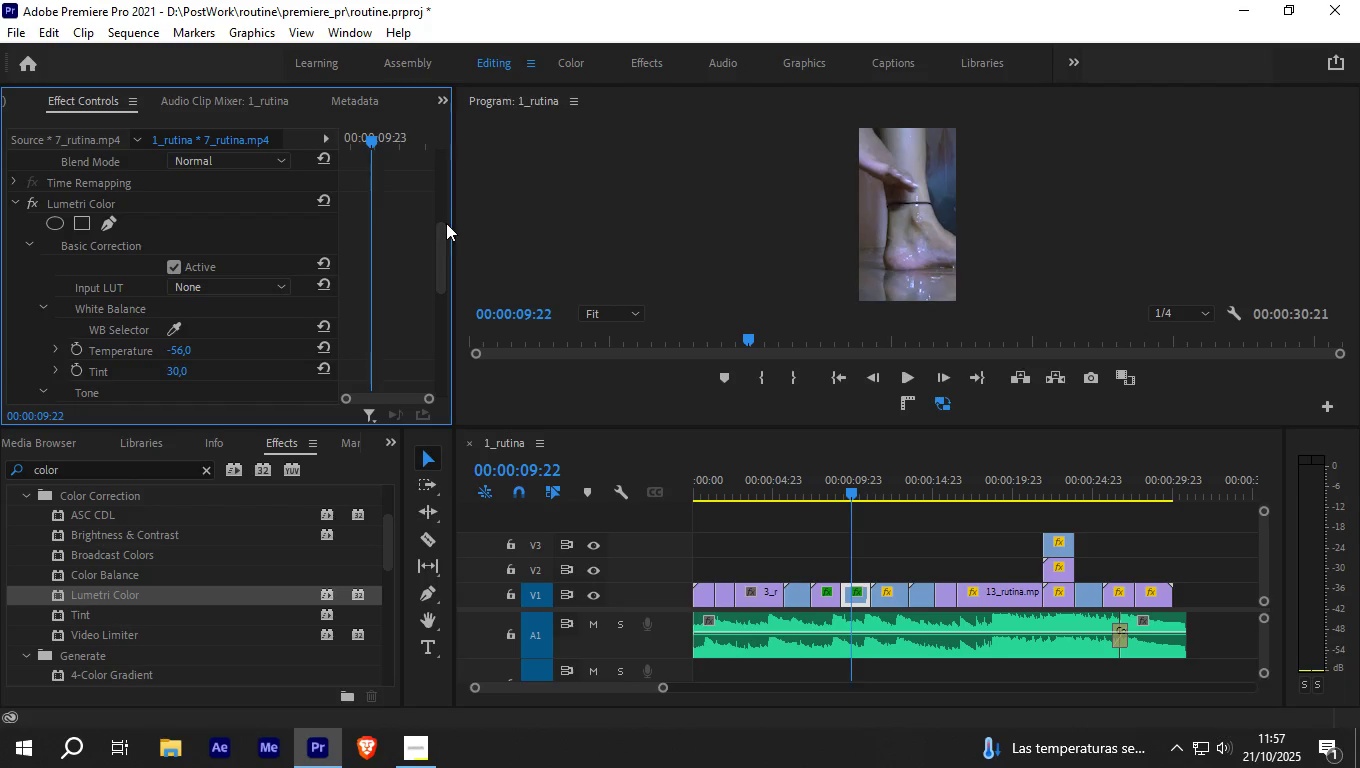 
left_click_drag(start_coordinate=[443, 234], to_coordinate=[437, 275])
 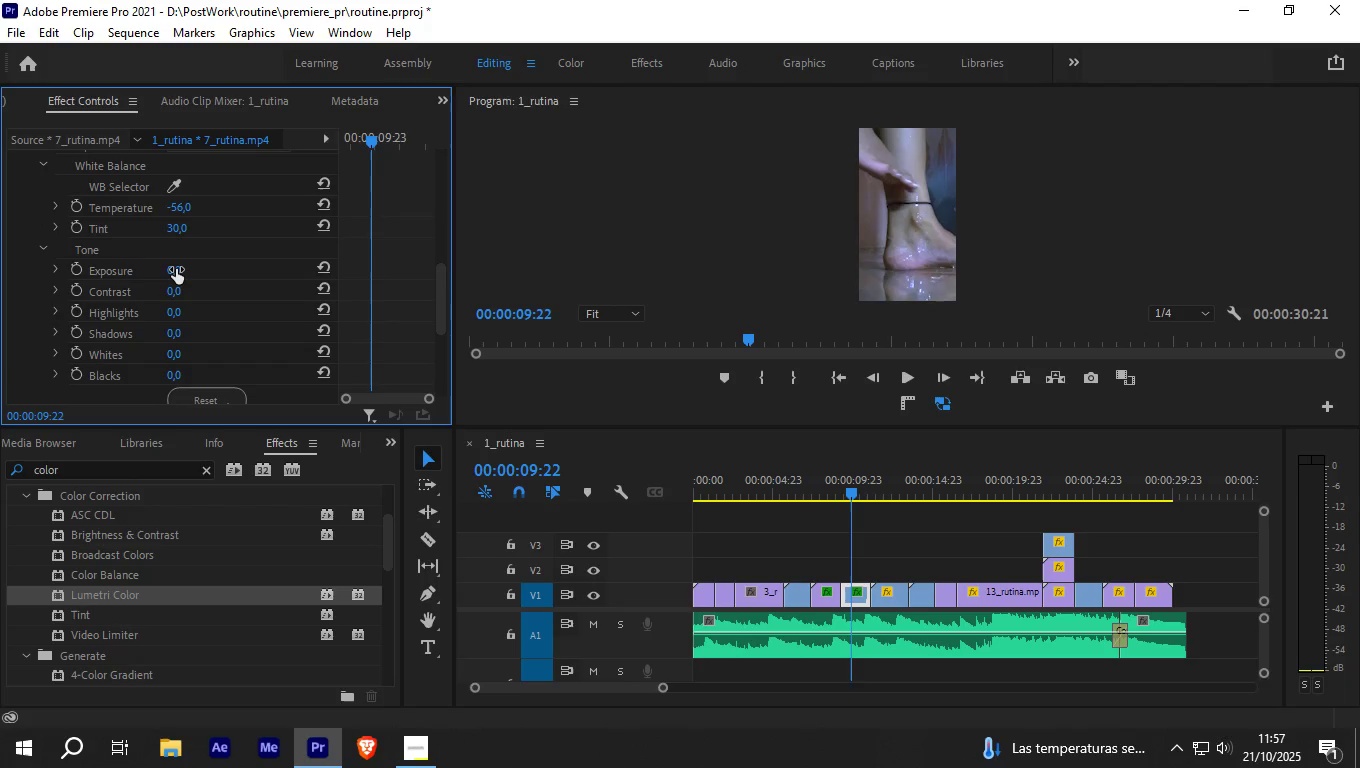 
left_click_drag(start_coordinate=[177, 270], to_coordinate=[202, 264])
 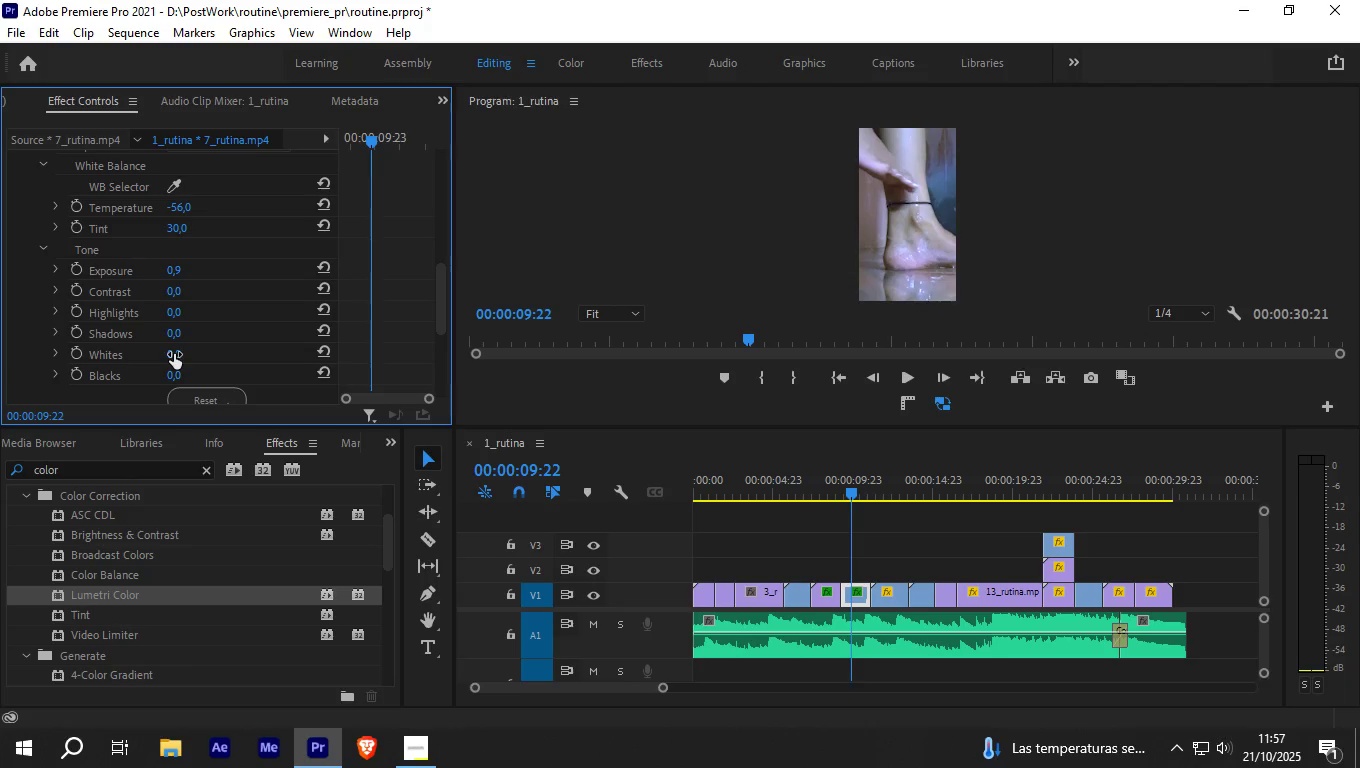 
left_click_drag(start_coordinate=[174, 354], to_coordinate=[180, 353])
 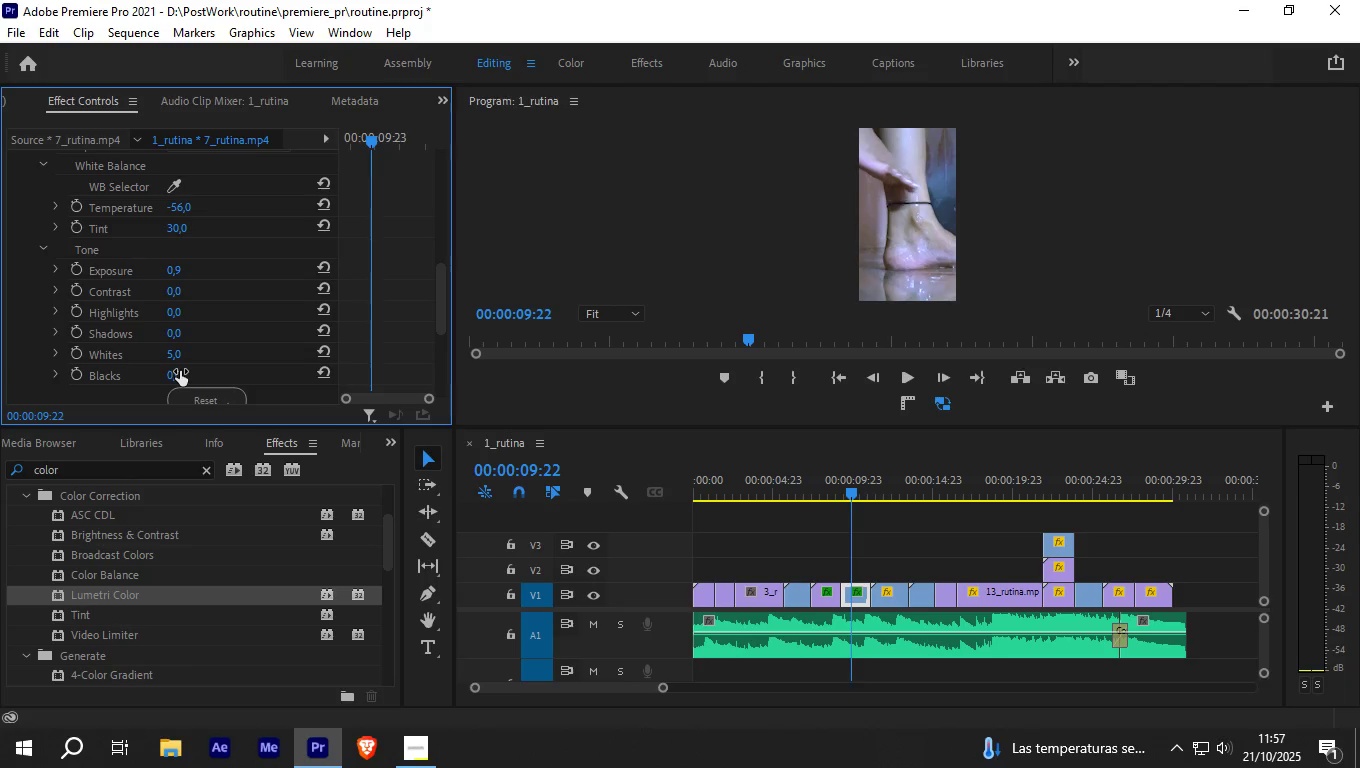 
left_click_drag(start_coordinate=[180, 371], to_coordinate=[172, 366])
 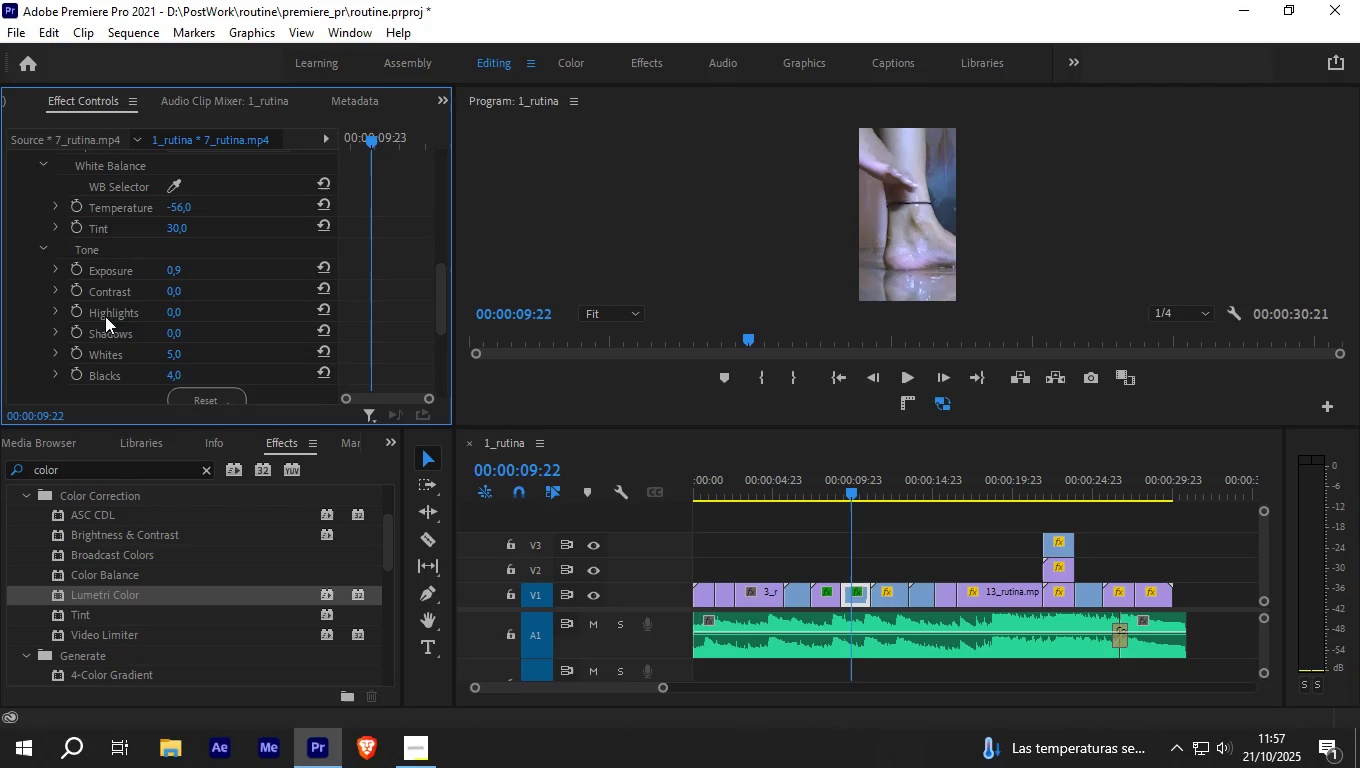 
wait(11.65)
 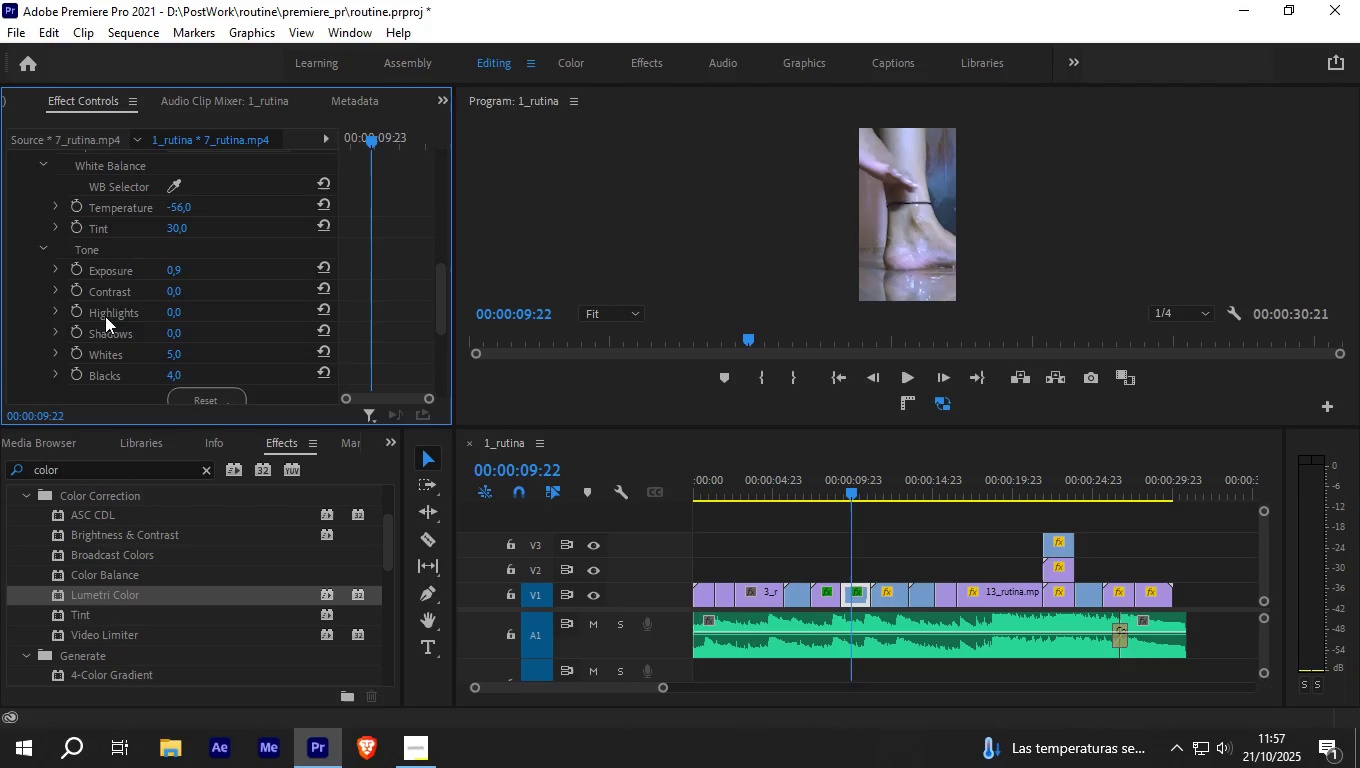 
left_click([52, 225])
 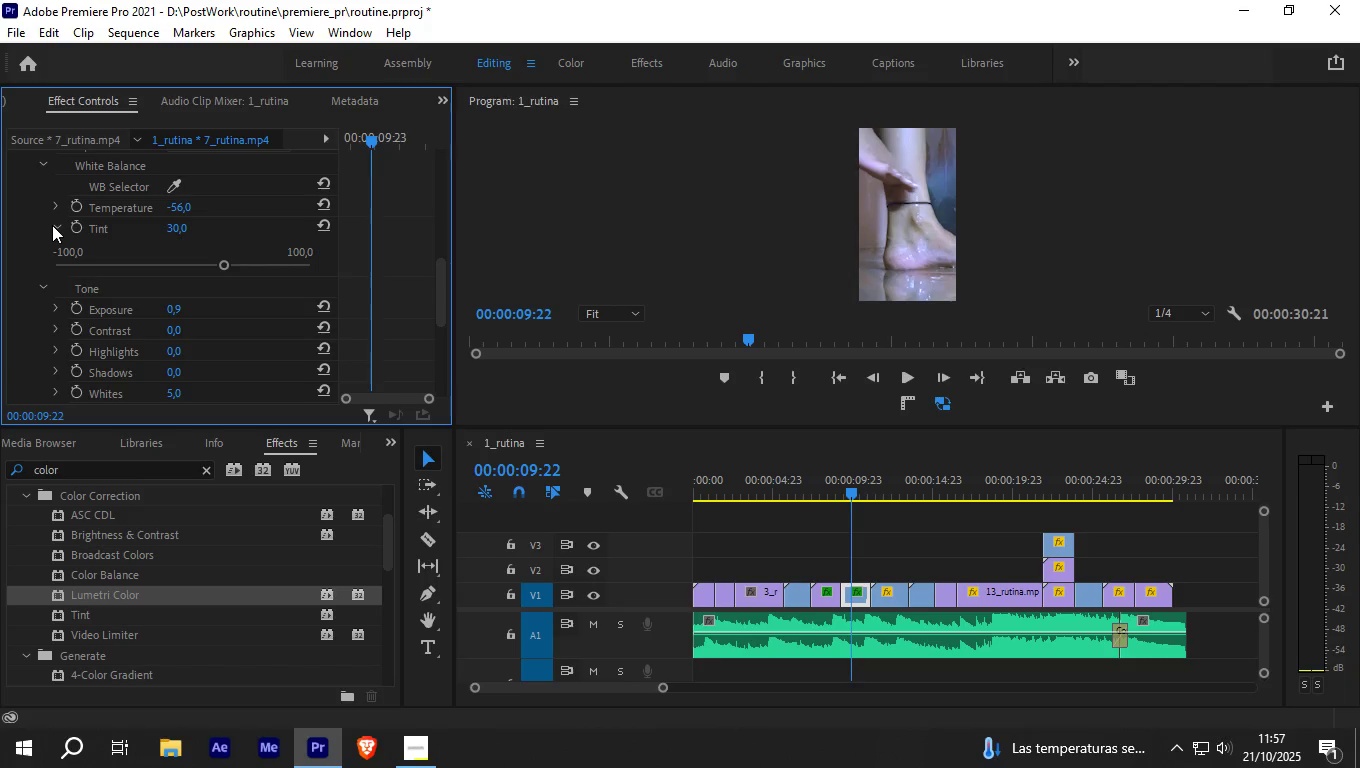 
left_click([52, 225])
 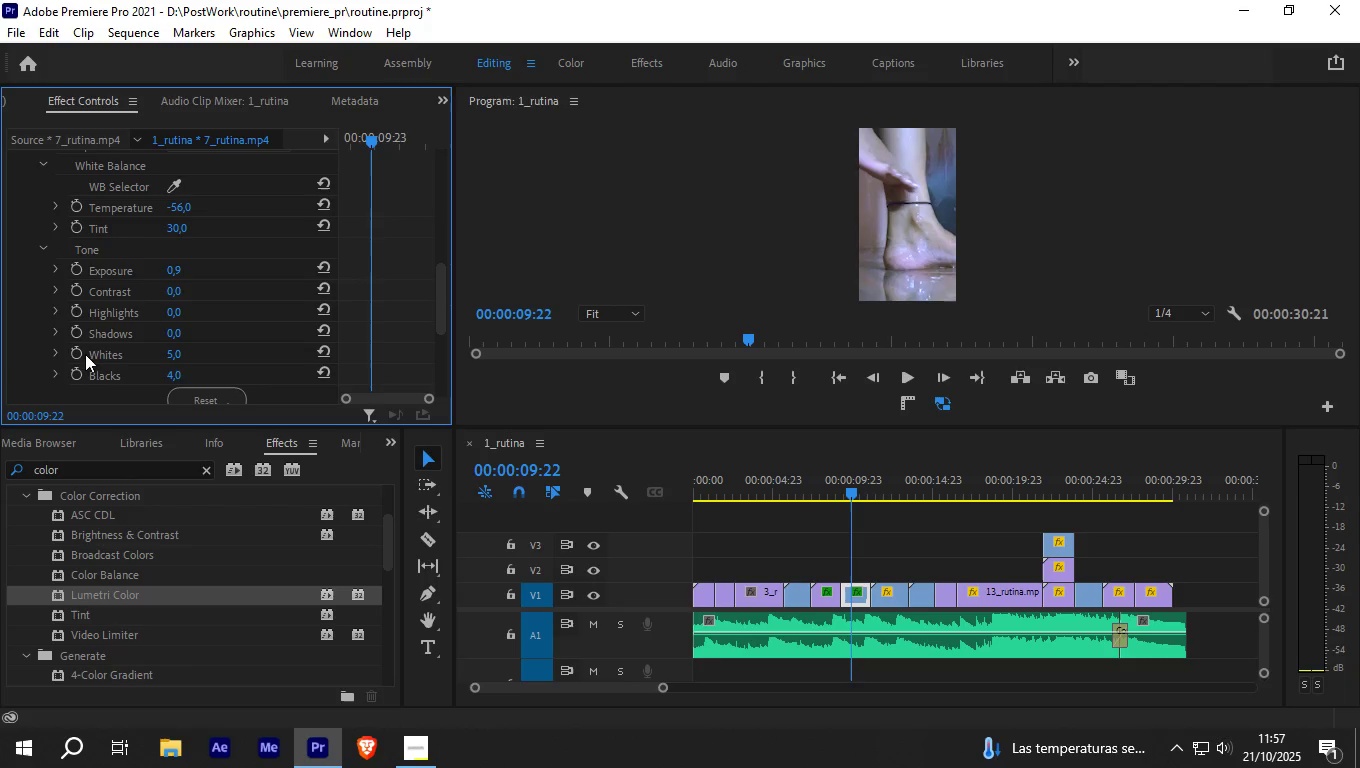 
scroll: coordinate [99, 256], scroll_direction: up, amount: 2.0
 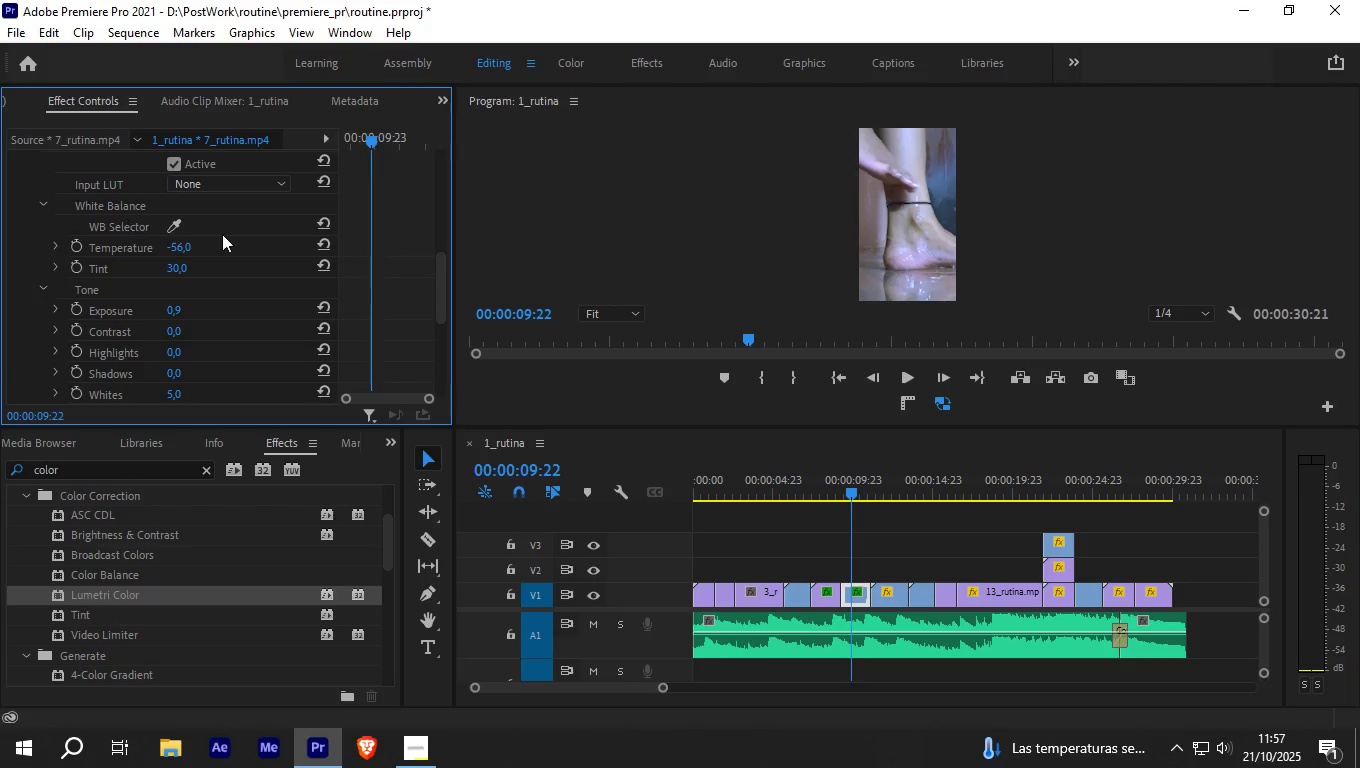 
scroll: coordinate [195, 261], scroll_direction: down, amount: 8.0
 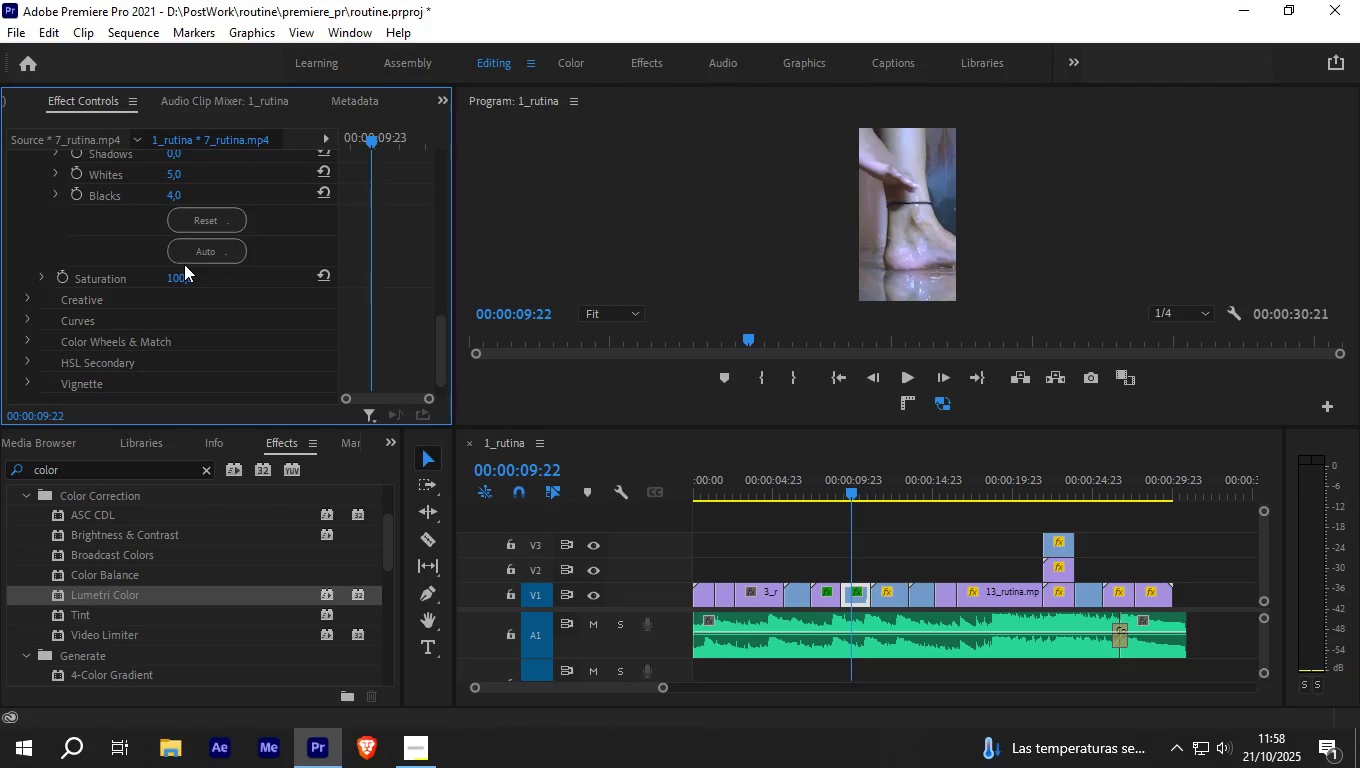 
left_click_drag(start_coordinate=[178, 276], to_coordinate=[203, 277])
 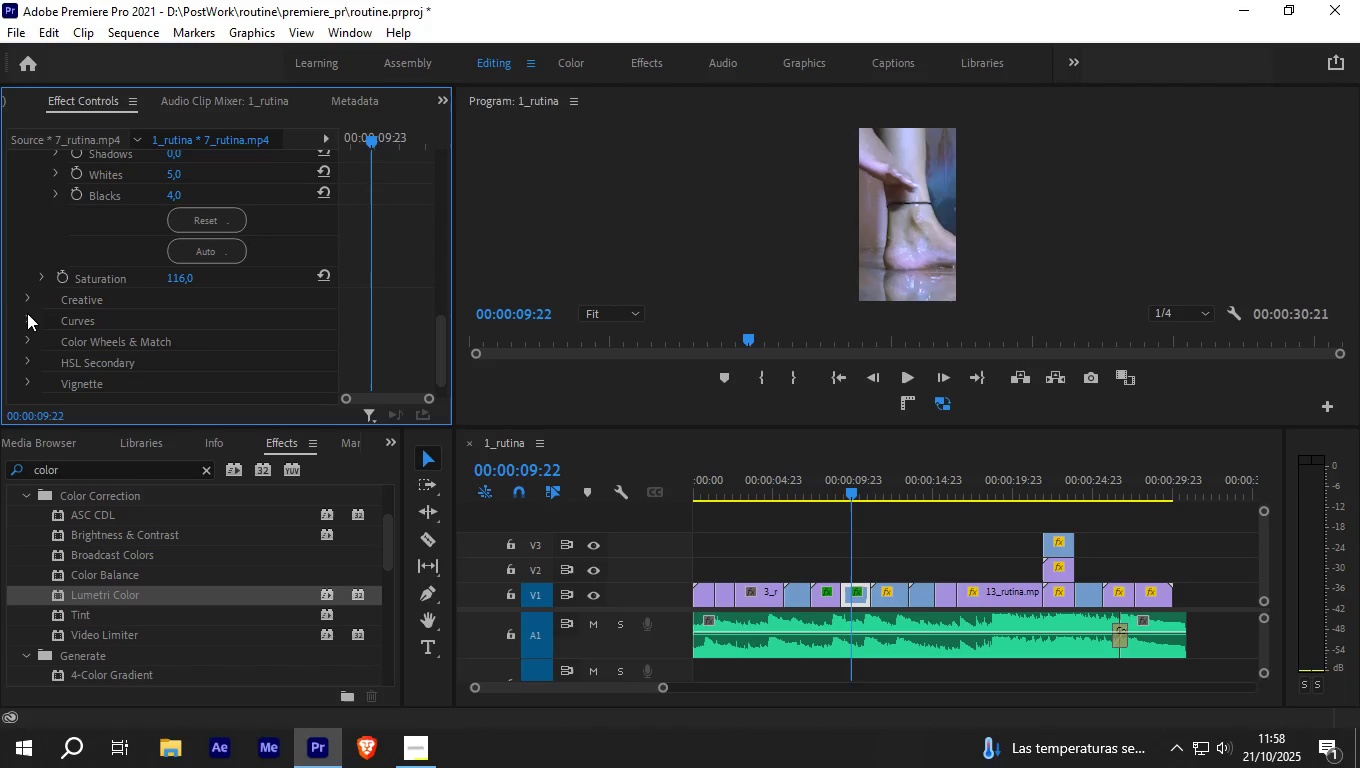 
left_click([29, 319])
 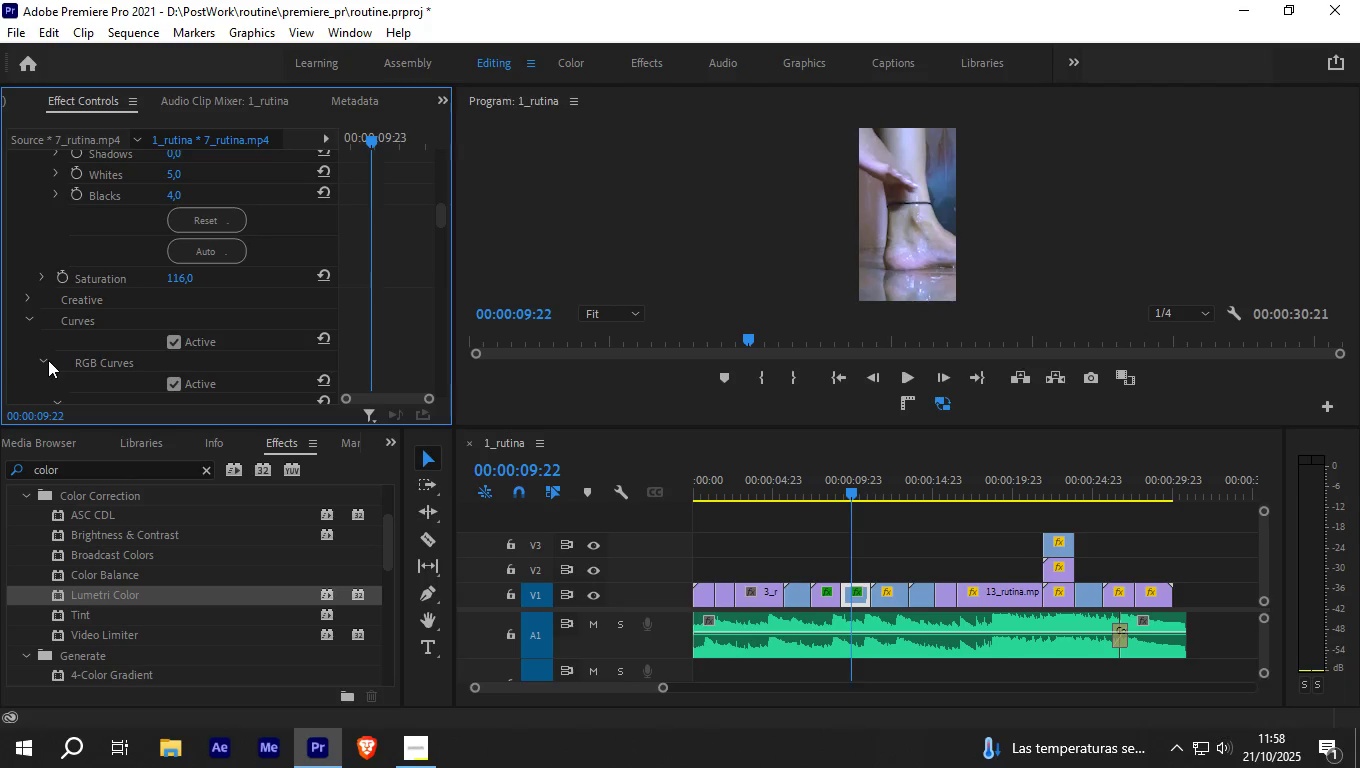 
left_click([45, 359])
 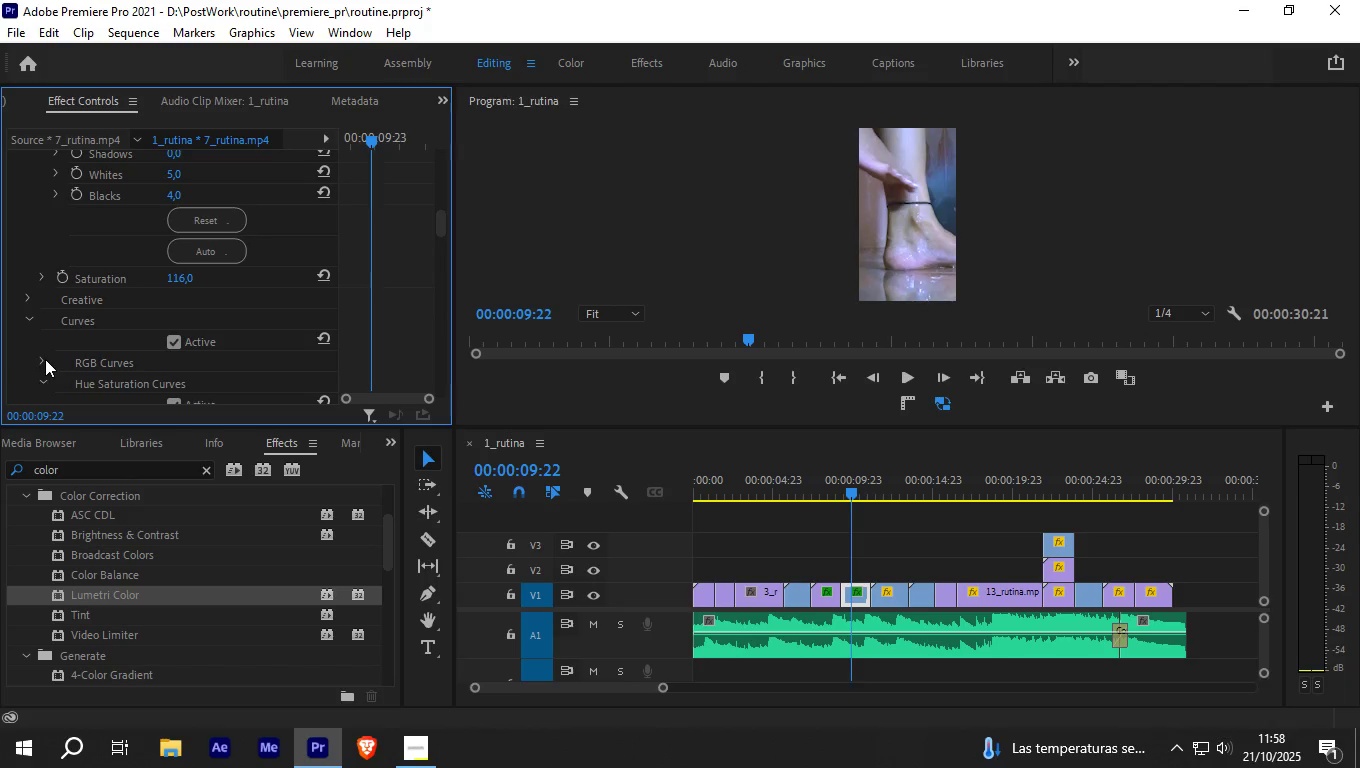 
left_click([45, 359])
 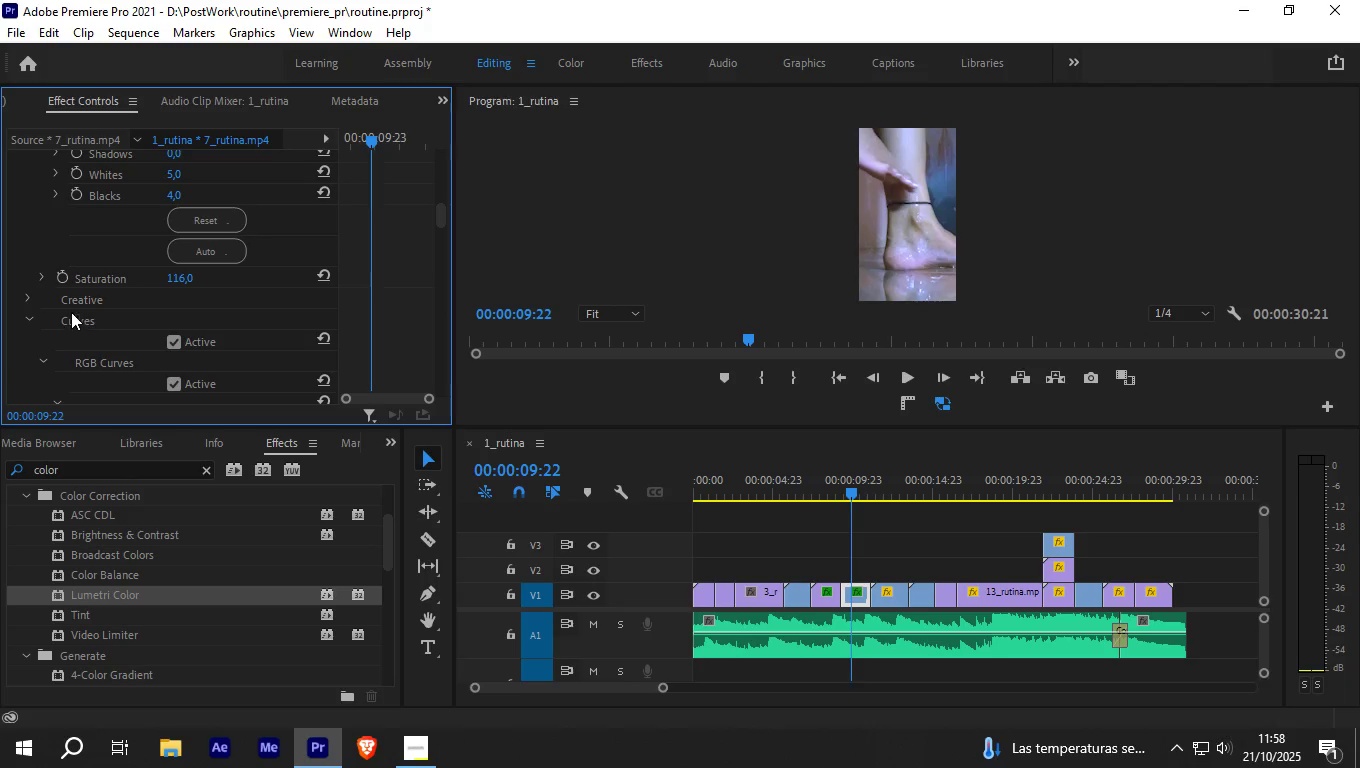 
left_click([76, 300])
 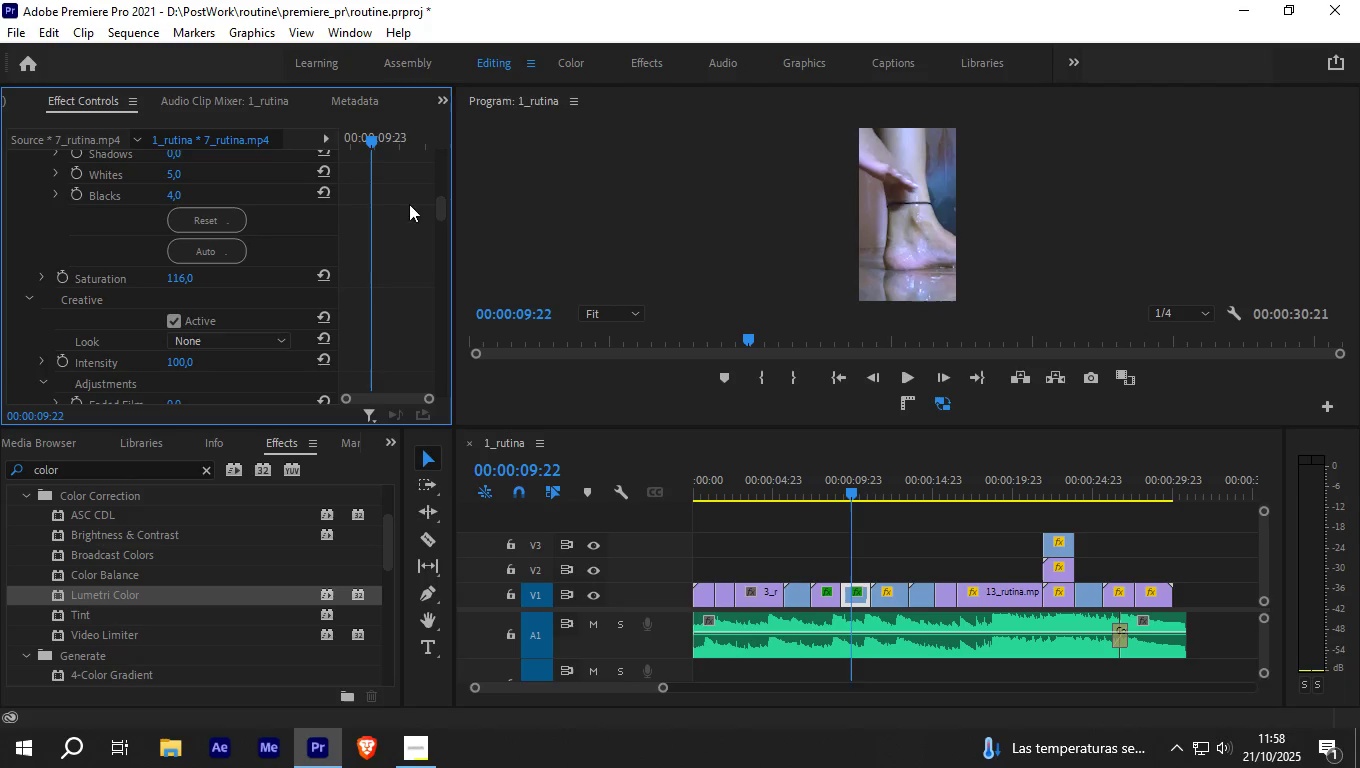 
left_click([240, 347])
 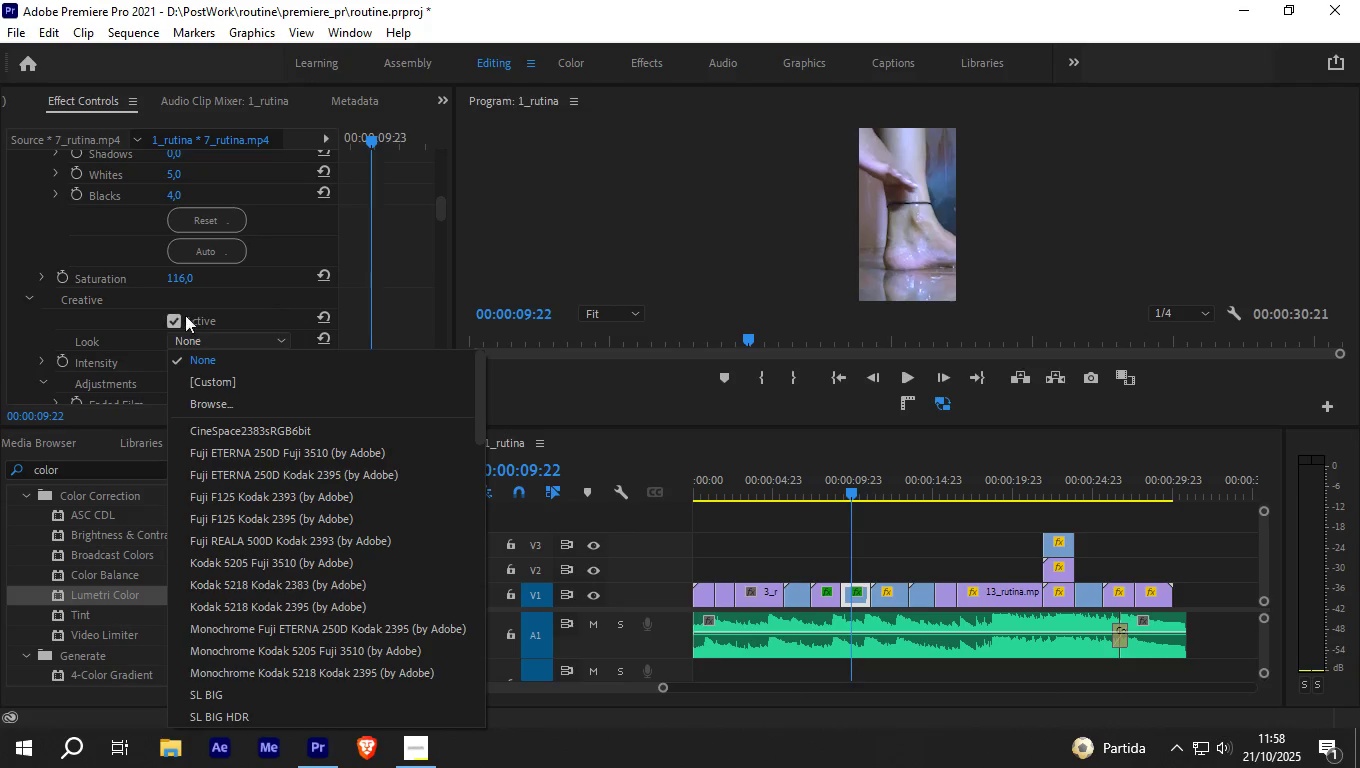 
left_click([239, 337])
 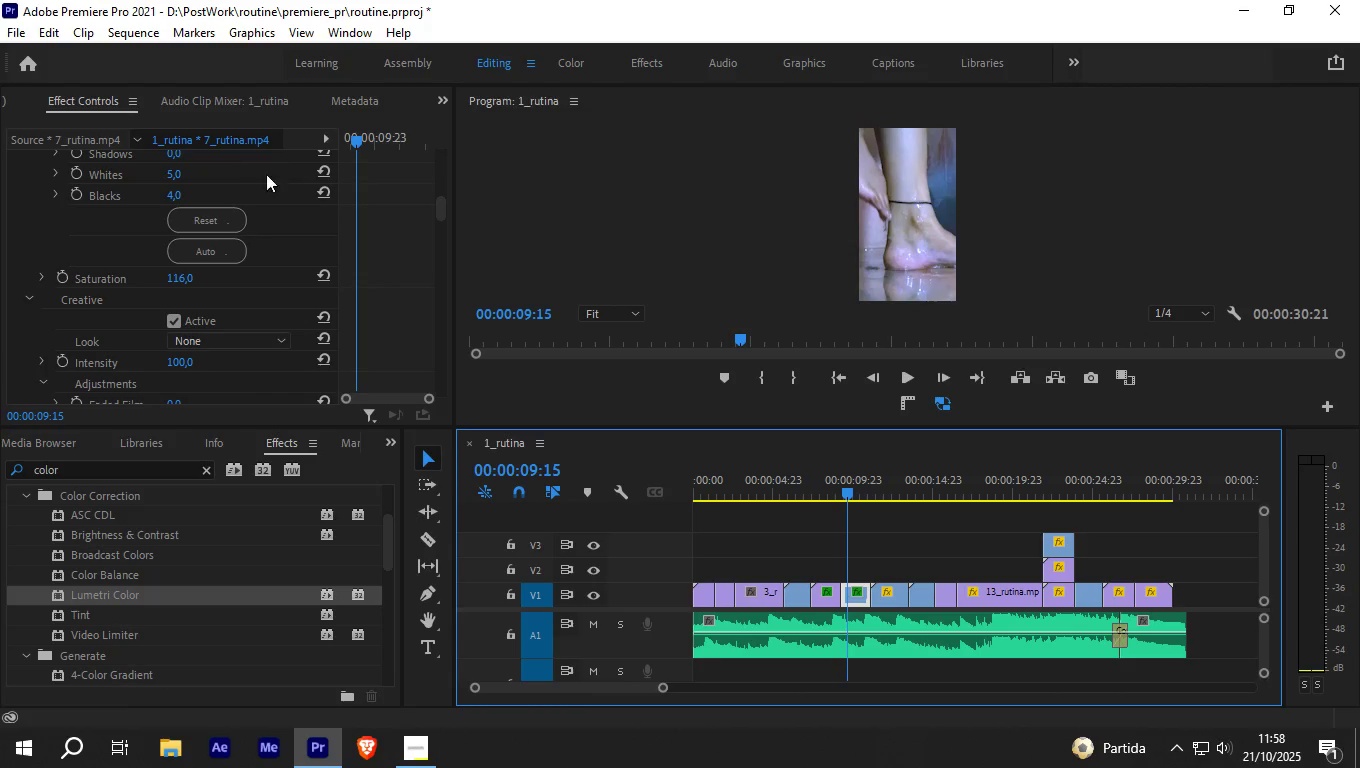 
wait(7.66)
 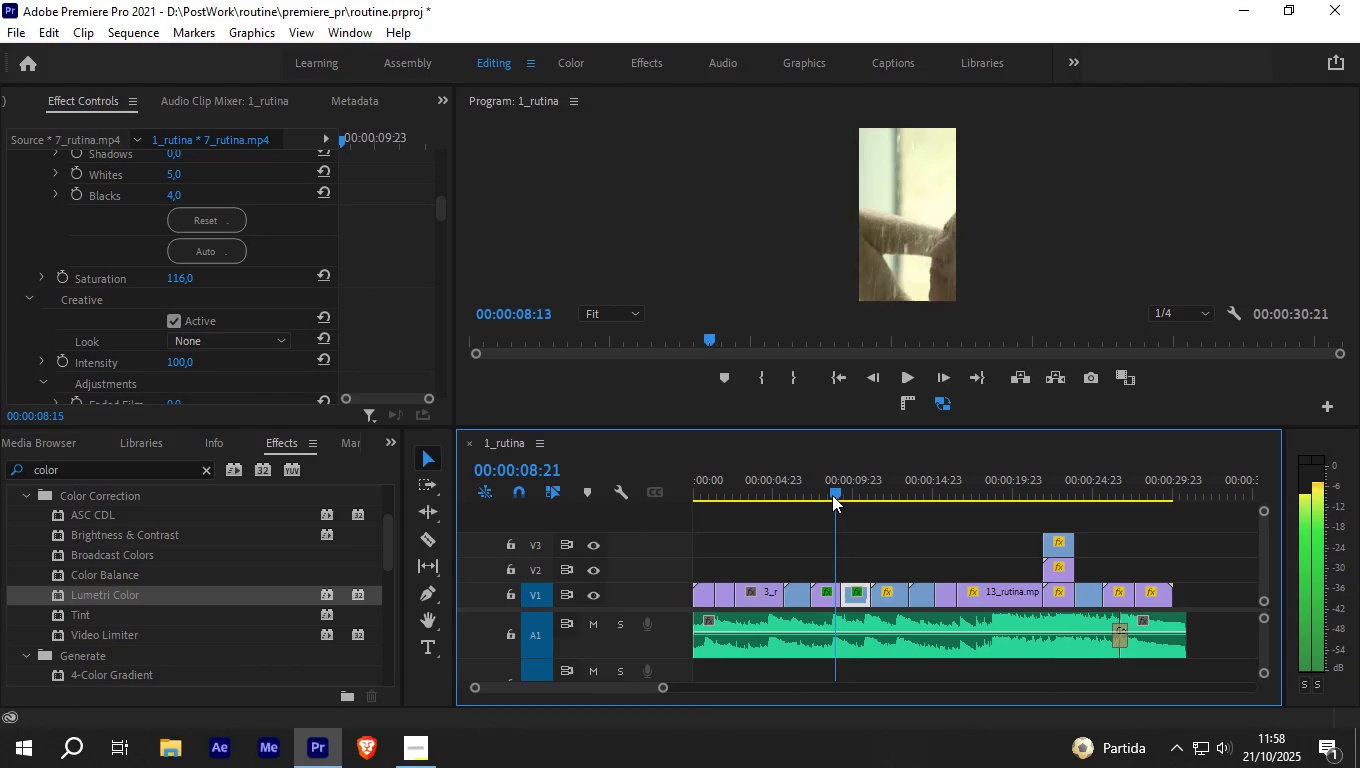 
left_click_drag(start_coordinate=[443, 210], to_coordinate=[443, 194])
 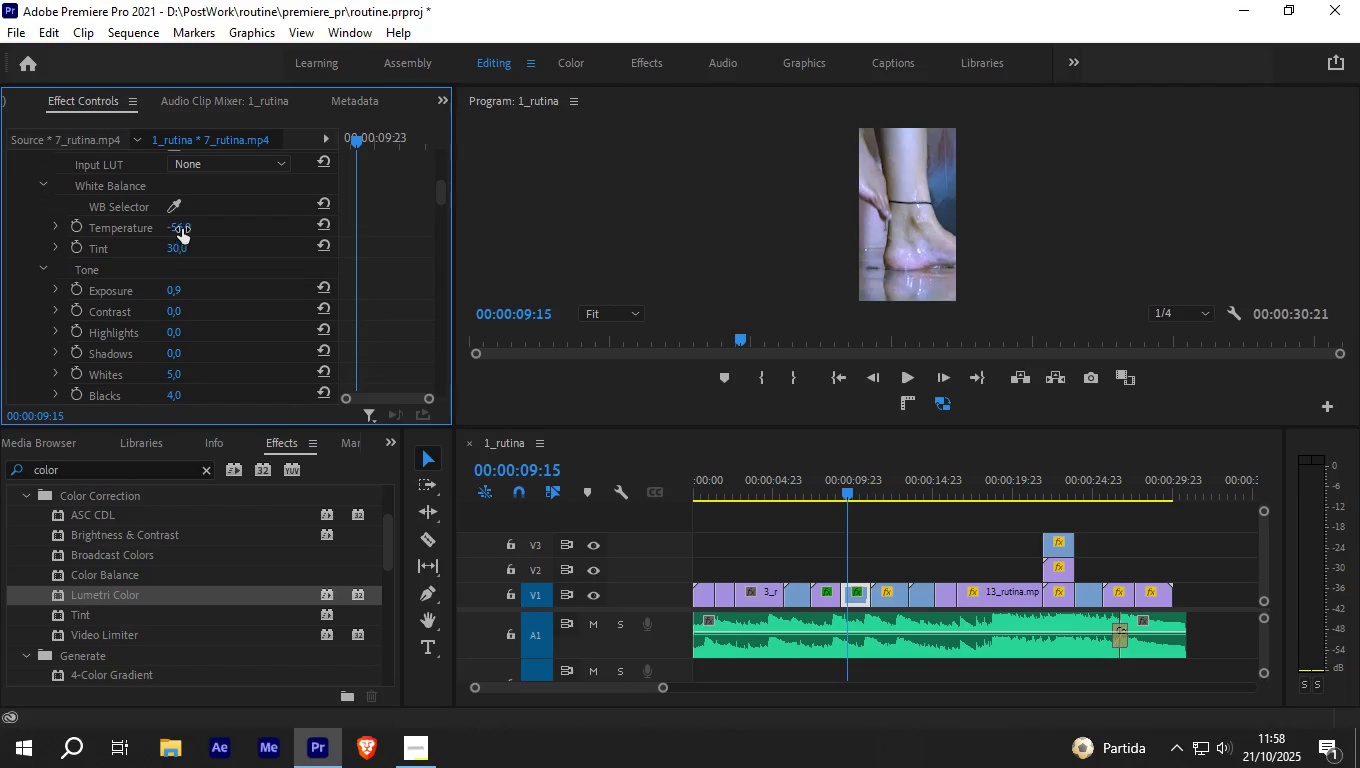 
left_click_drag(start_coordinate=[182, 228], to_coordinate=[244, 231])
 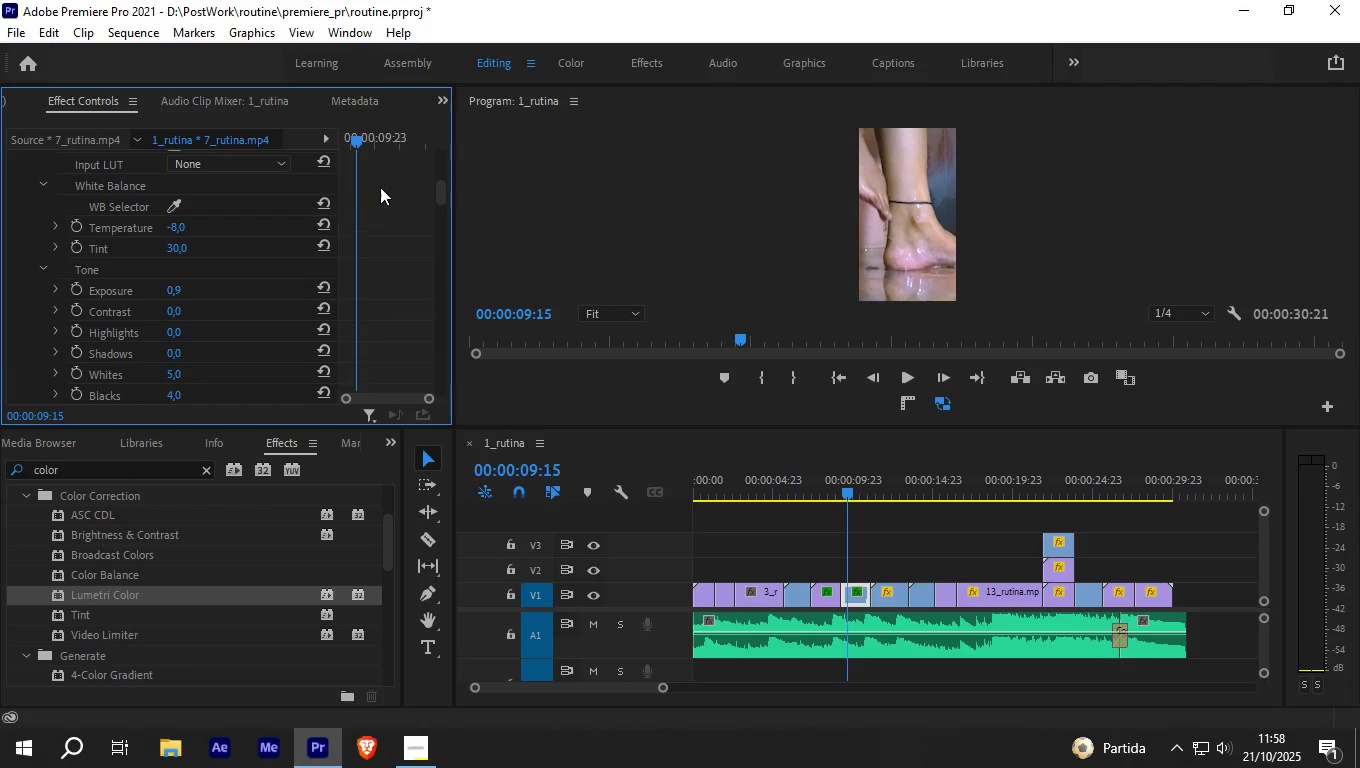 
left_click_drag(start_coordinate=[439, 187], to_coordinate=[438, 212])
 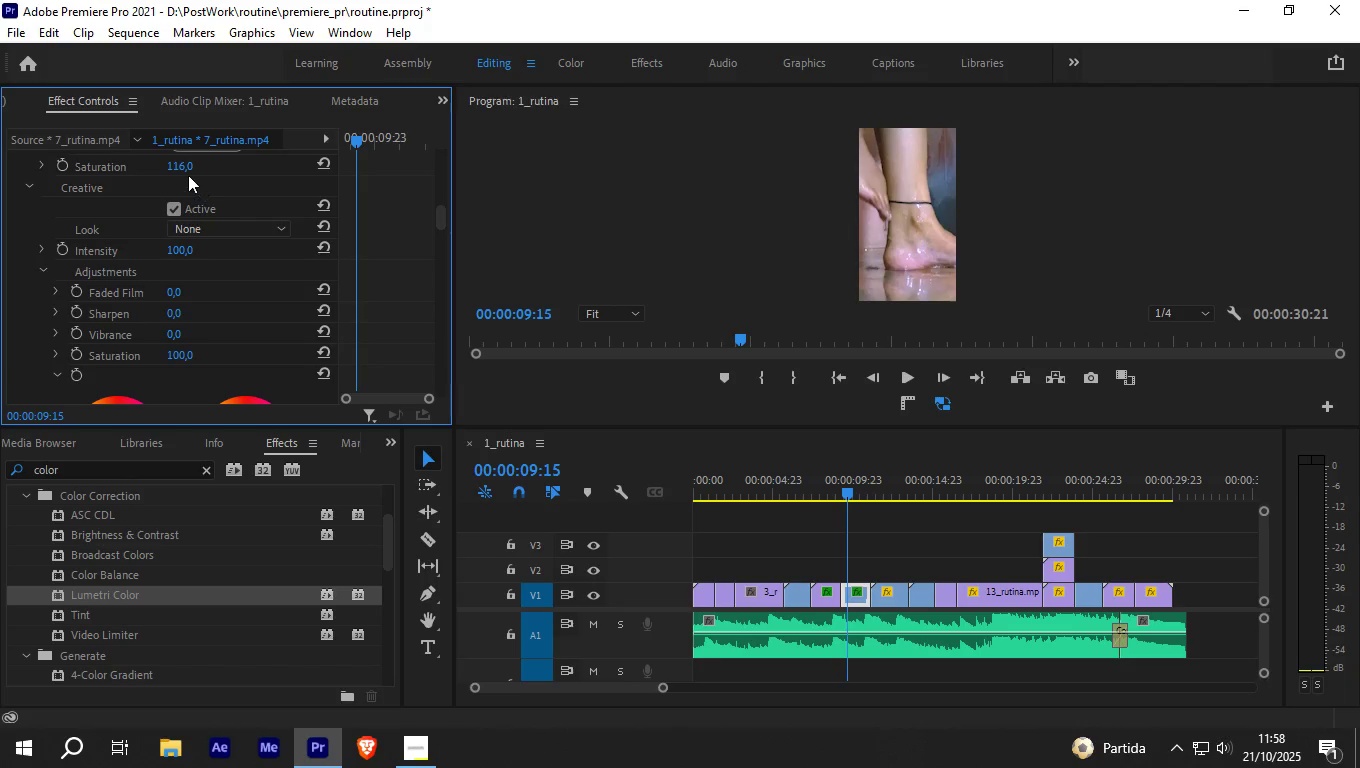 
left_click_drag(start_coordinate=[187, 166], to_coordinate=[166, 181])
 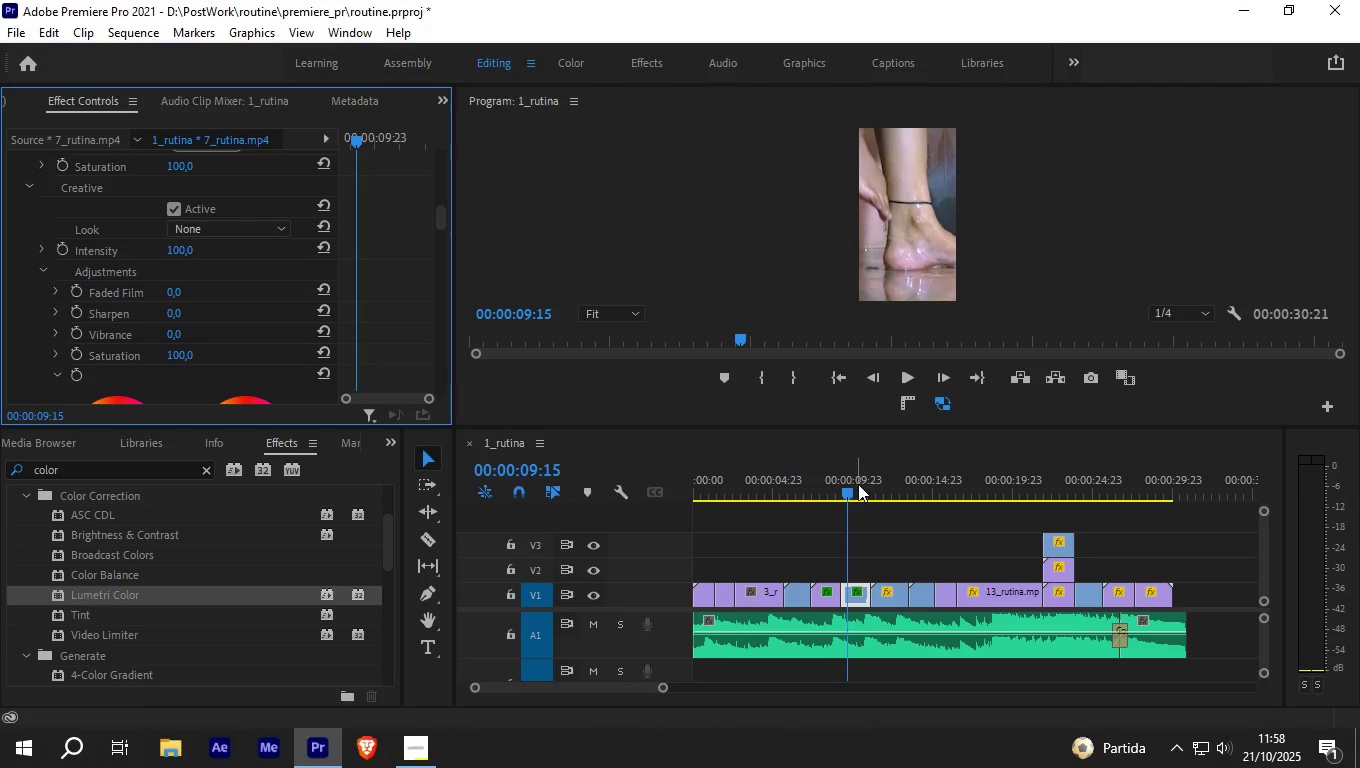 
left_click_drag(start_coordinate=[843, 487], to_coordinate=[822, 484])
 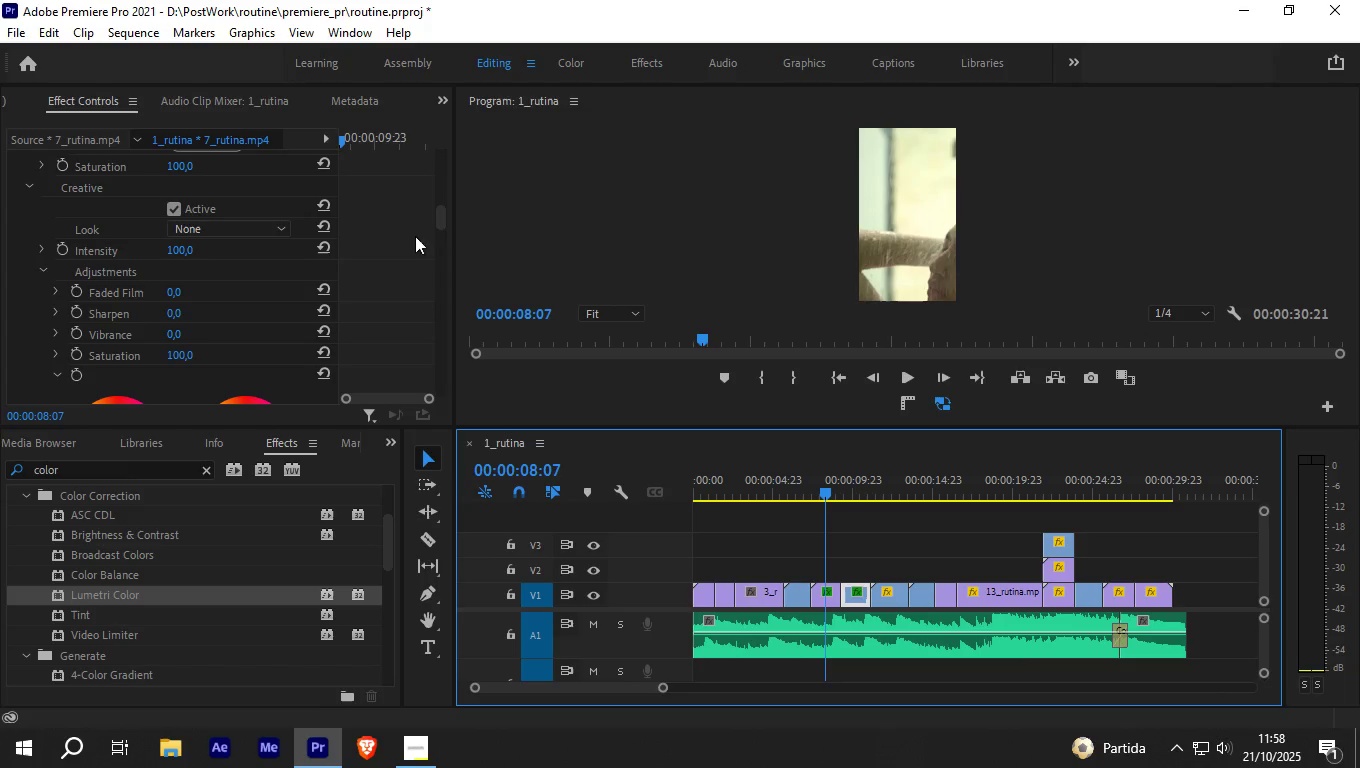 
left_click_drag(start_coordinate=[440, 220], to_coordinate=[433, 232])
 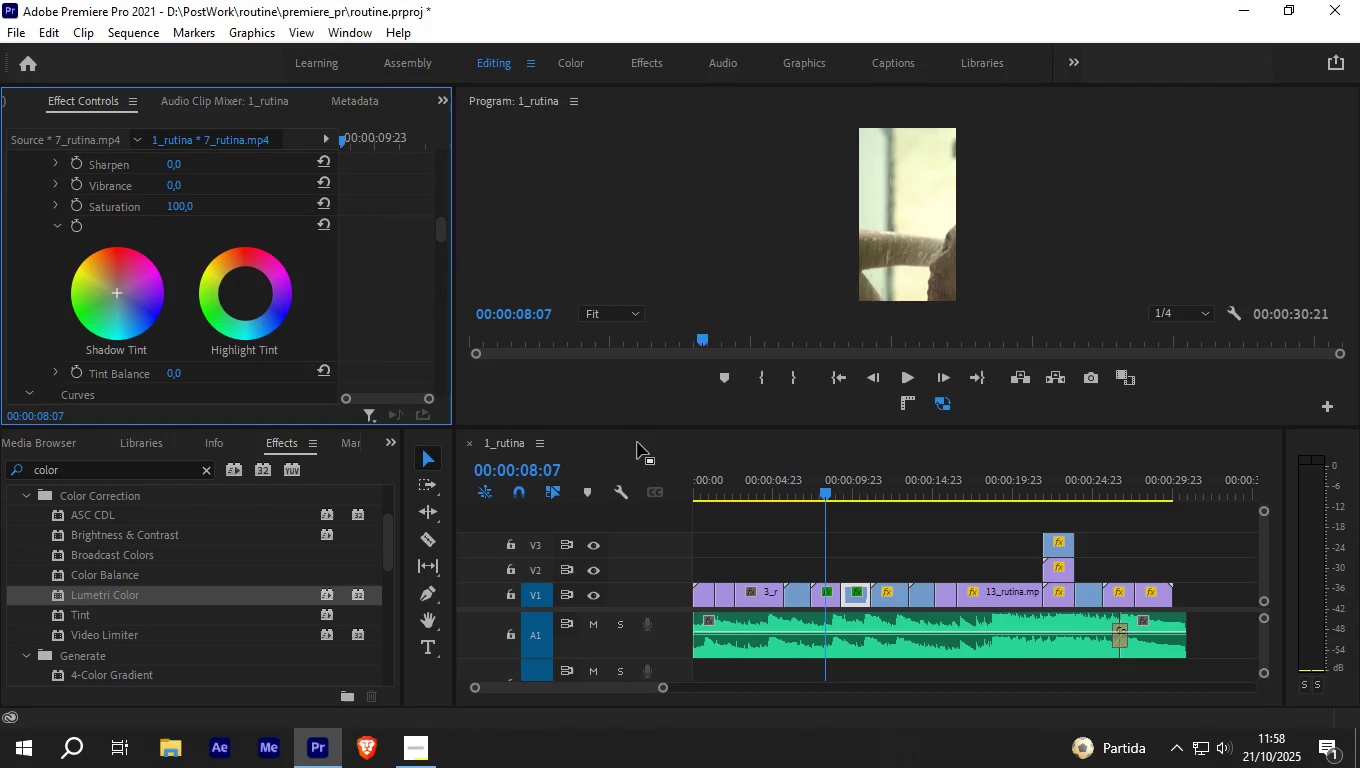 
left_click_drag(start_coordinate=[823, 492], to_coordinate=[847, 490])
 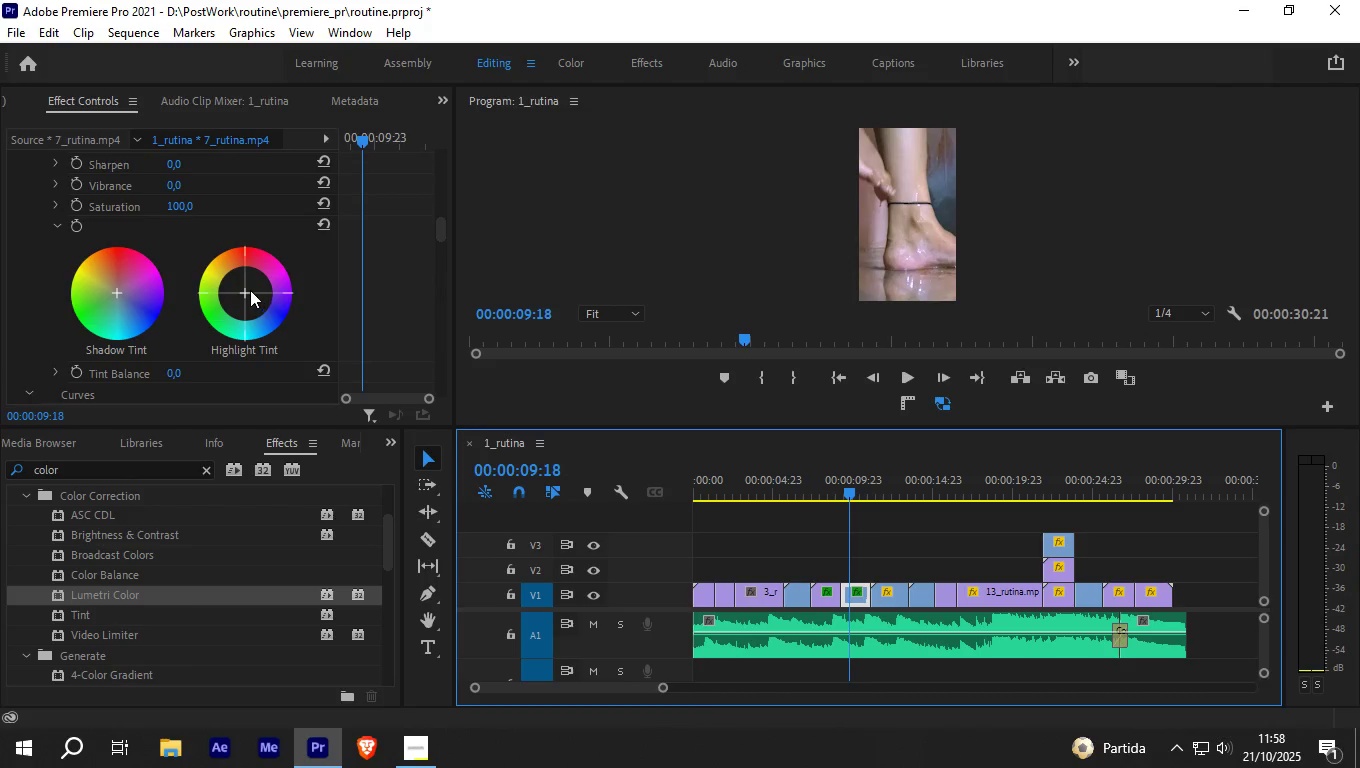 
left_click_drag(start_coordinate=[245, 289], to_coordinate=[417, 615])
 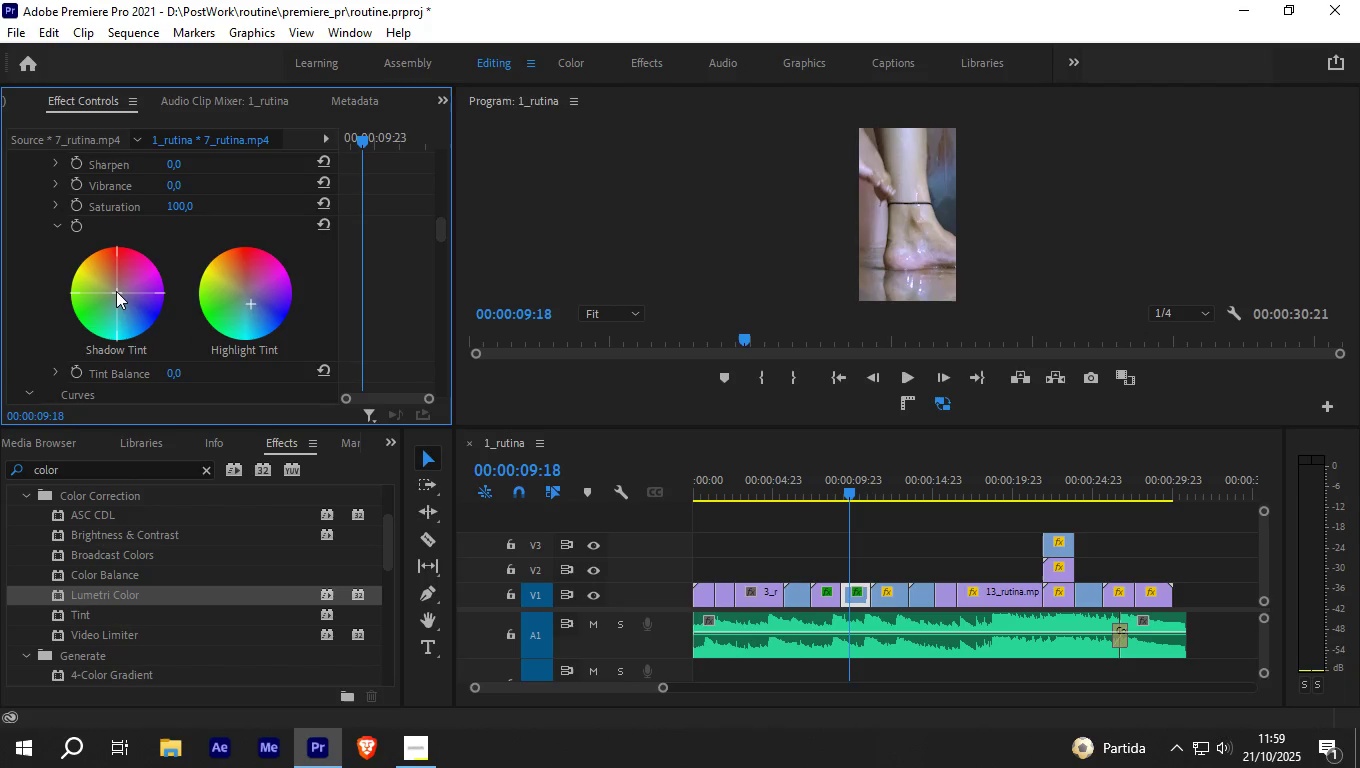 
left_click_drag(start_coordinate=[115, 287], to_coordinate=[69, 274])
 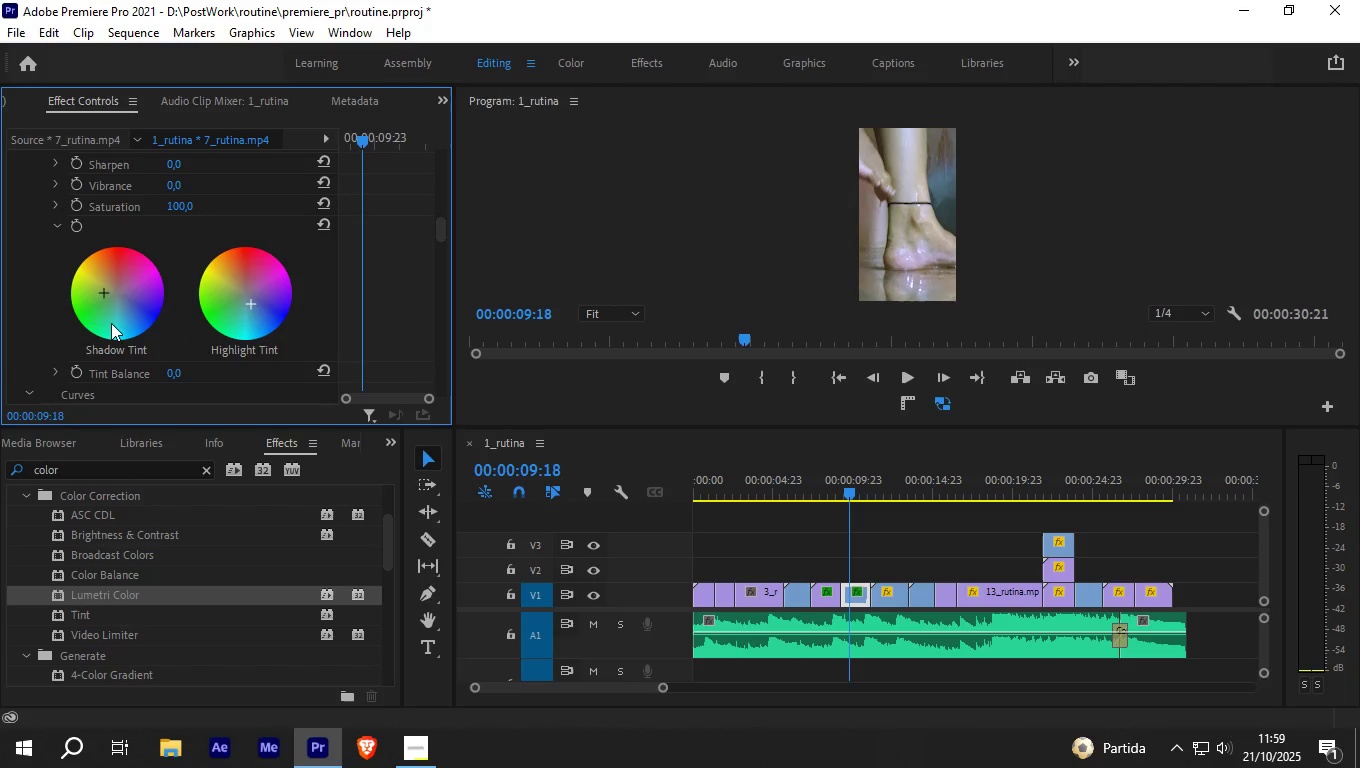 
wait(6.01)
 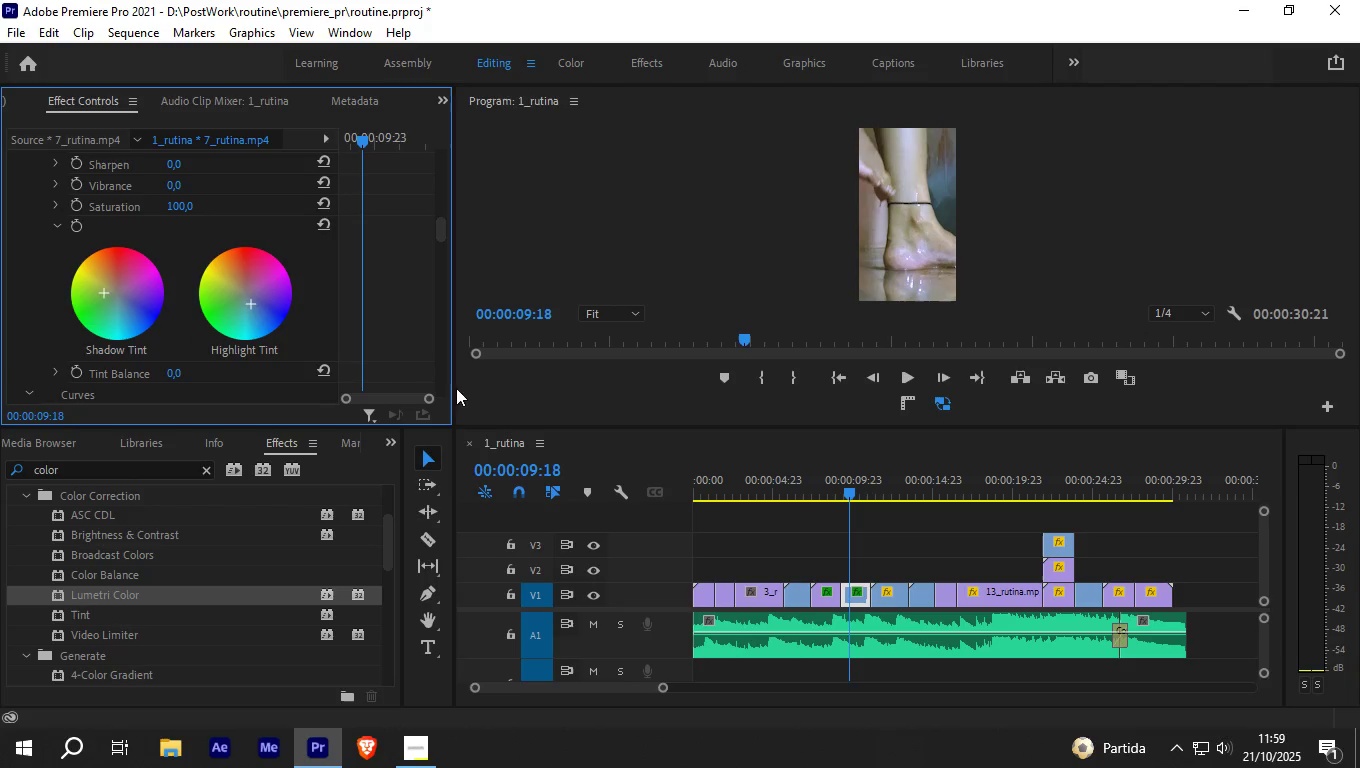 
left_click_drag(start_coordinate=[107, 289], to_coordinate=[60, 266])
 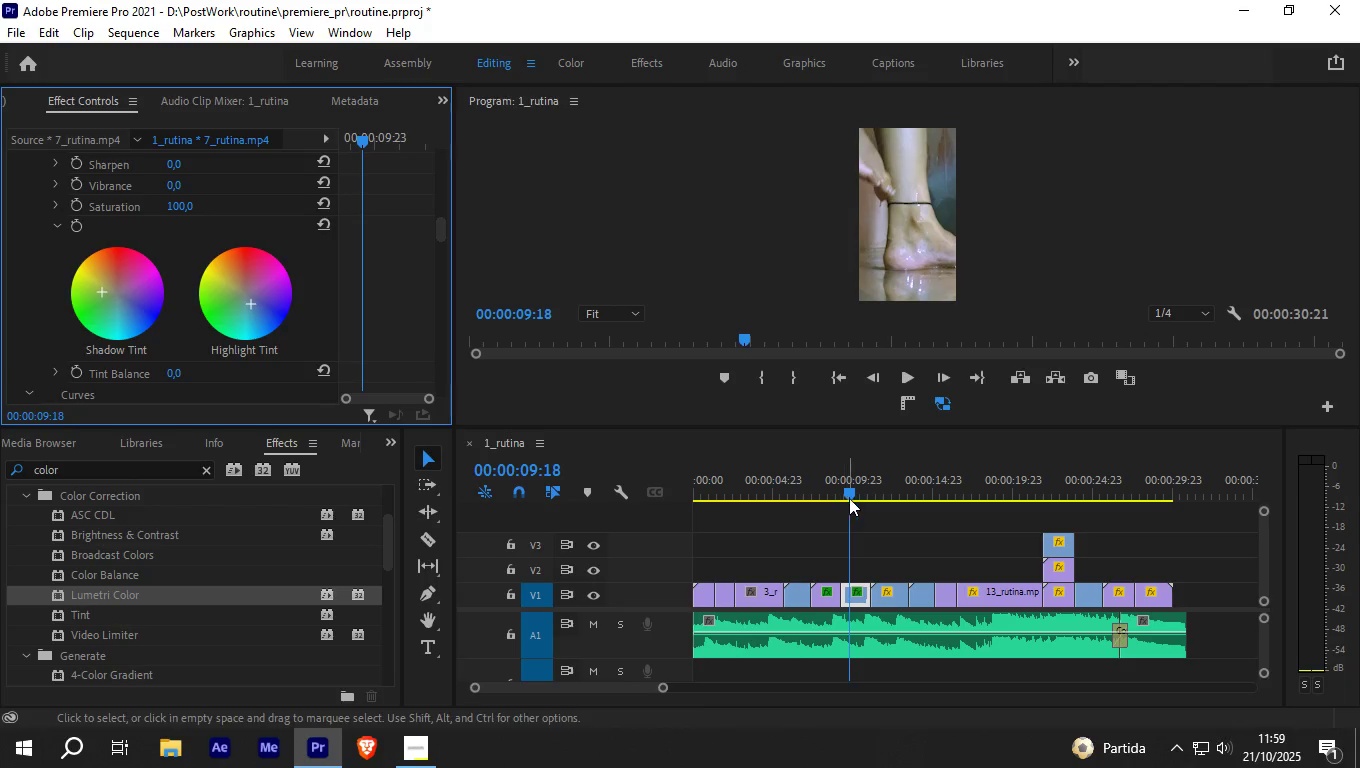 
left_click_drag(start_coordinate=[850, 497], to_coordinate=[958, 512])
 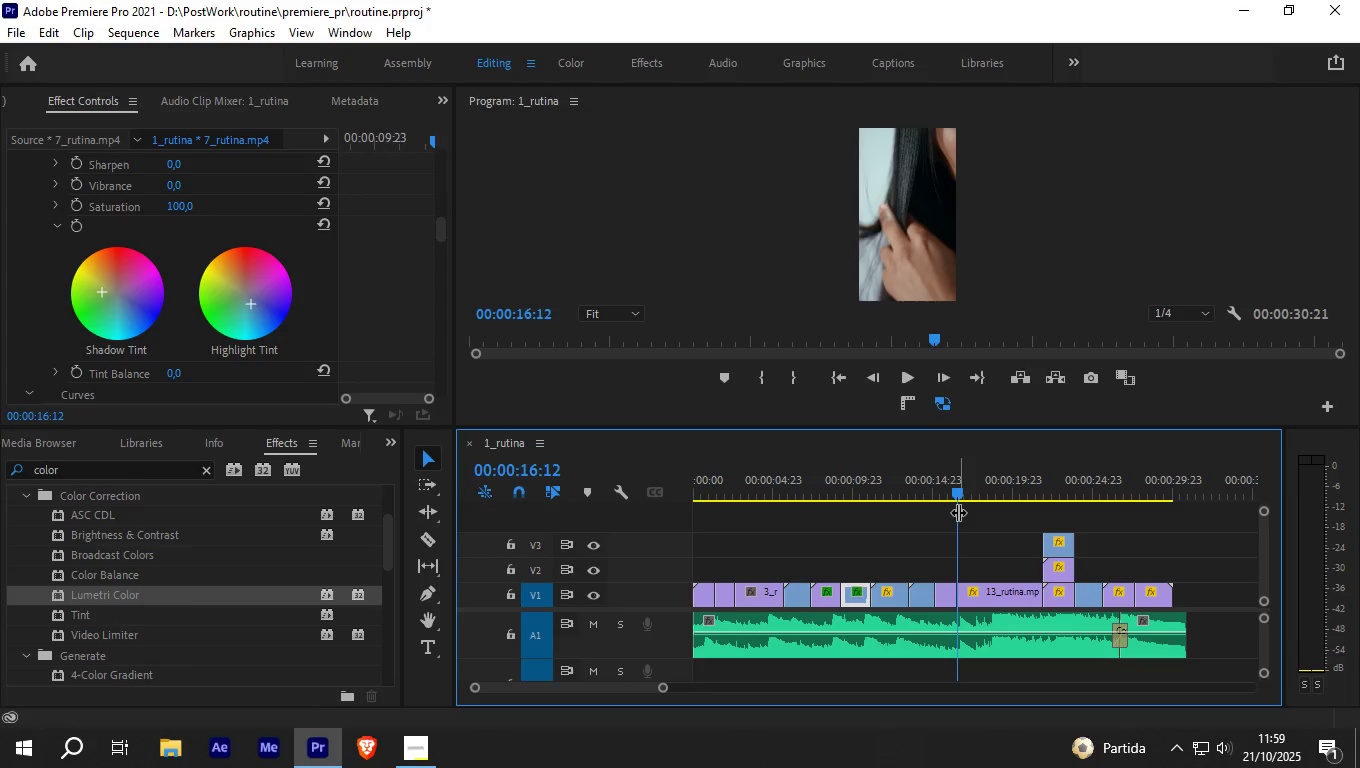 
key(Control+S)
 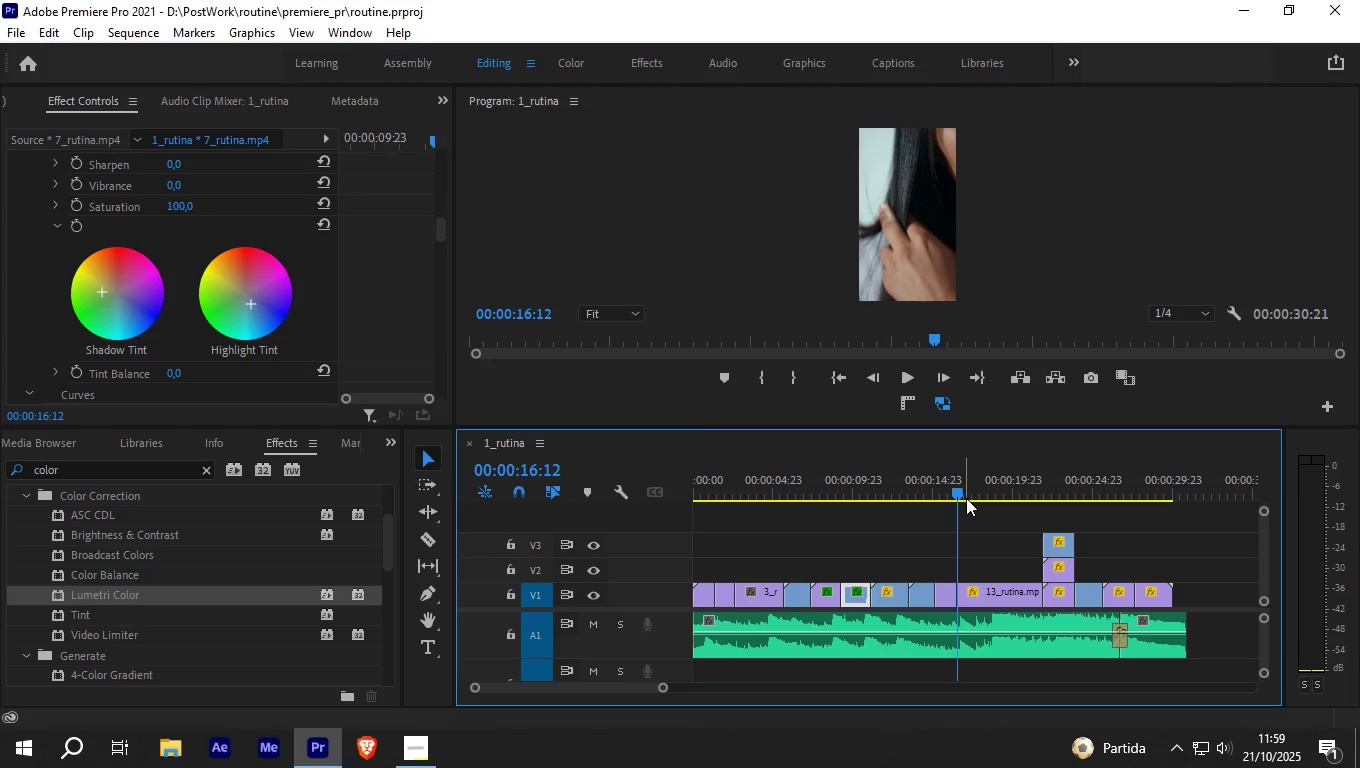 
left_click_drag(start_coordinate=[955, 492], to_coordinate=[1084, 518])
 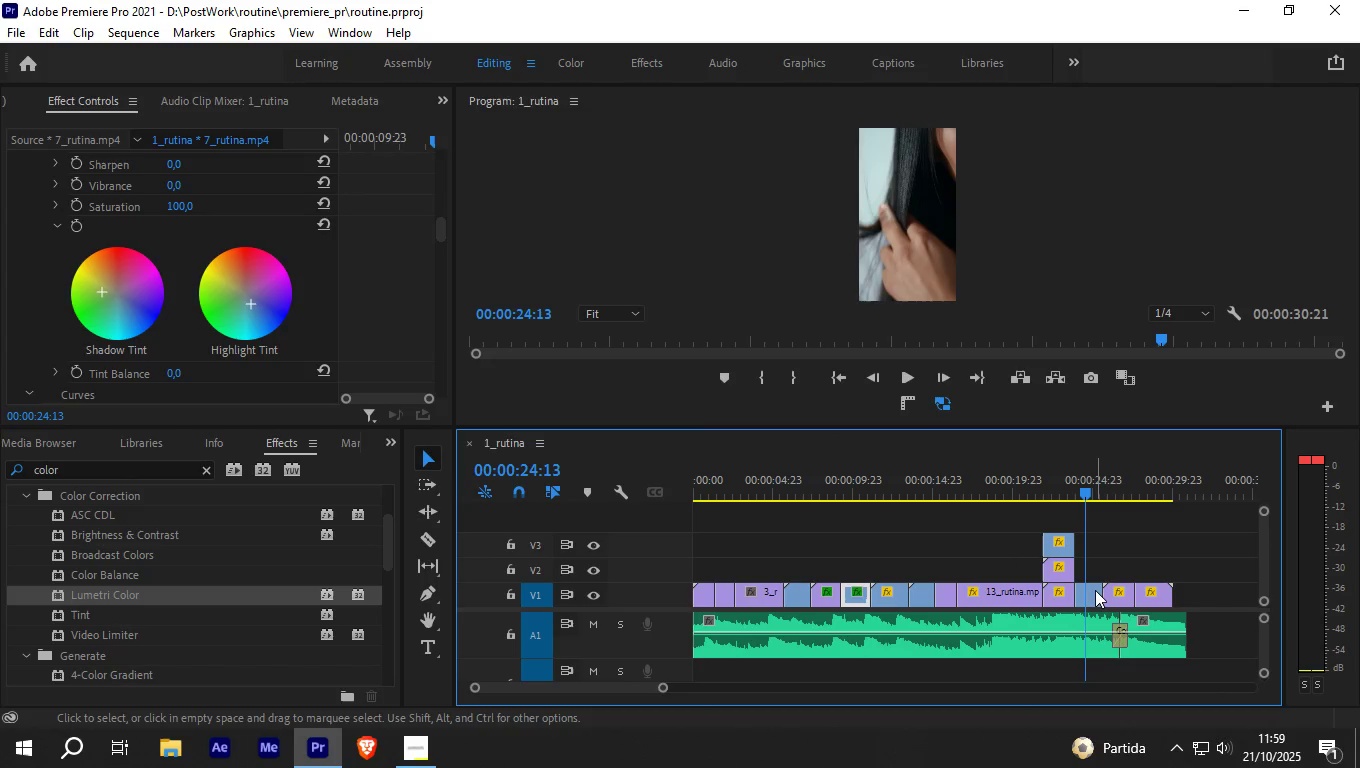 
left_click([1095, 590])
 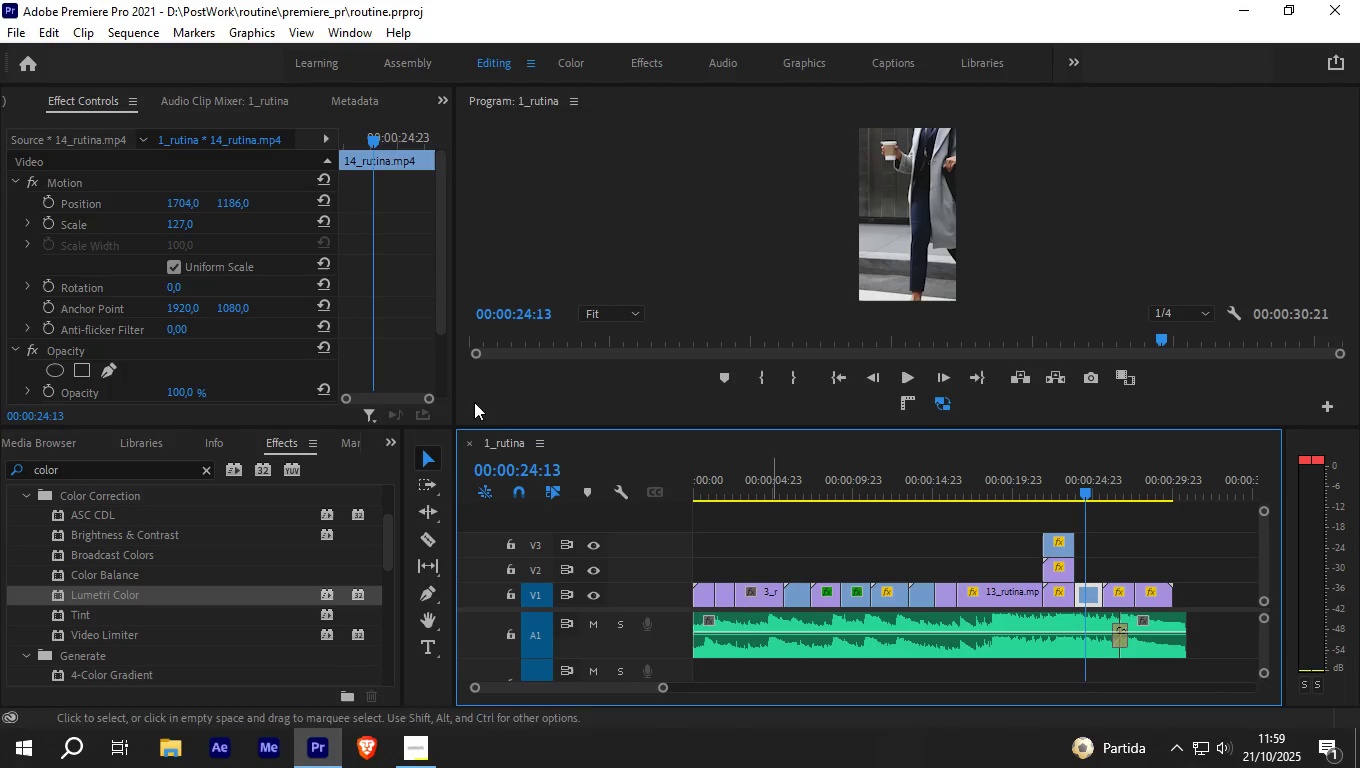 
wait(6.26)
 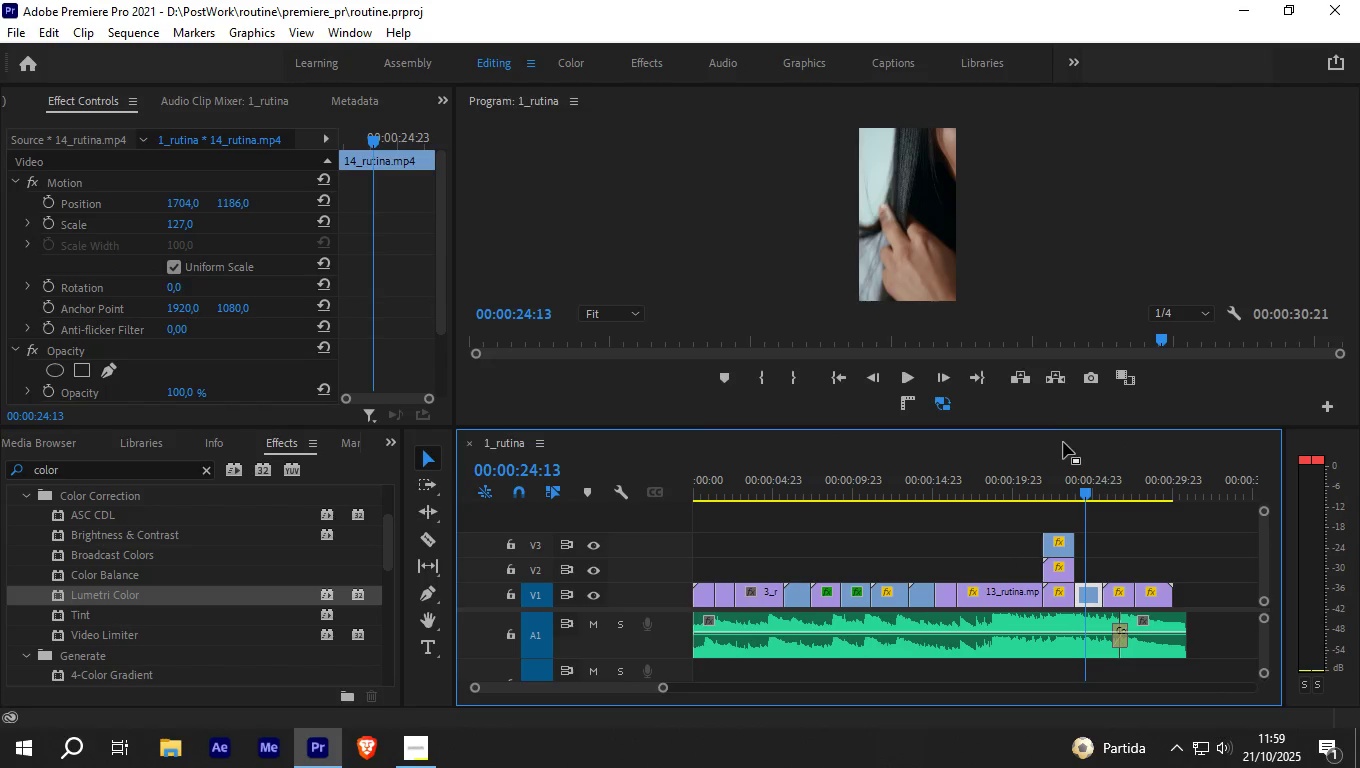 
left_click_drag(start_coordinate=[125, 590], to_coordinate=[1086, 590])
 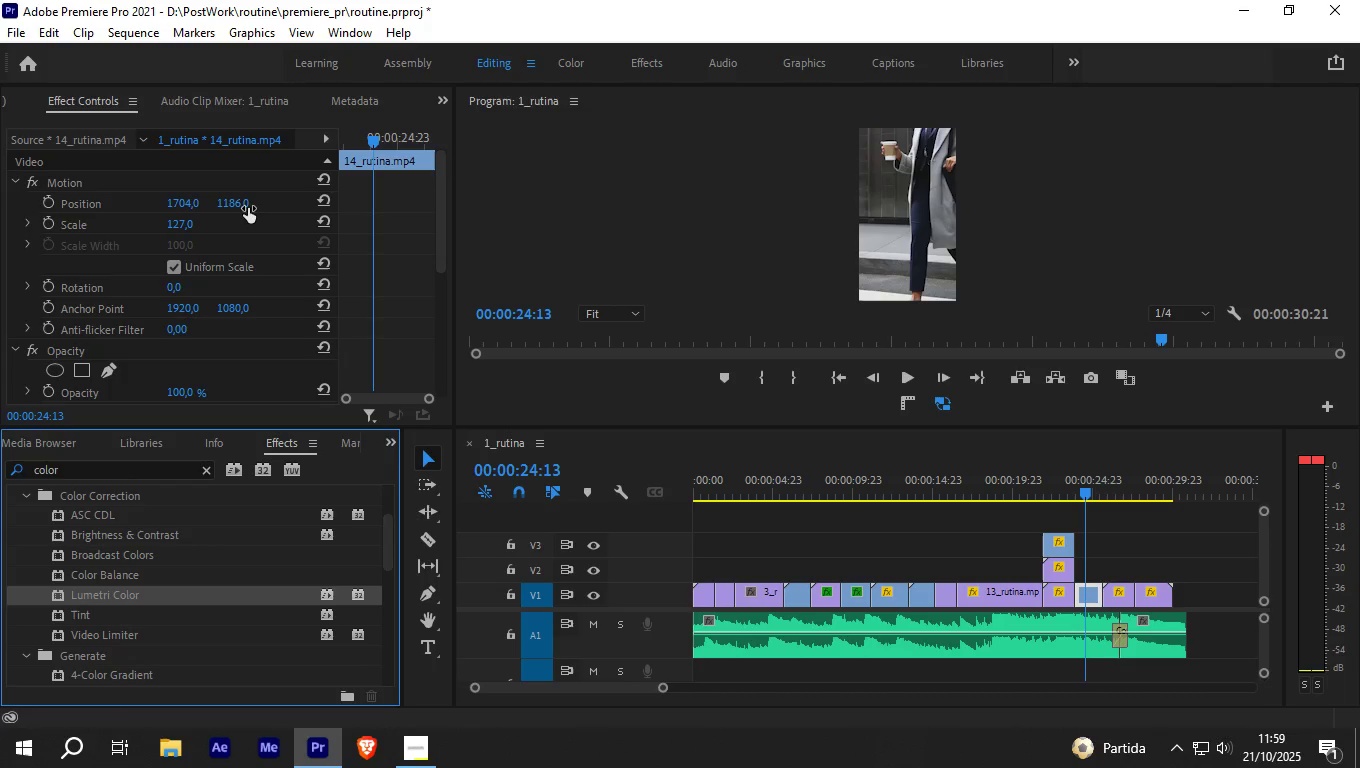 
left_click_drag(start_coordinate=[235, 205], to_coordinate=[494, 169])
 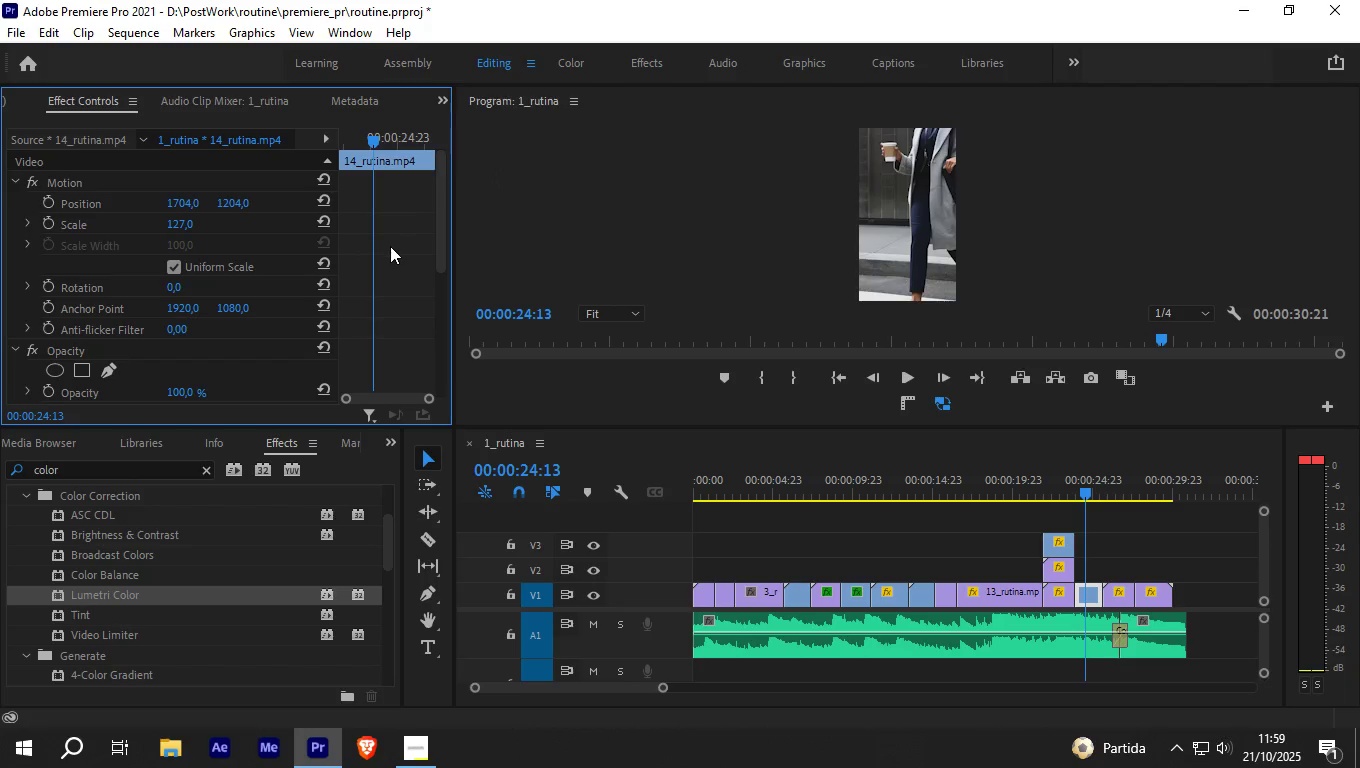 
left_click_drag(start_coordinate=[436, 213], to_coordinate=[432, 328])
 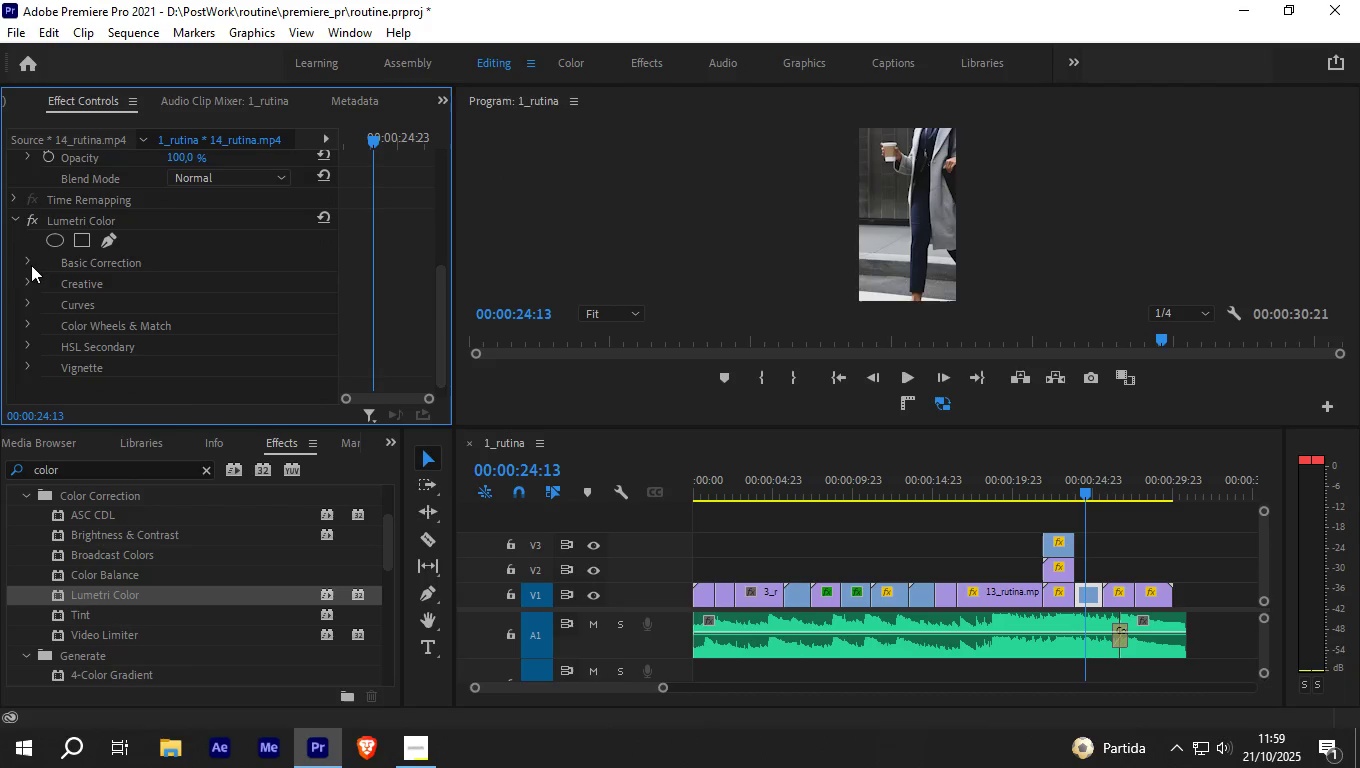 
left_click([27, 260])
 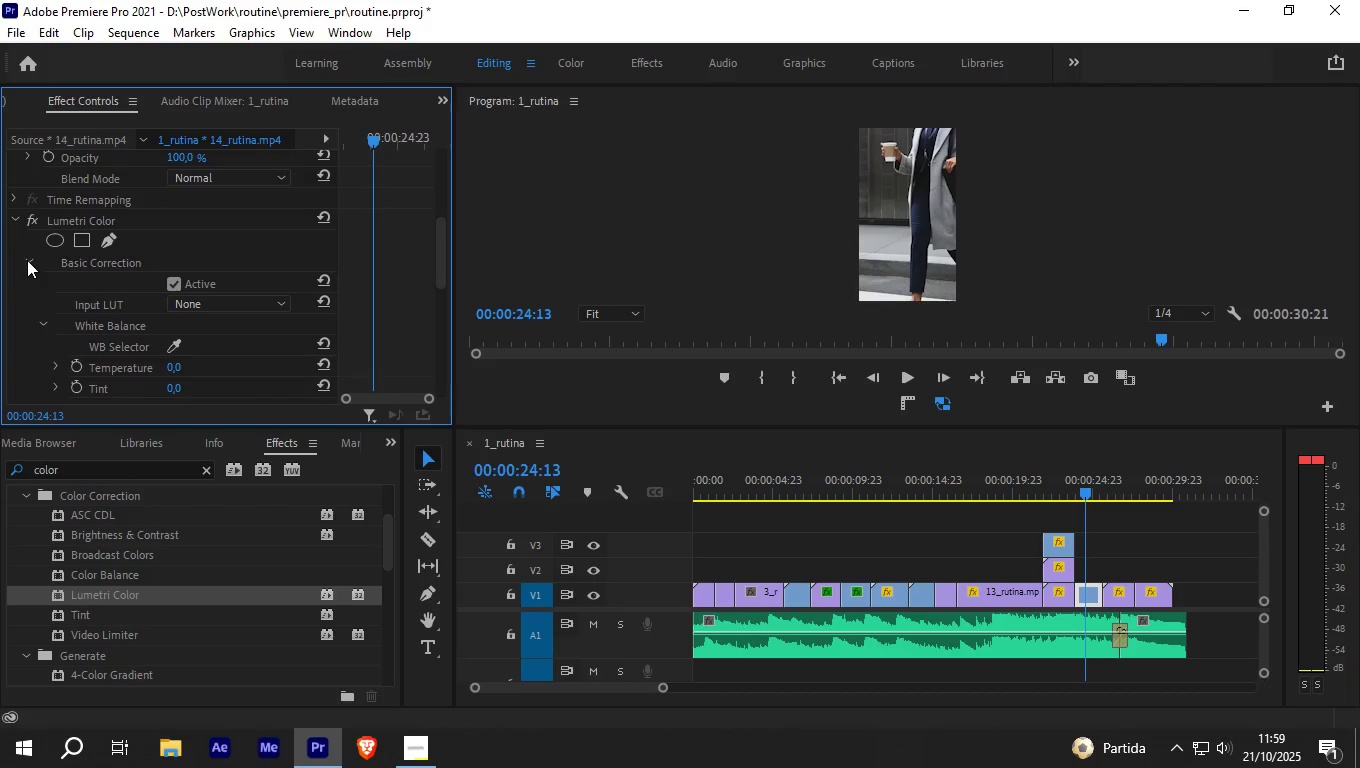 
left_click([27, 260])
 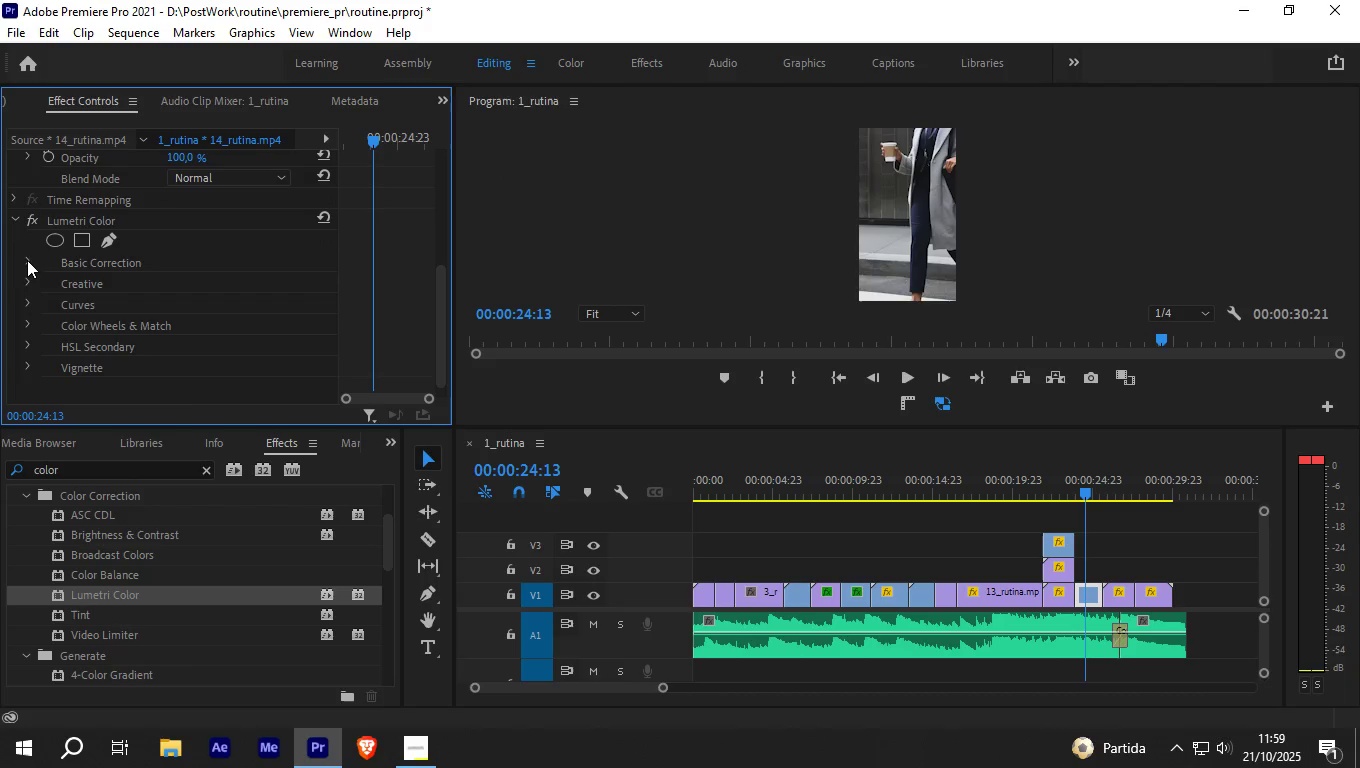 
left_click([27, 260])
 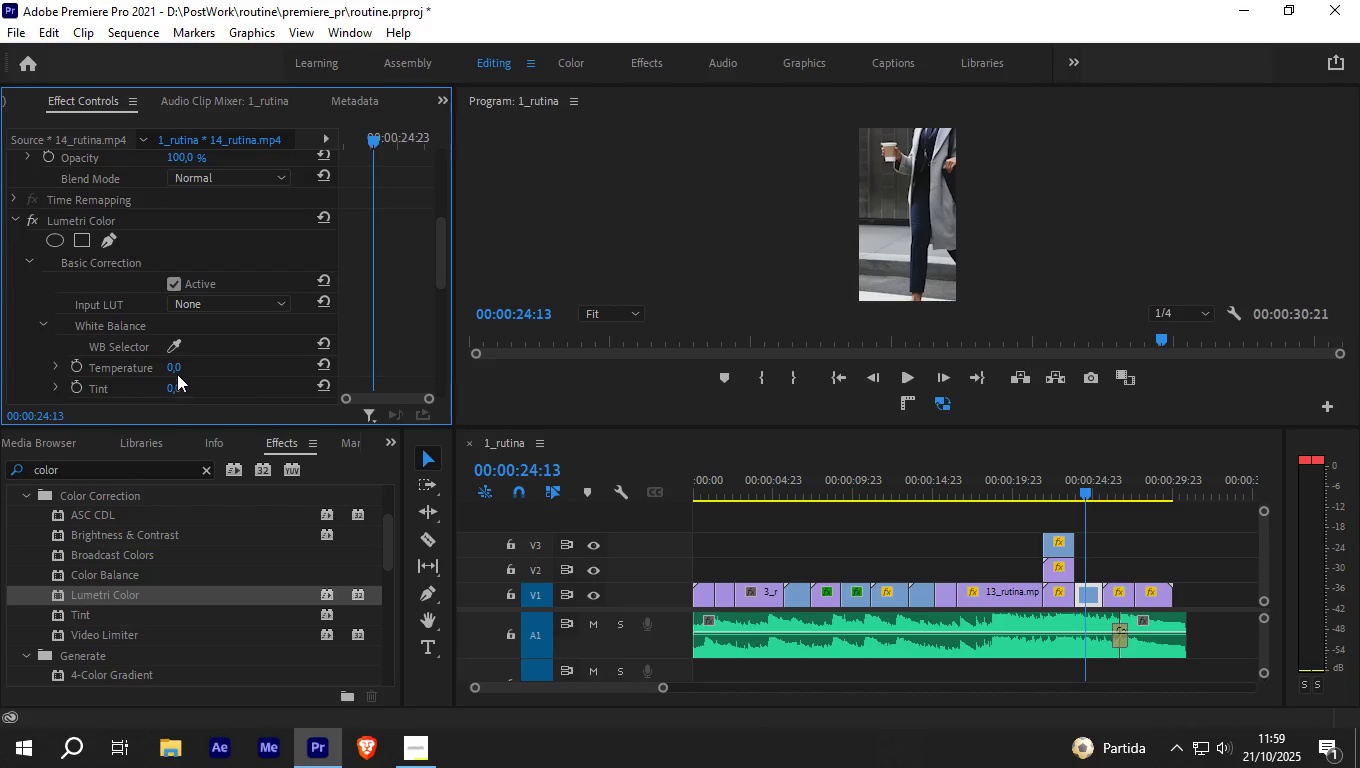 
left_click_drag(start_coordinate=[177, 372], to_coordinate=[211, 363])
 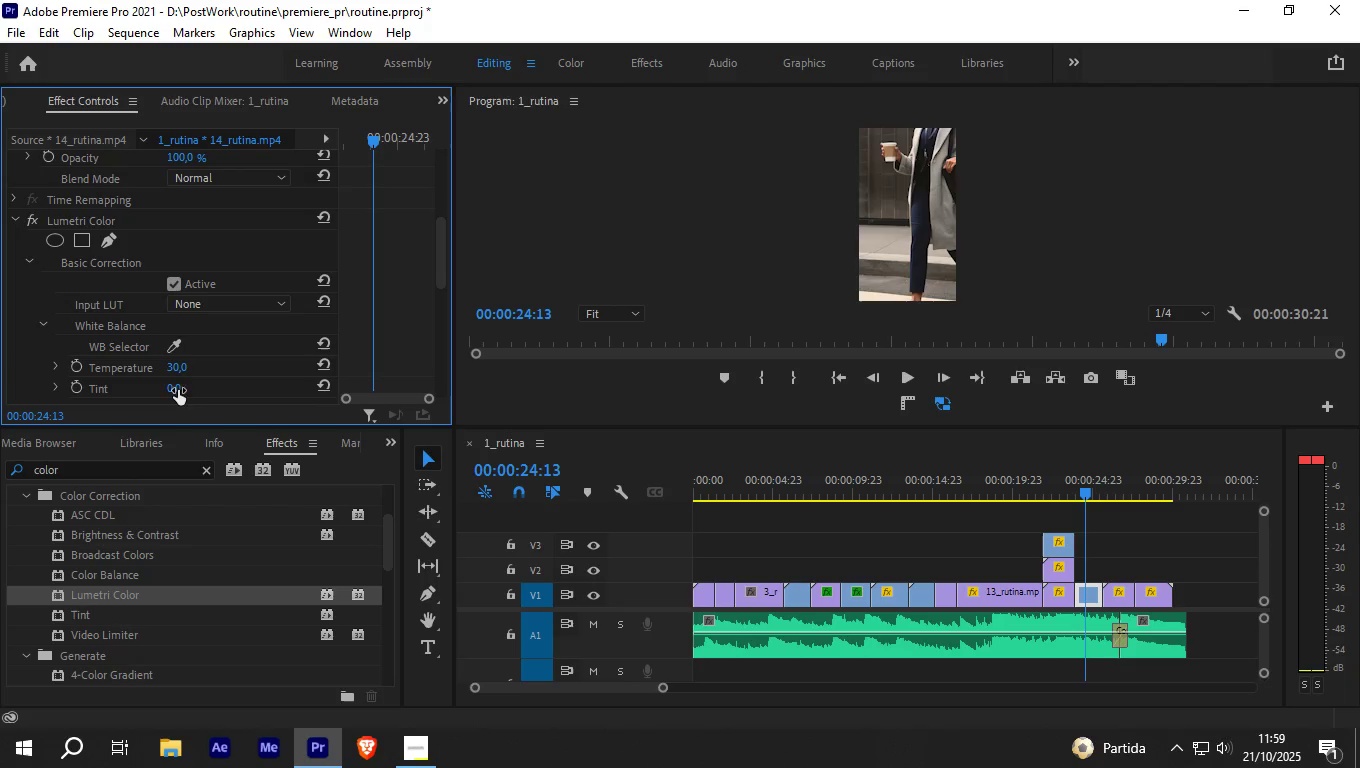 
left_click_drag(start_coordinate=[178, 390], to_coordinate=[125, 393])
 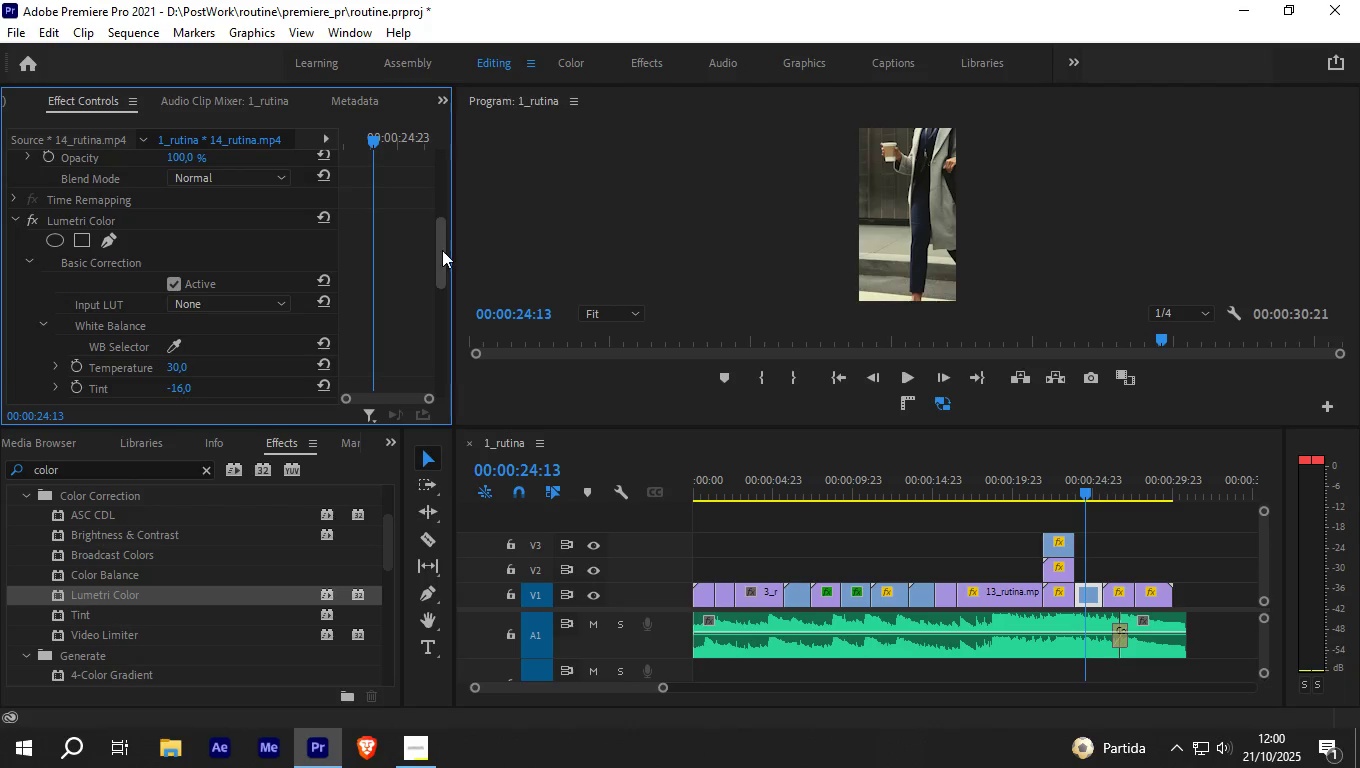 
left_click_drag(start_coordinate=[442, 250], to_coordinate=[430, 324])
 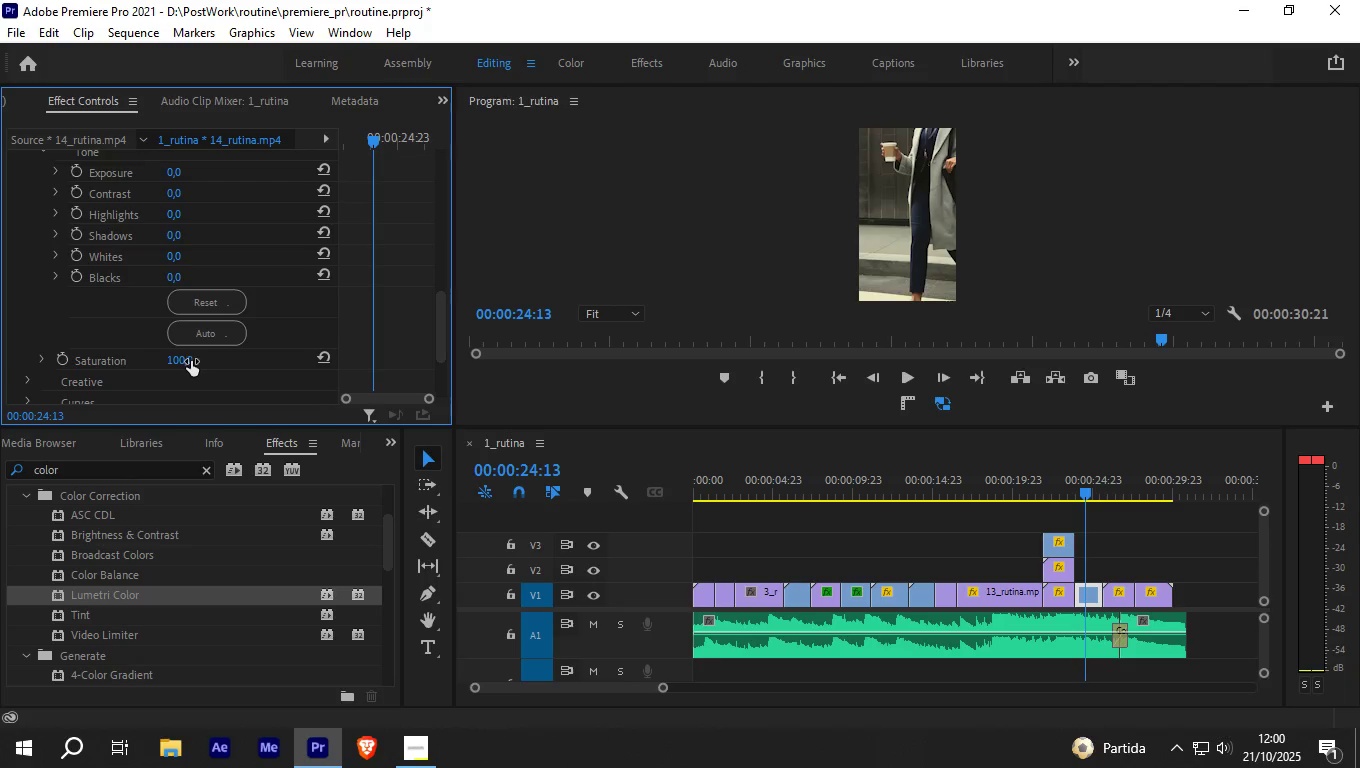 
left_click_drag(start_coordinate=[186, 361], to_coordinate=[191, 371])
 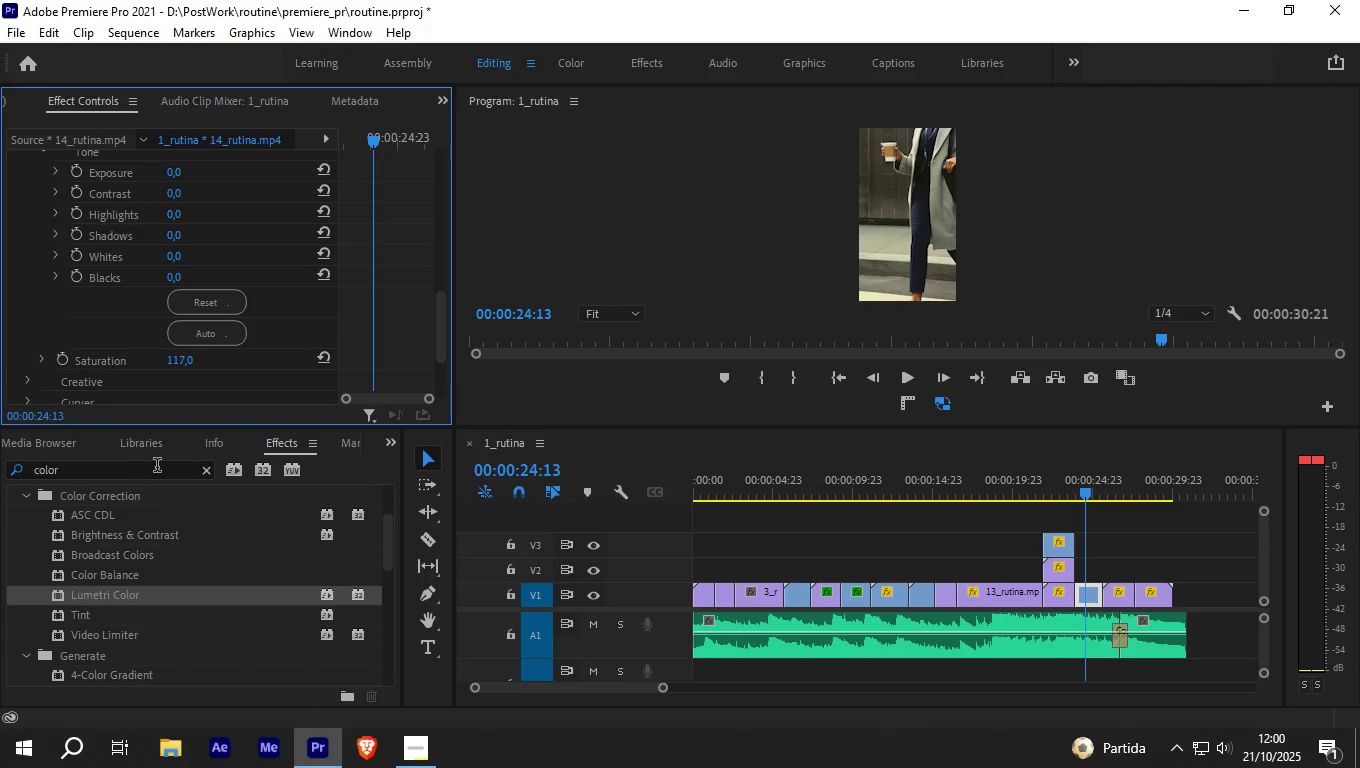 
left_click_drag(start_coordinate=[88, 475], to_coordinate=[20, 478])
 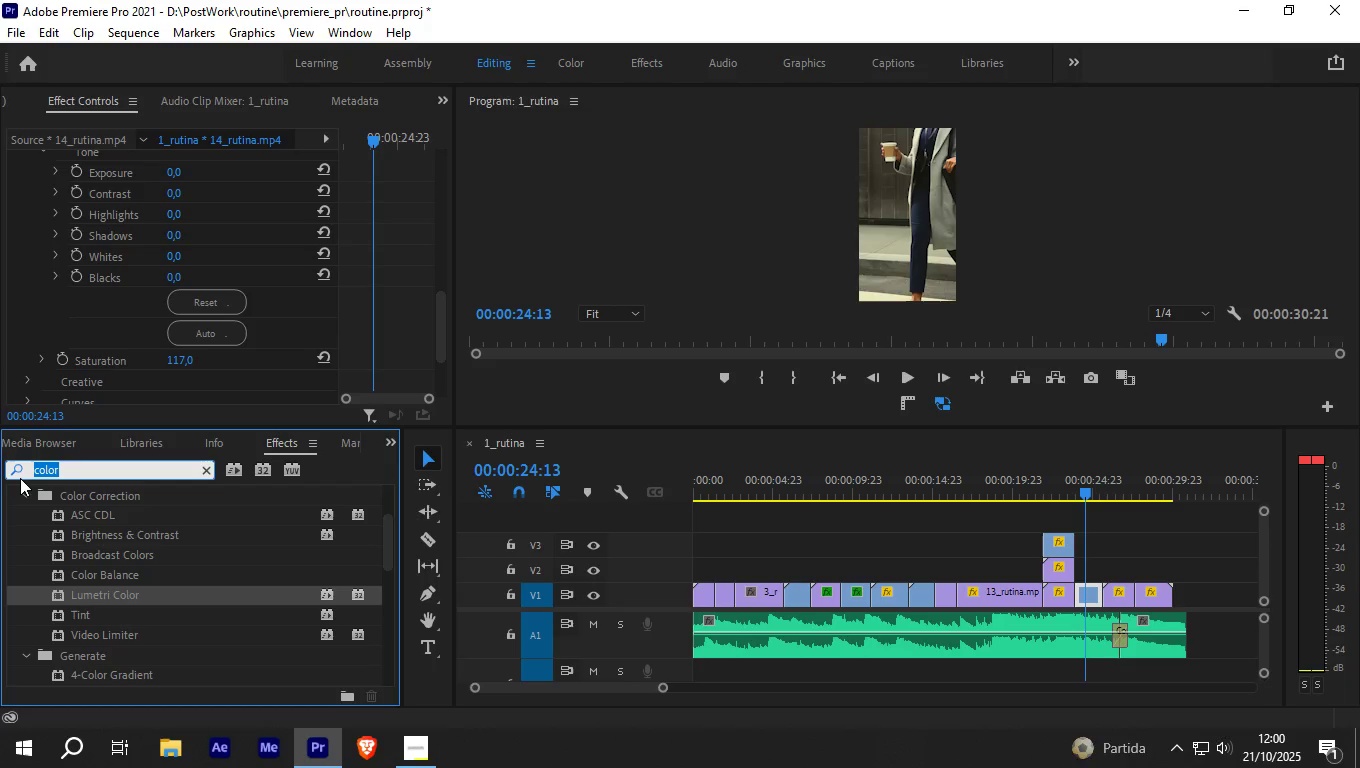 
type(dip to white)
 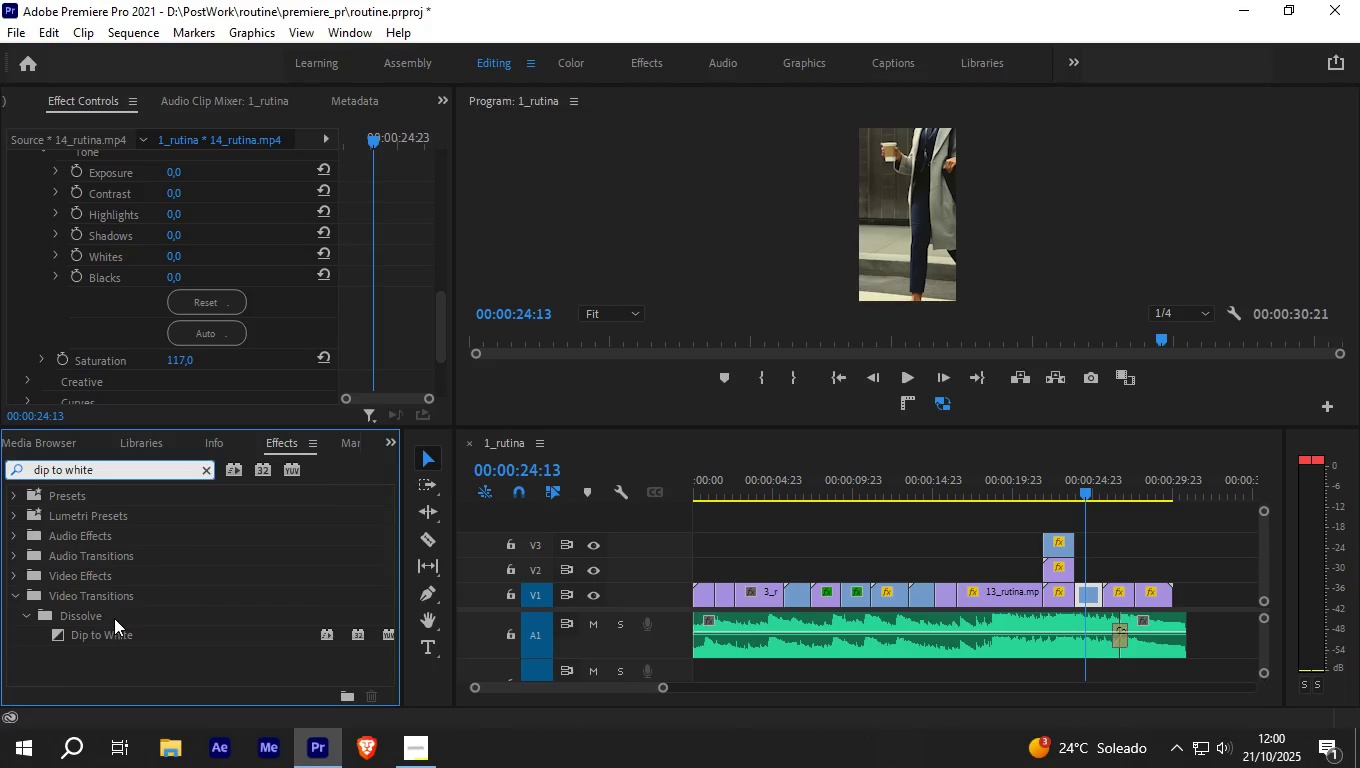 
left_click([114, 627])
 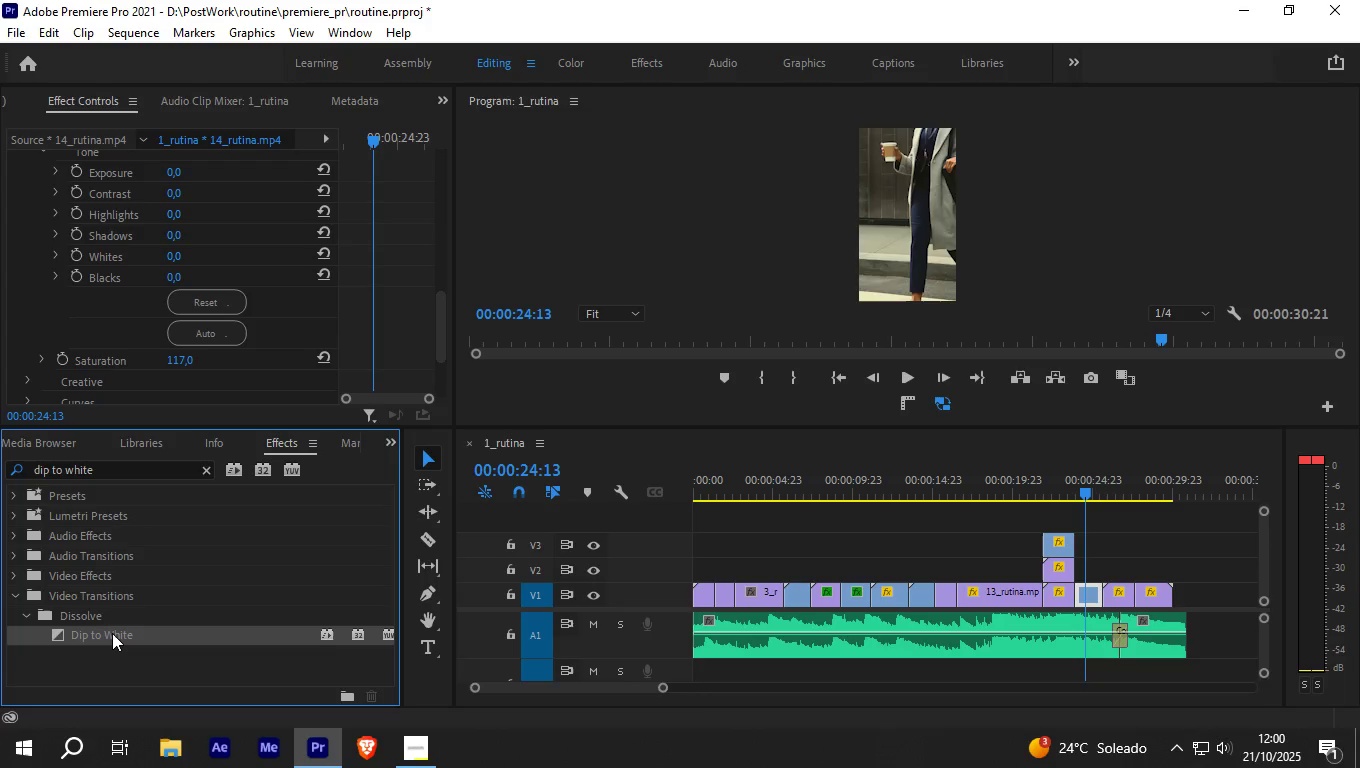 
left_click_drag(start_coordinate=[112, 633], to_coordinate=[1170, 593])
 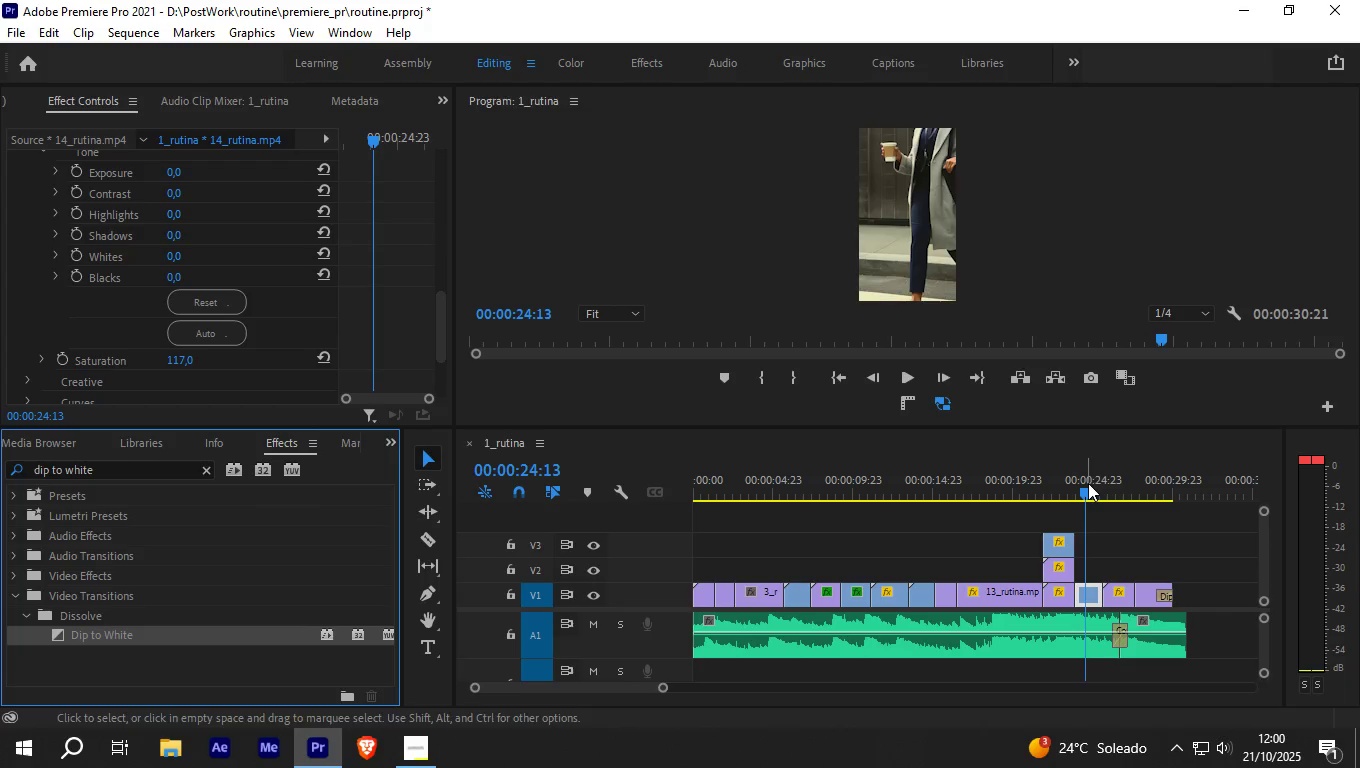 
left_click_drag(start_coordinate=[1086, 487], to_coordinate=[1164, 481])
 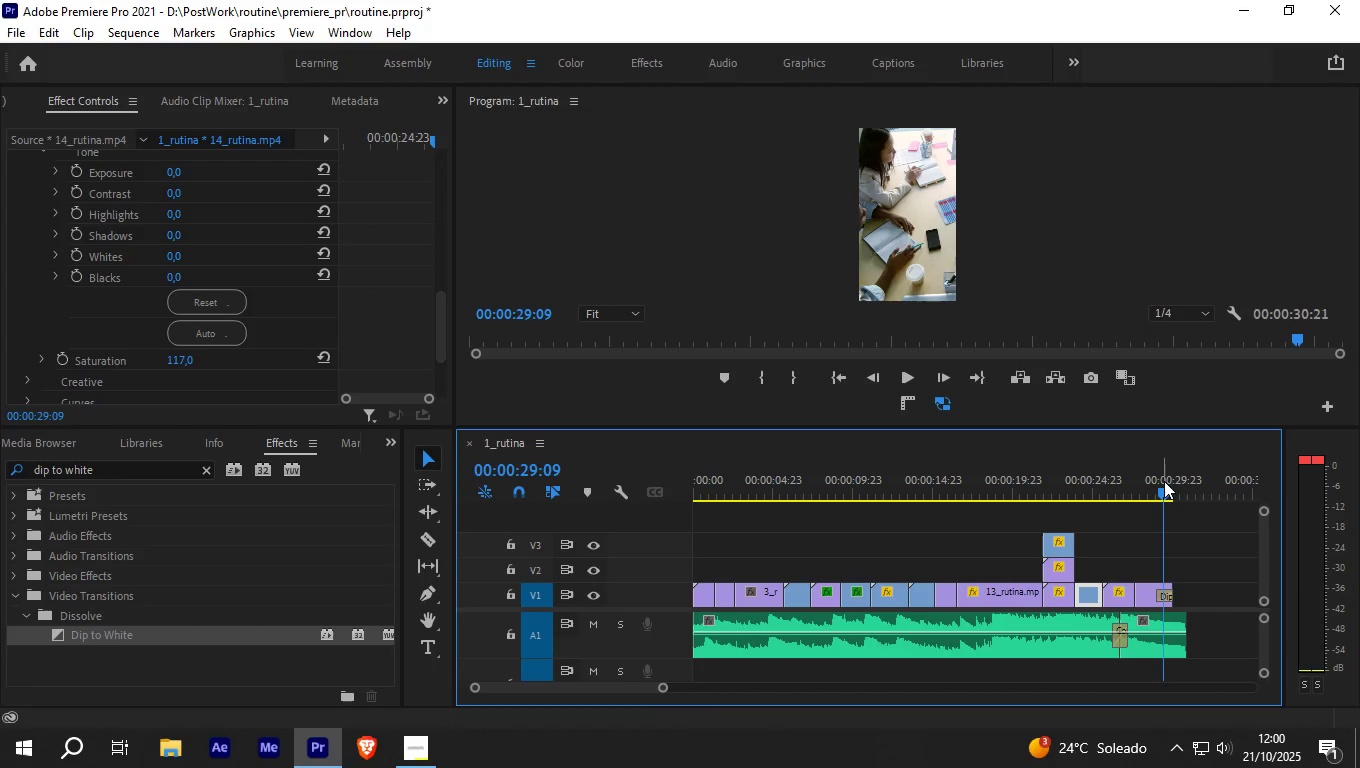 
key(Control+S)
 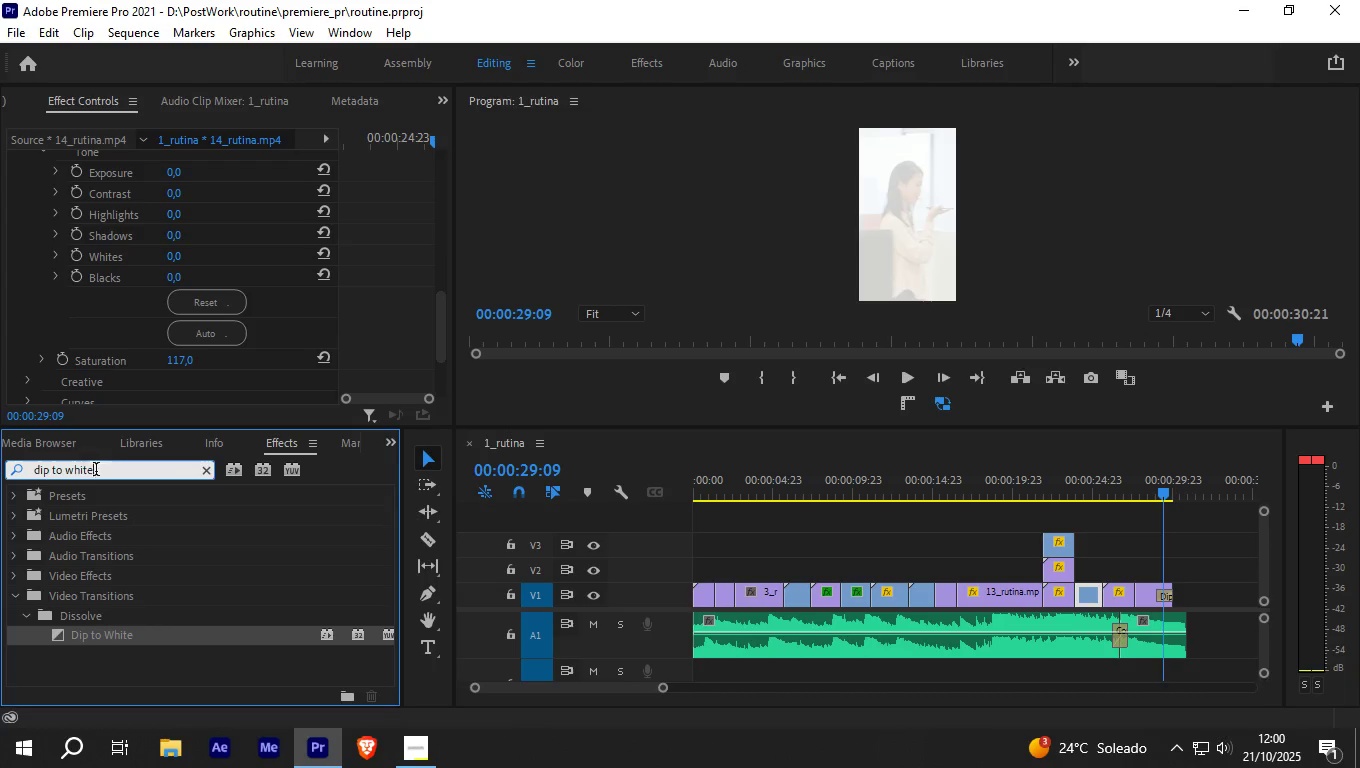 
hold_key(key=Backspace, duration=1.21)
 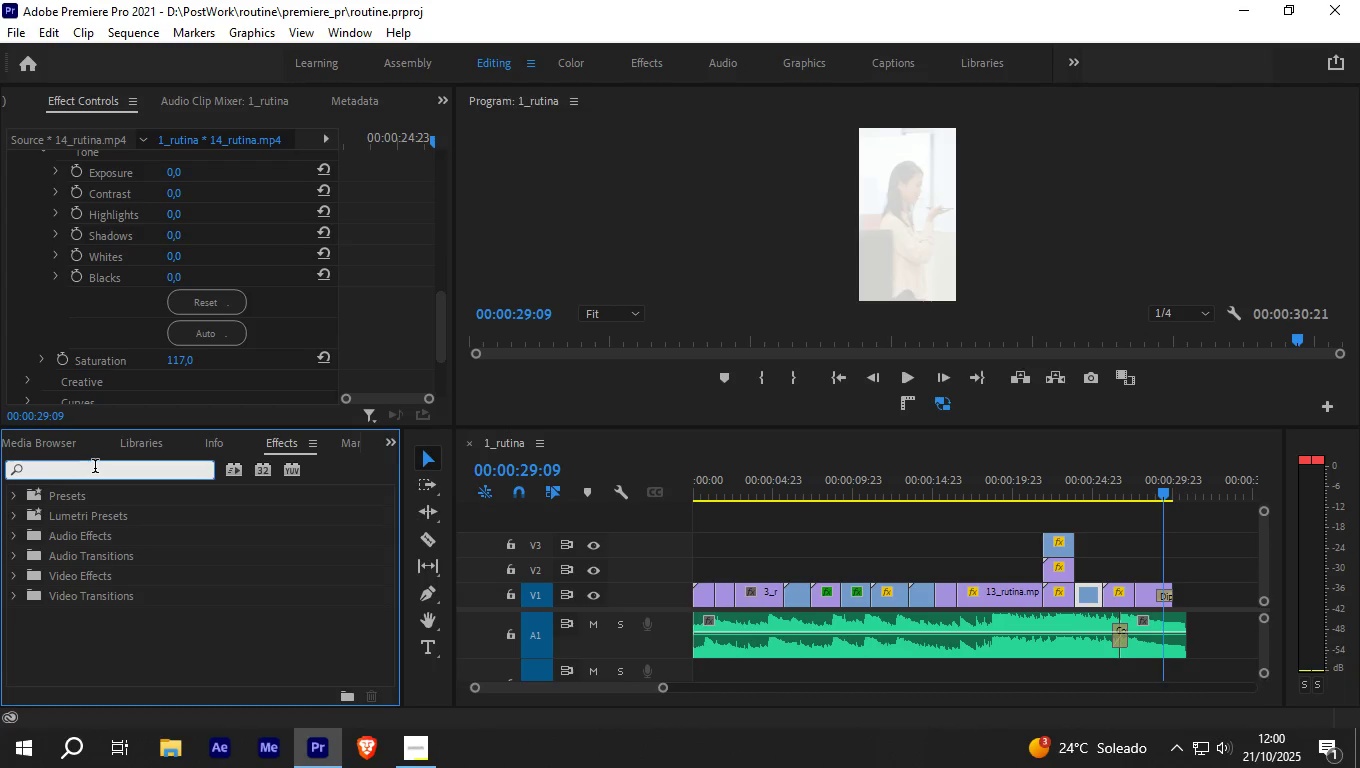 
type(cross)
 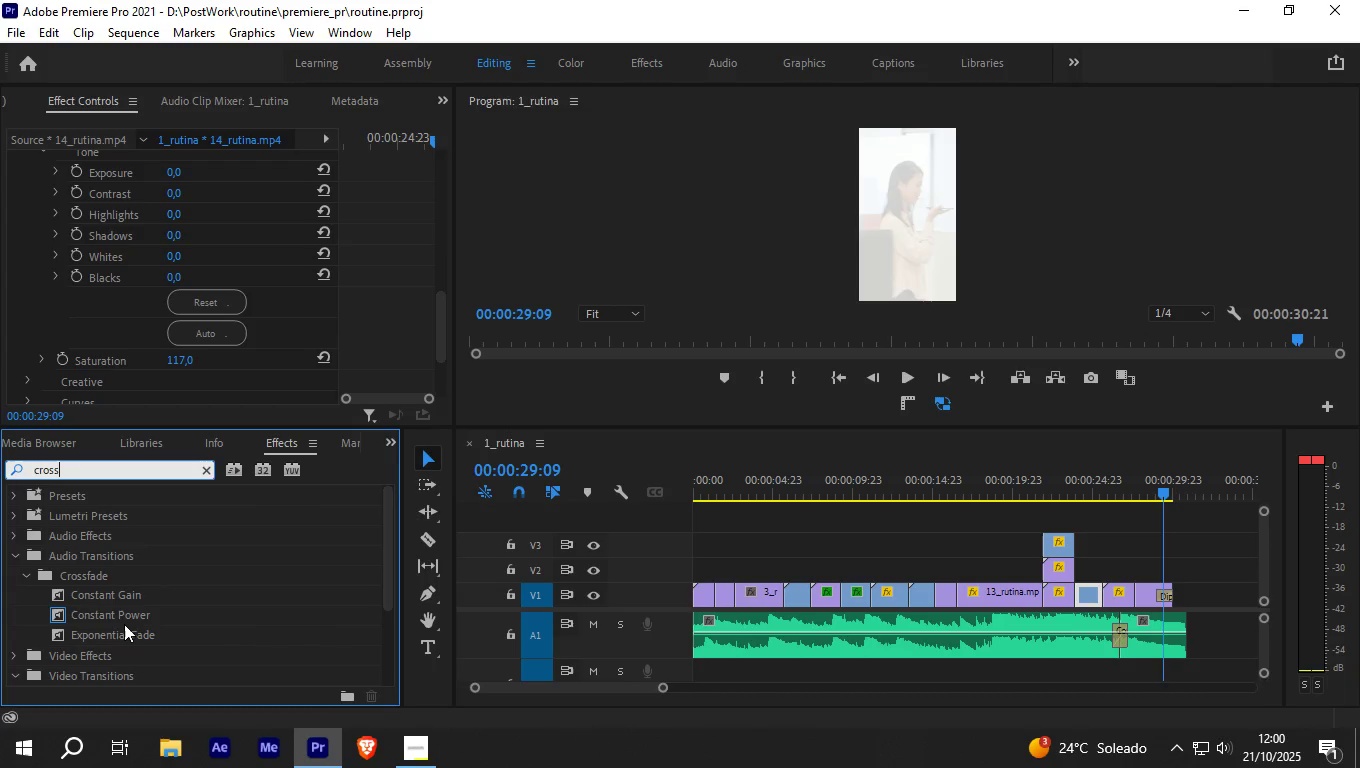 
left_click([124, 635])
 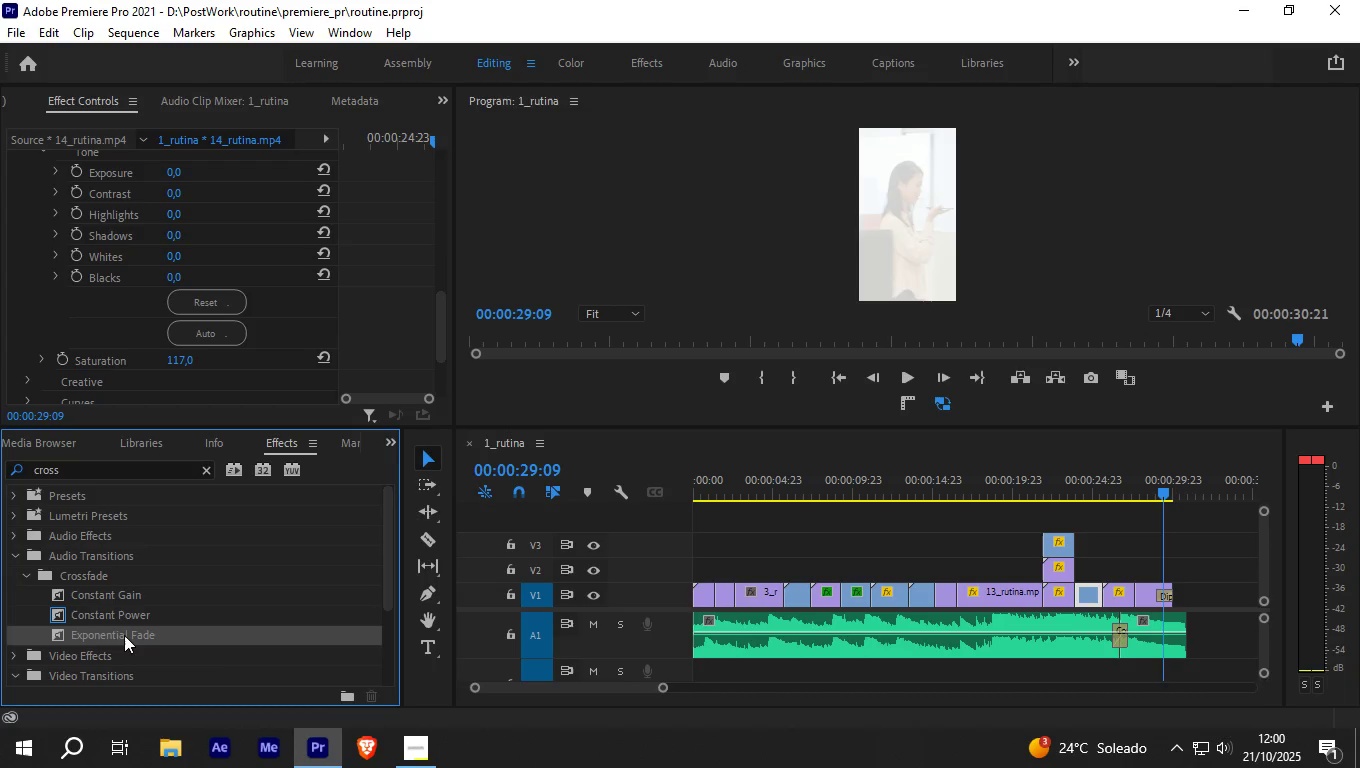 
left_click_drag(start_coordinate=[124, 635], to_coordinate=[1183, 621])
 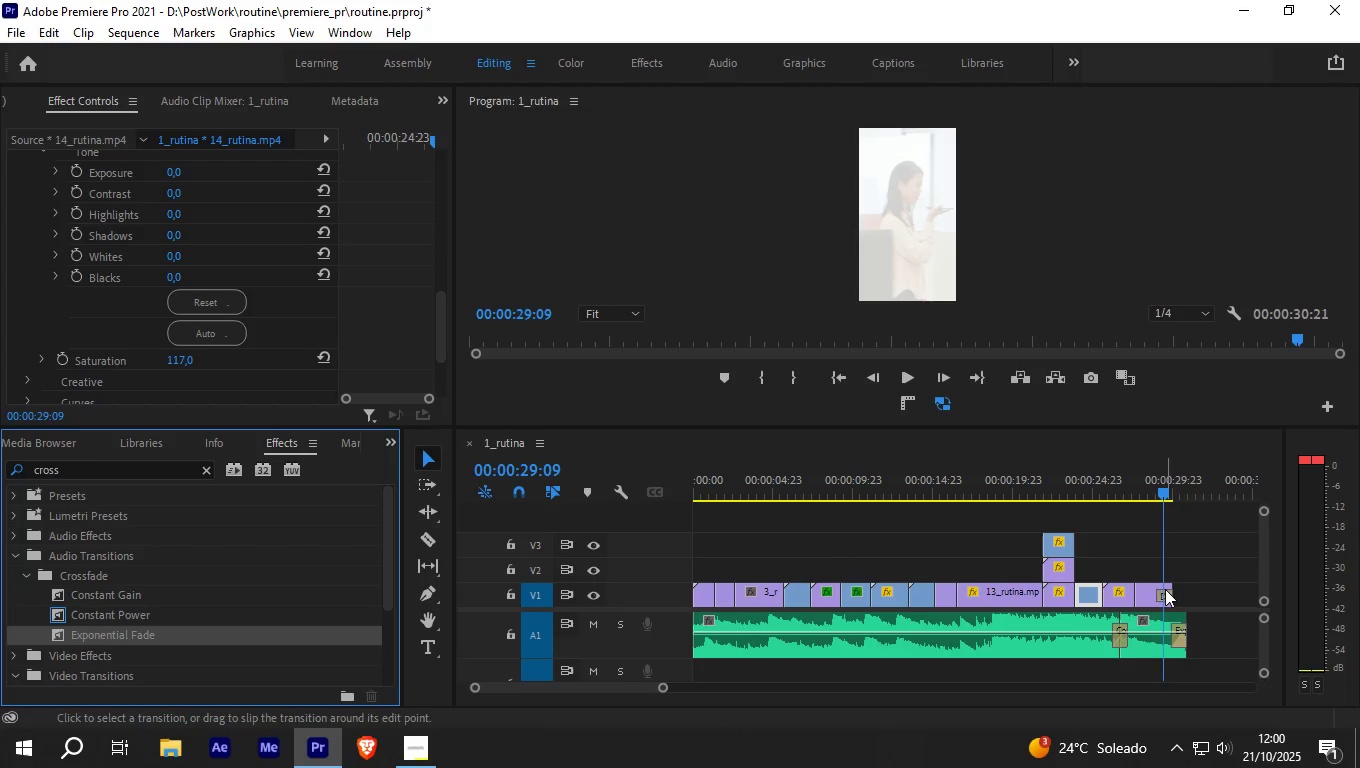 
left_click([1166, 594])
 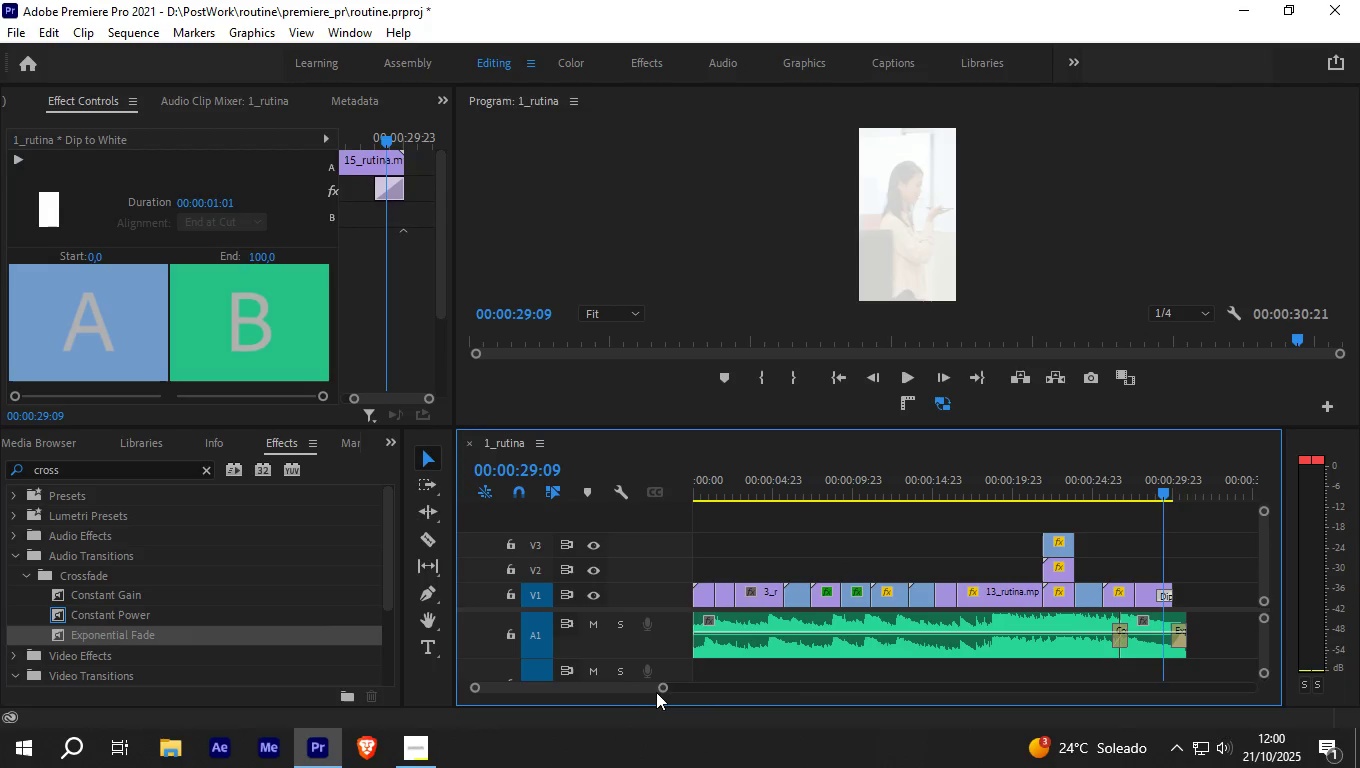 
left_click_drag(start_coordinate=[659, 689], to_coordinate=[620, 691])
 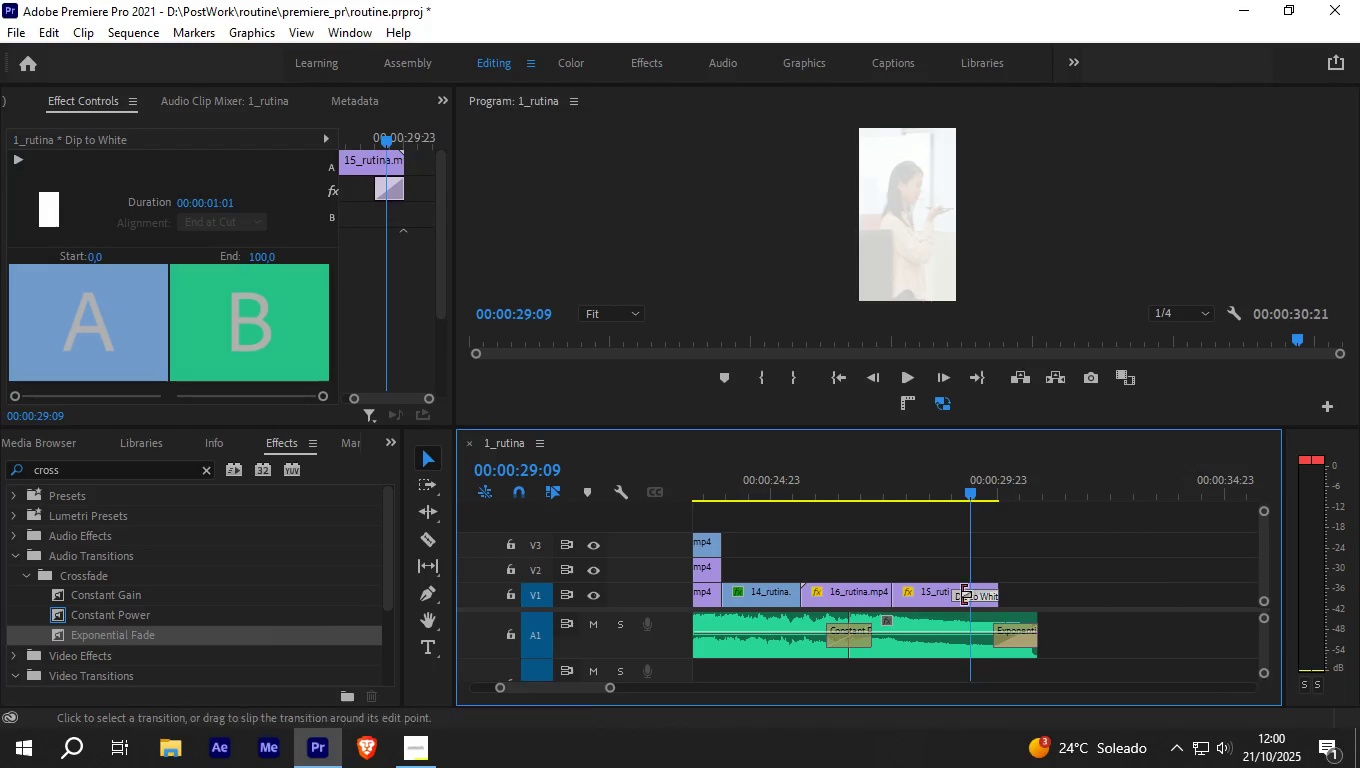 
left_click([953, 596])
 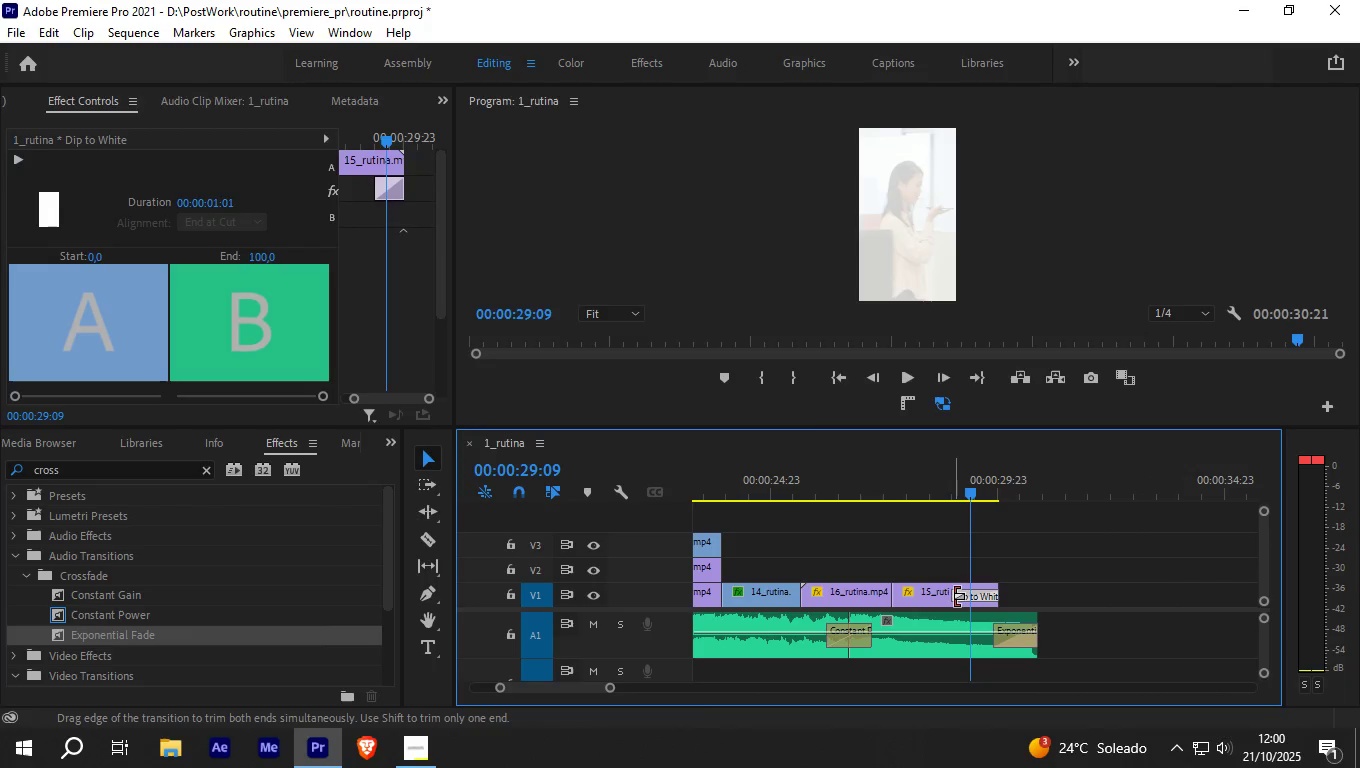 
left_click_drag(start_coordinate=[953, 596], to_coordinate=[980, 596])
 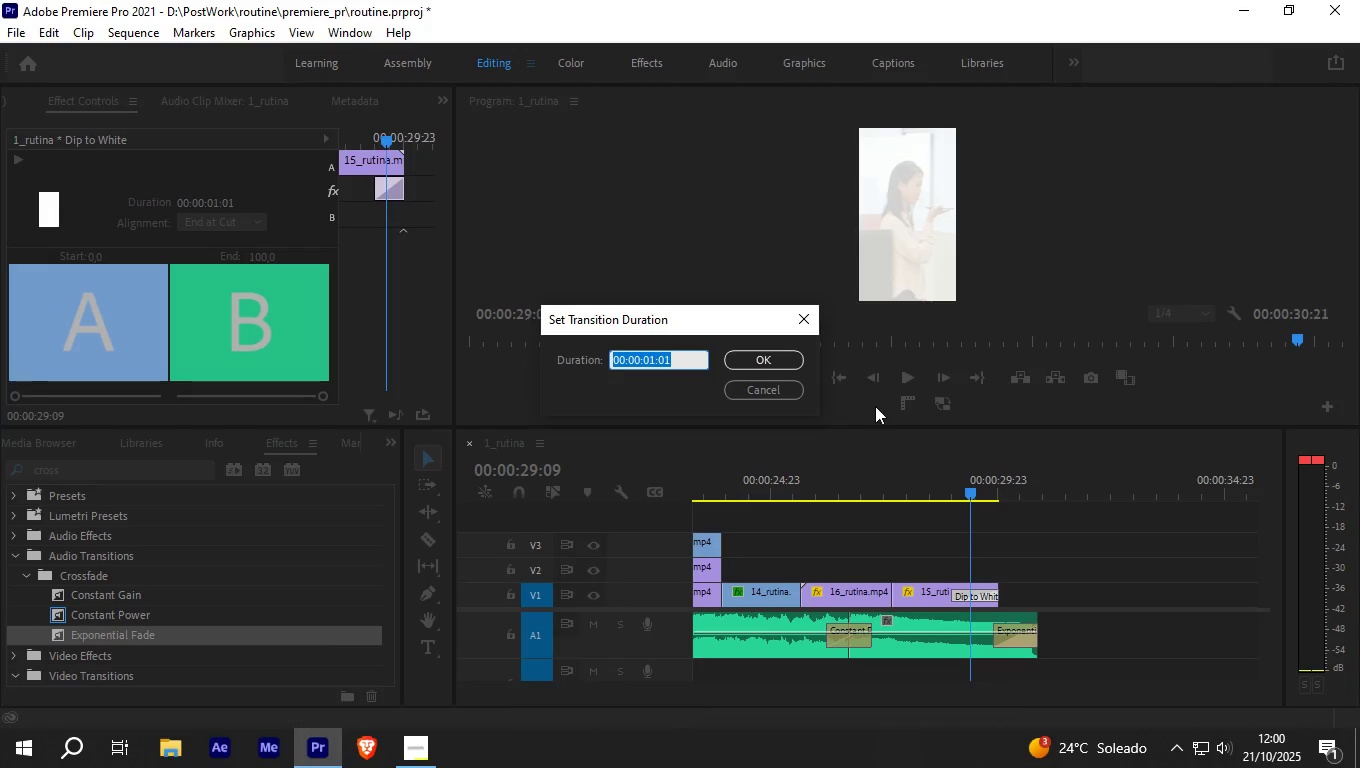 
left_click([744, 386])
 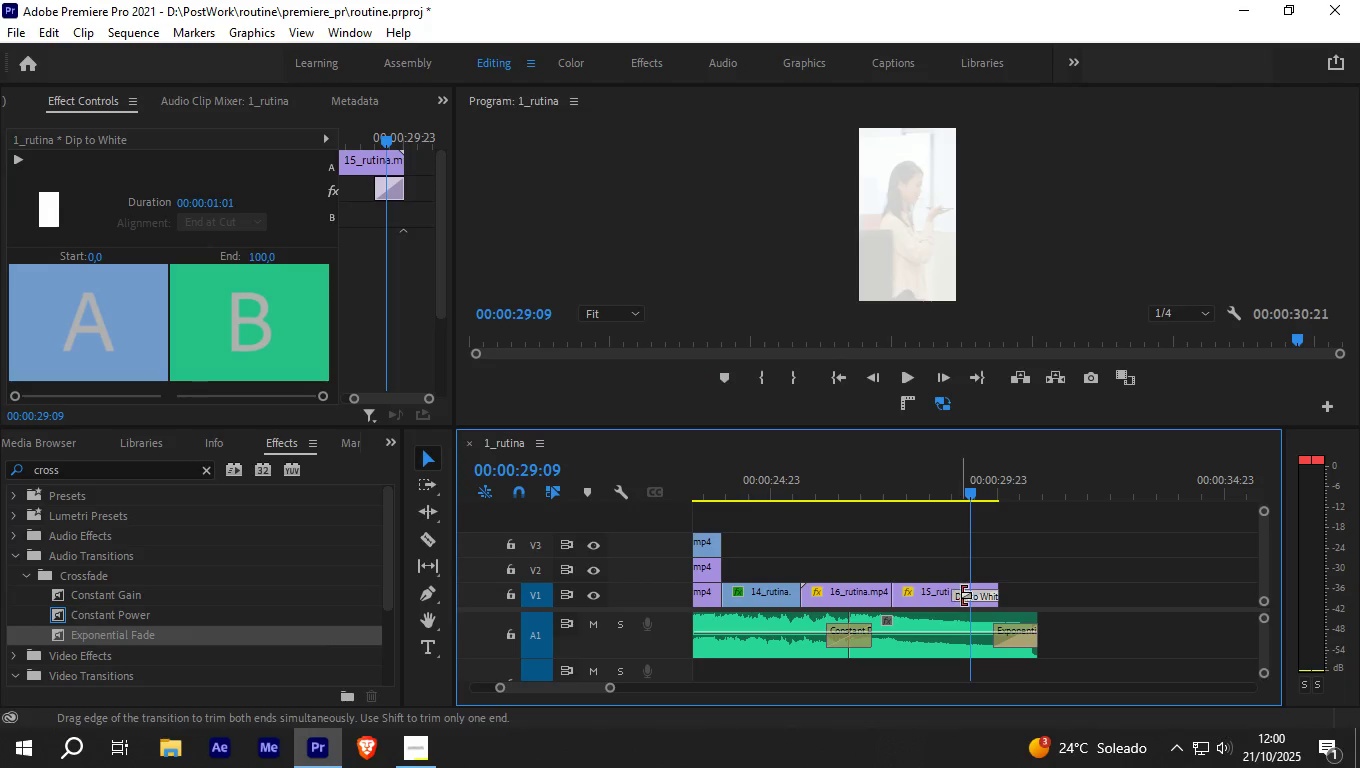 
left_click_drag(start_coordinate=[961, 595], to_coordinate=[969, 596])
 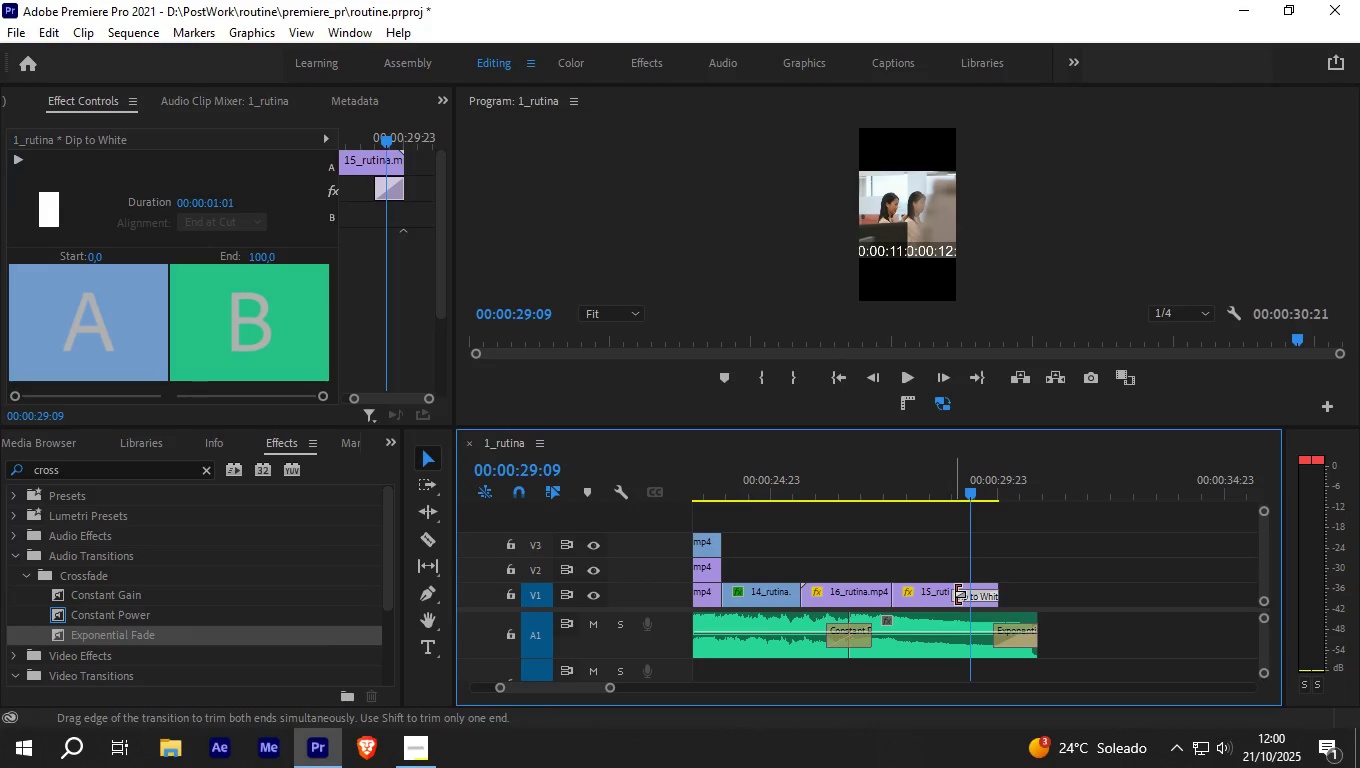 
left_click_drag(start_coordinate=[954, 594], to_coordinate=[977, 594])
 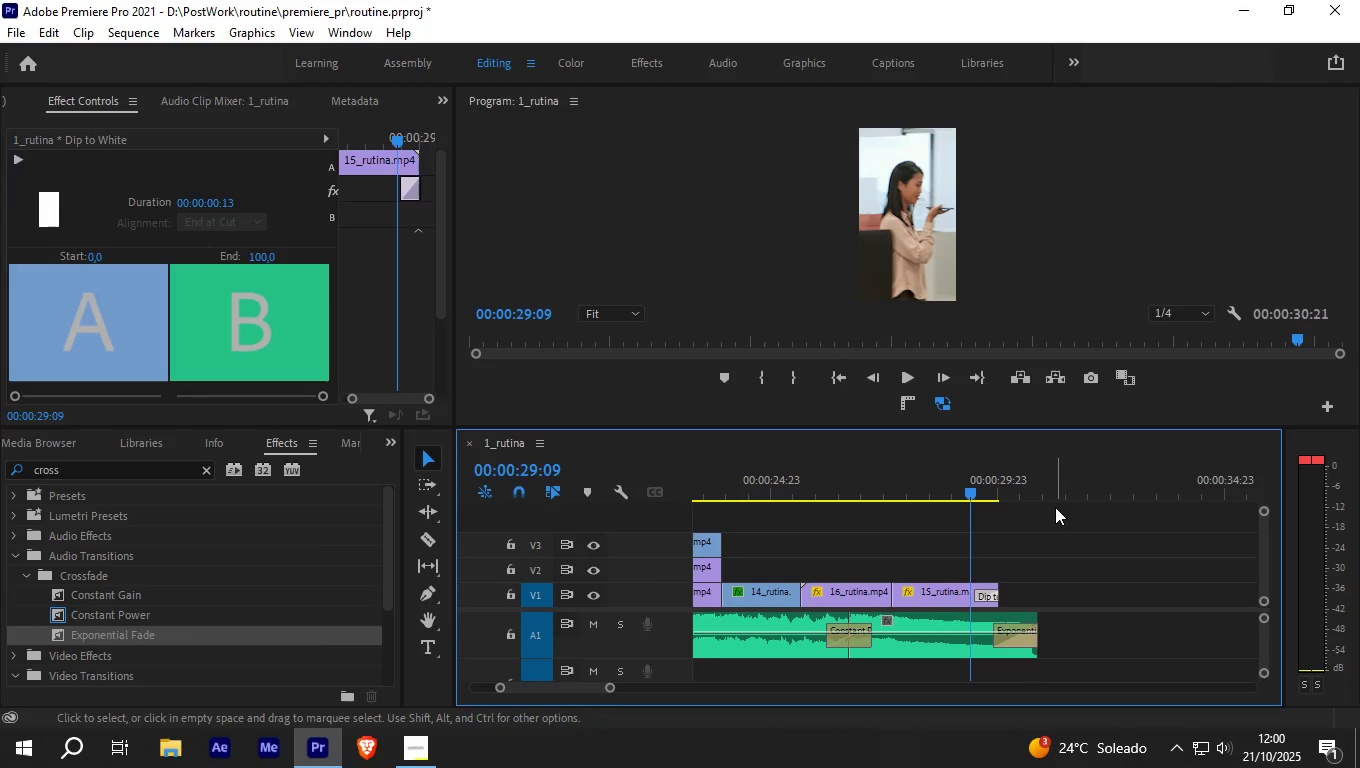 
key(Space)
 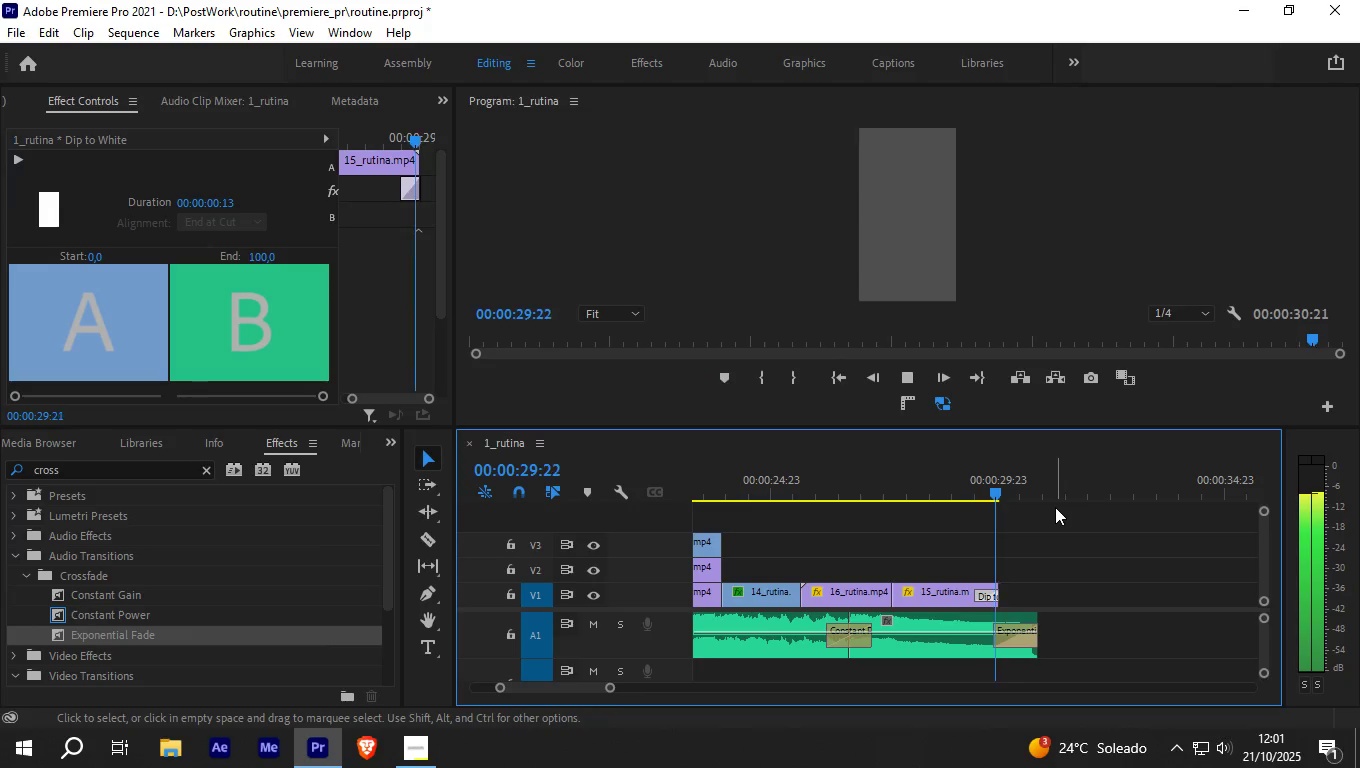 
key(Space)
 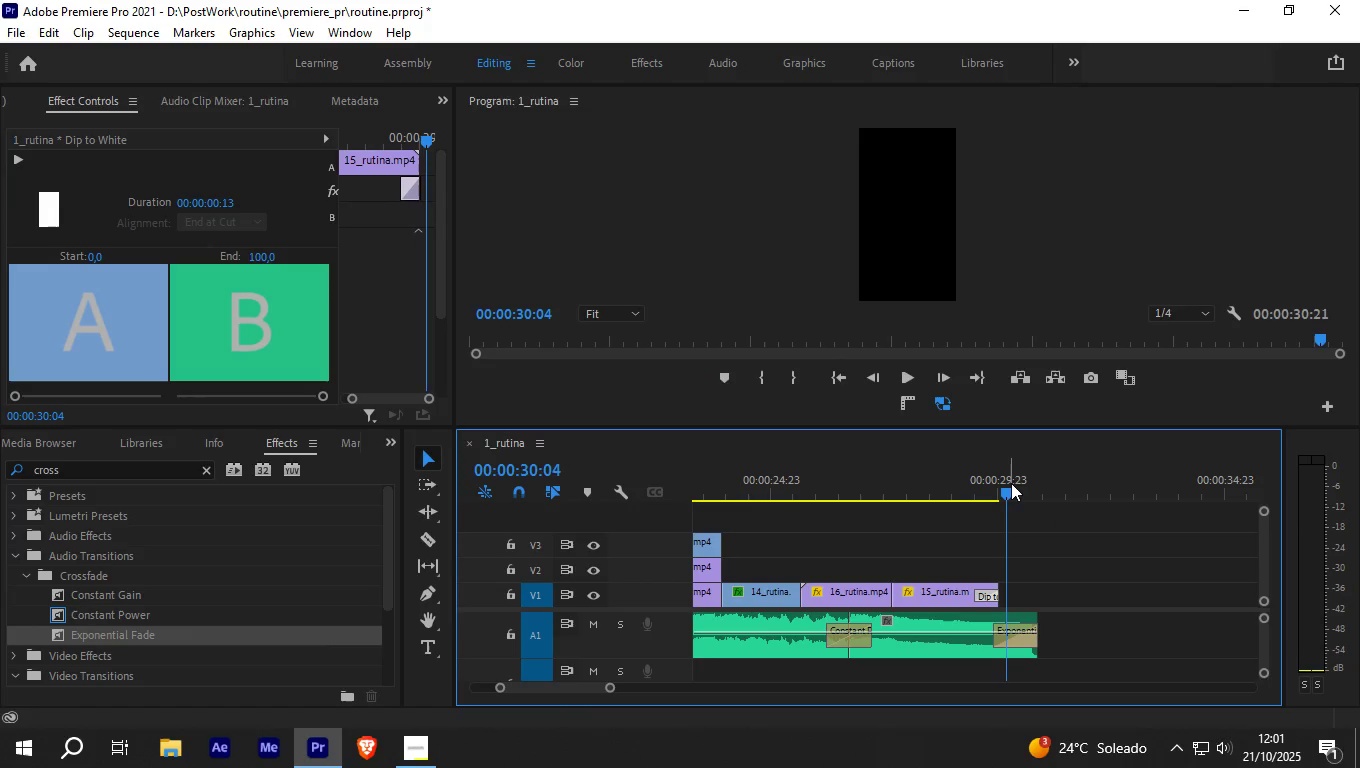 
left_click_drag(start_coordinate=[1008, 488], to_coordinate=[988, 491])
 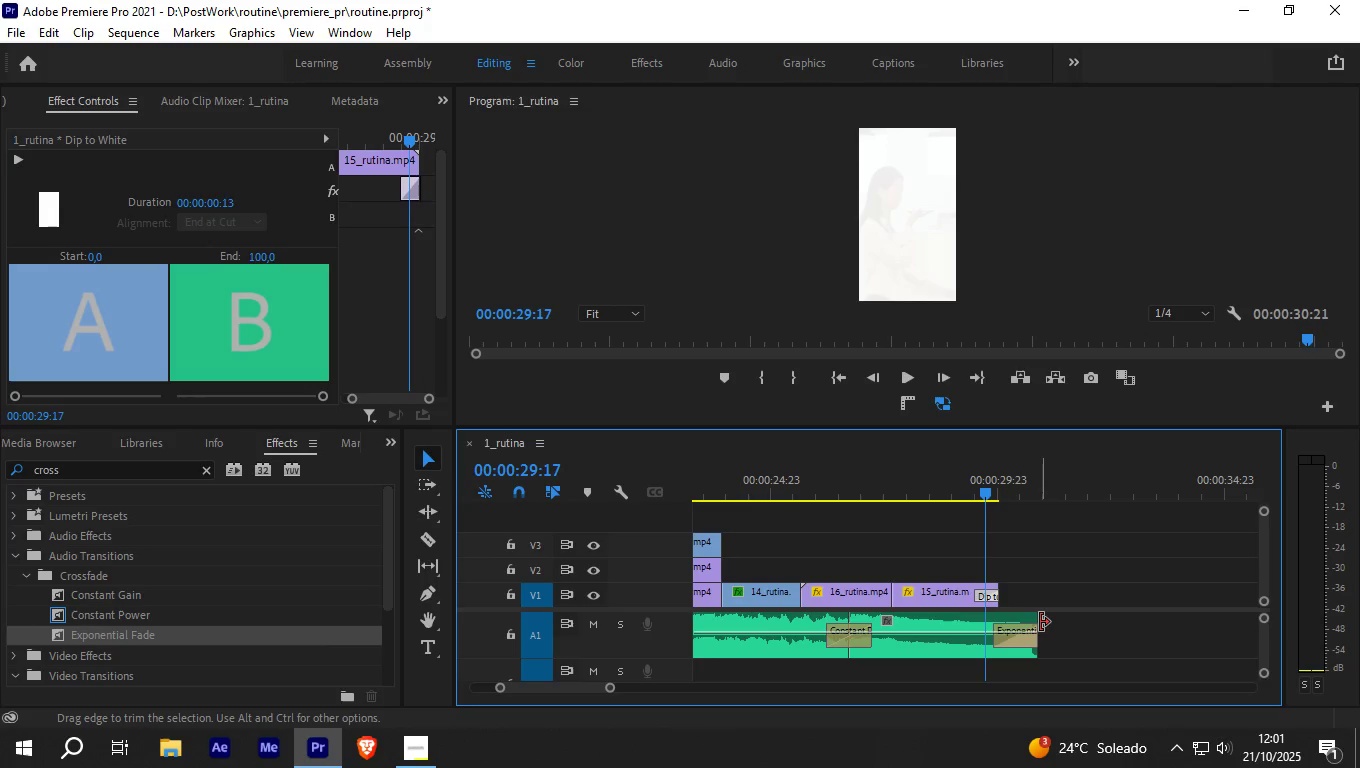 
left_click_drag(start_coordinate=[1038, 620], to_coordinate=[1002, 618])
 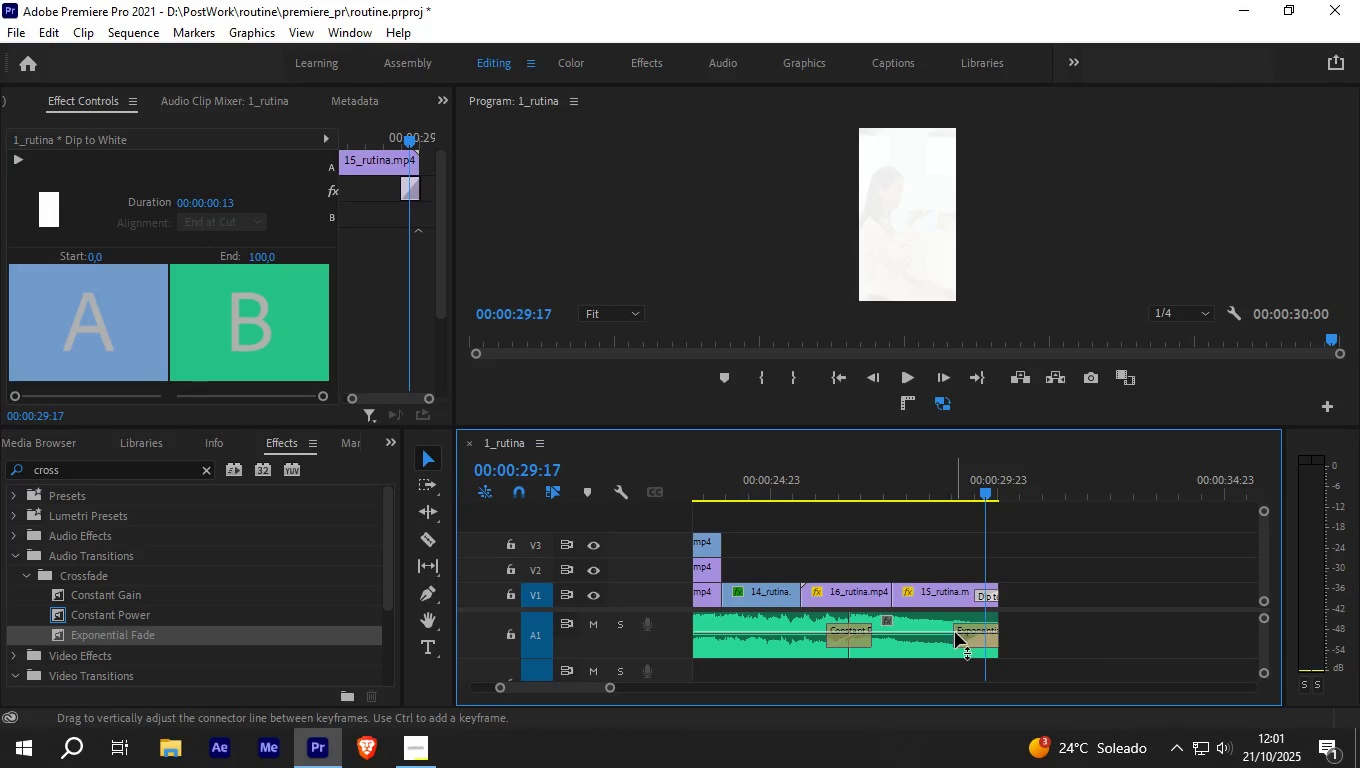 
left_click([958, 638])
 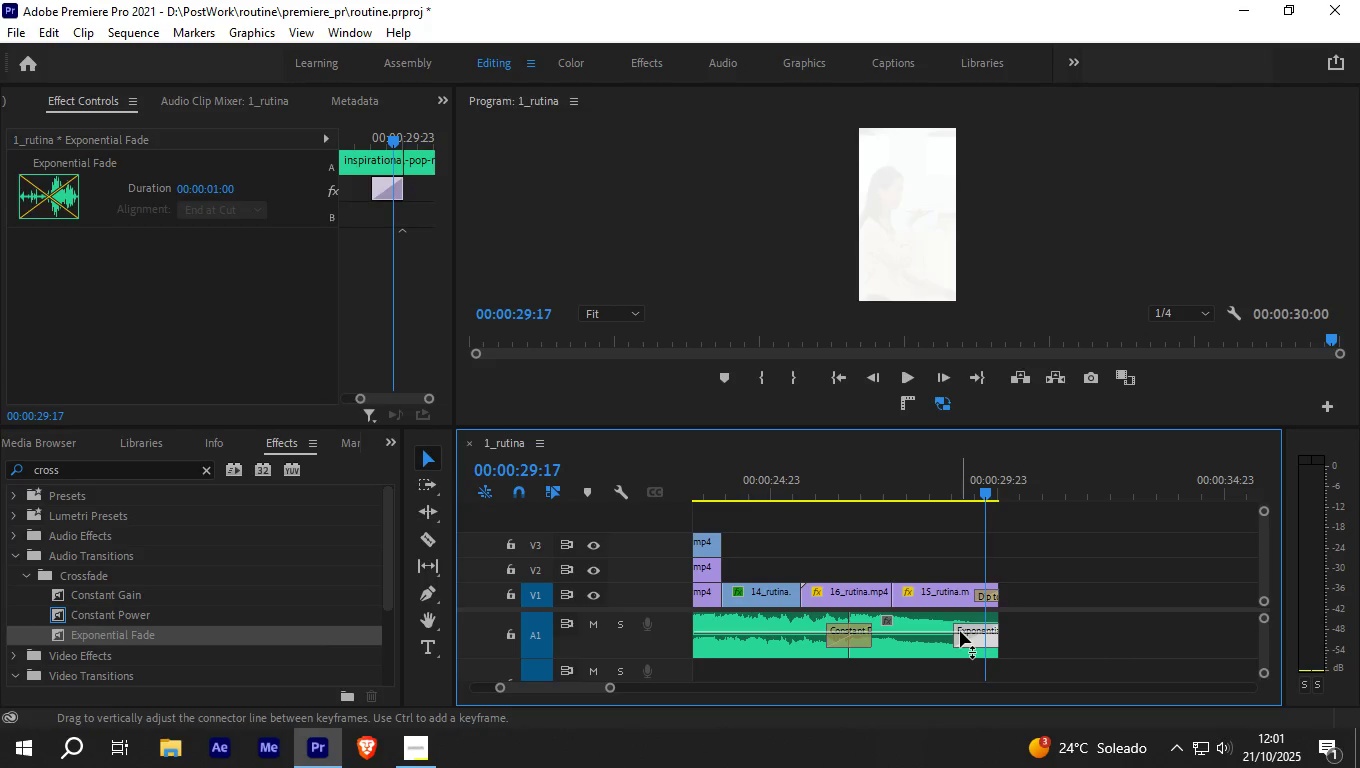 
left_click_drag(start_coordinate=[956, 643], to_coordinate=[975, 643])
 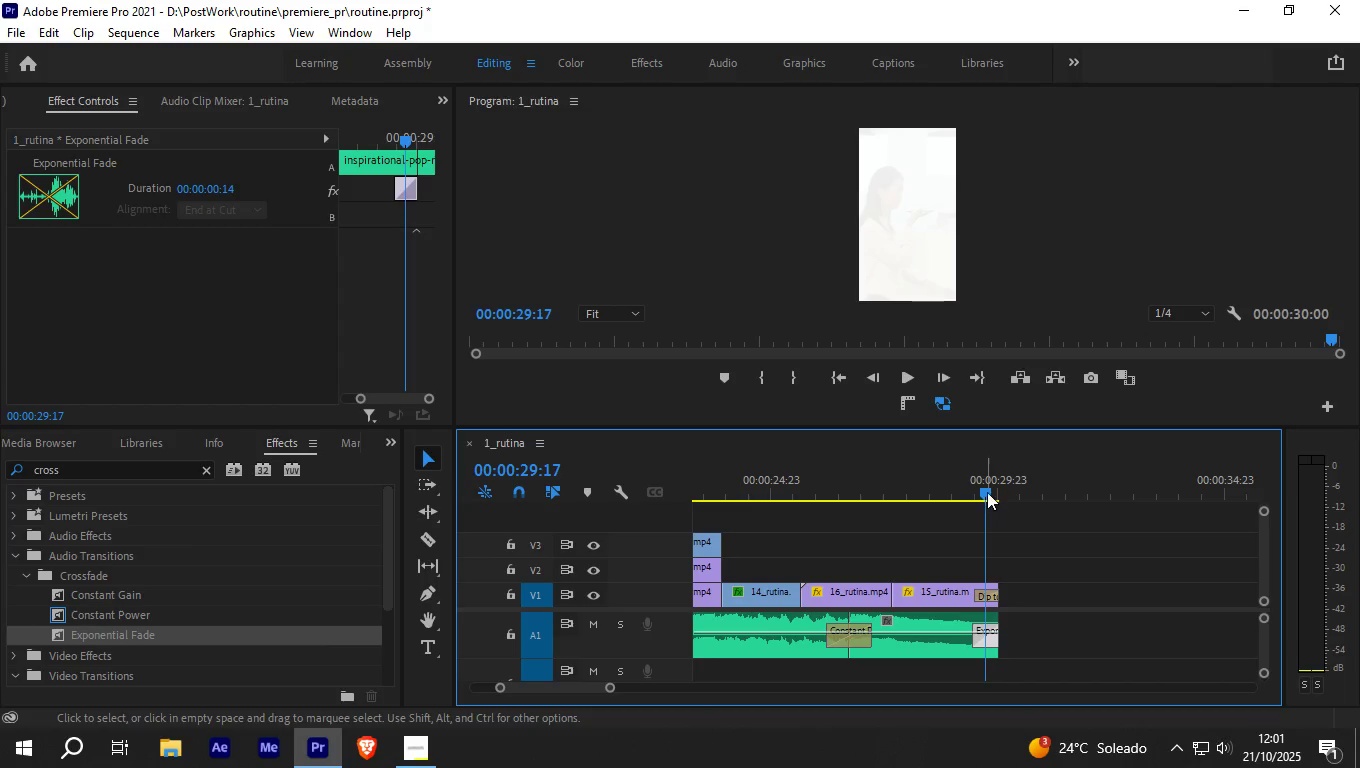 
left_click_drag(start_coordinate=[986, 490], to_coordinate=[1000, 489])
 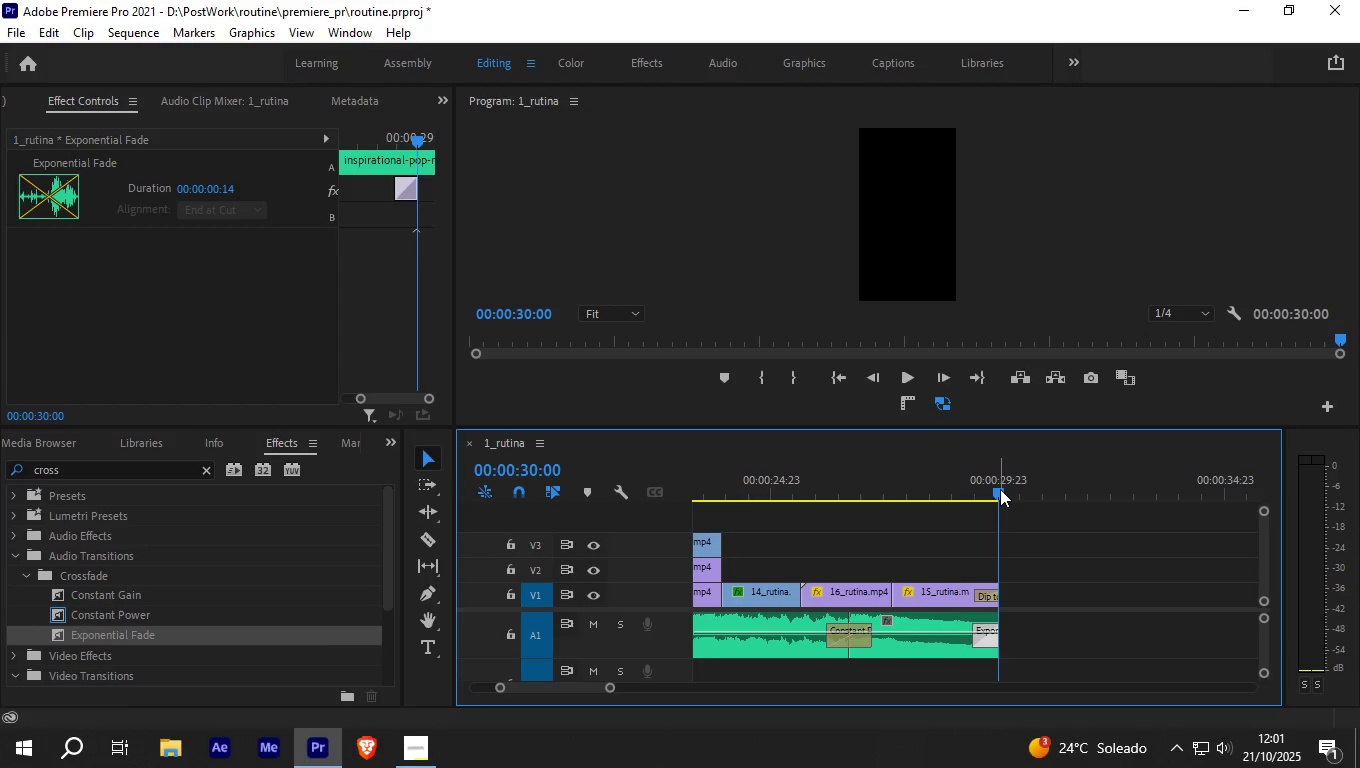 
key(O)
 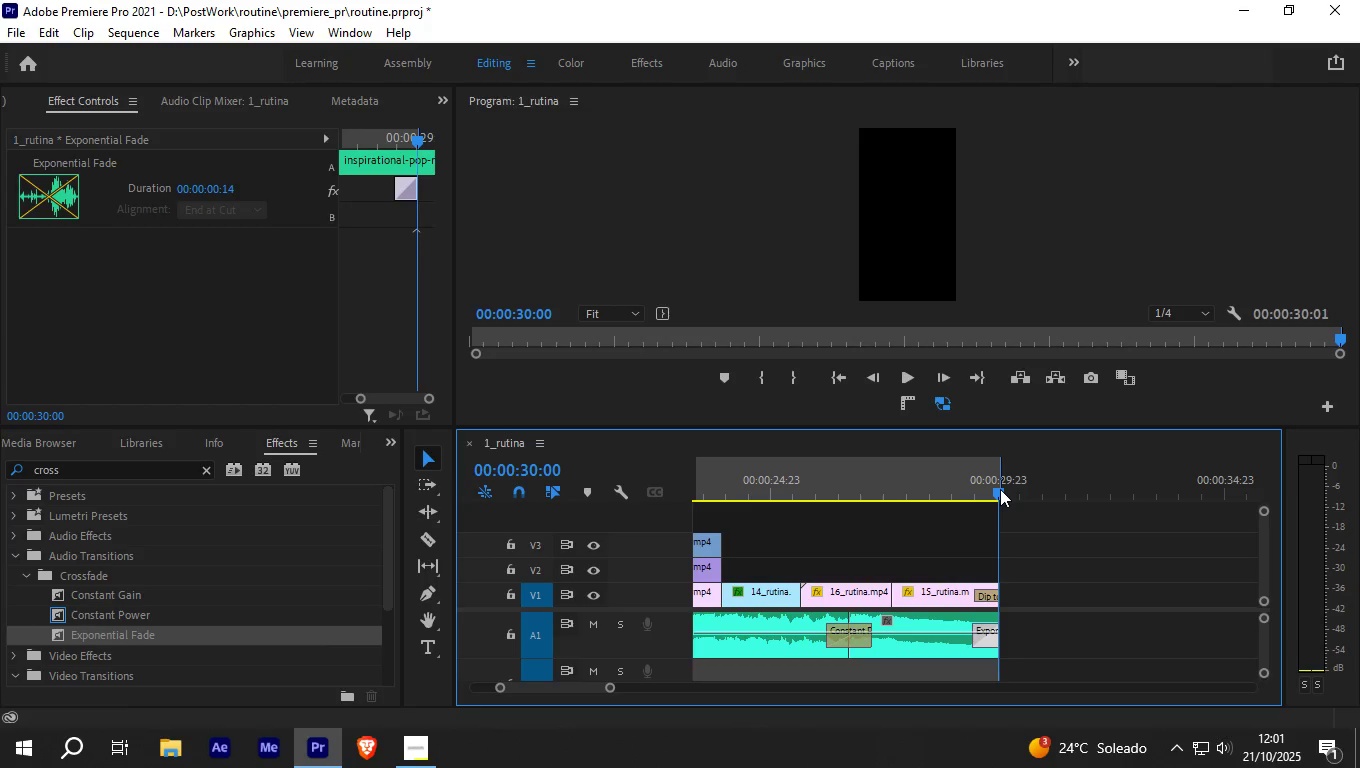 
left_click_drag(start_coordinate=[1000, 489], to_coordinate=[559, 492])
 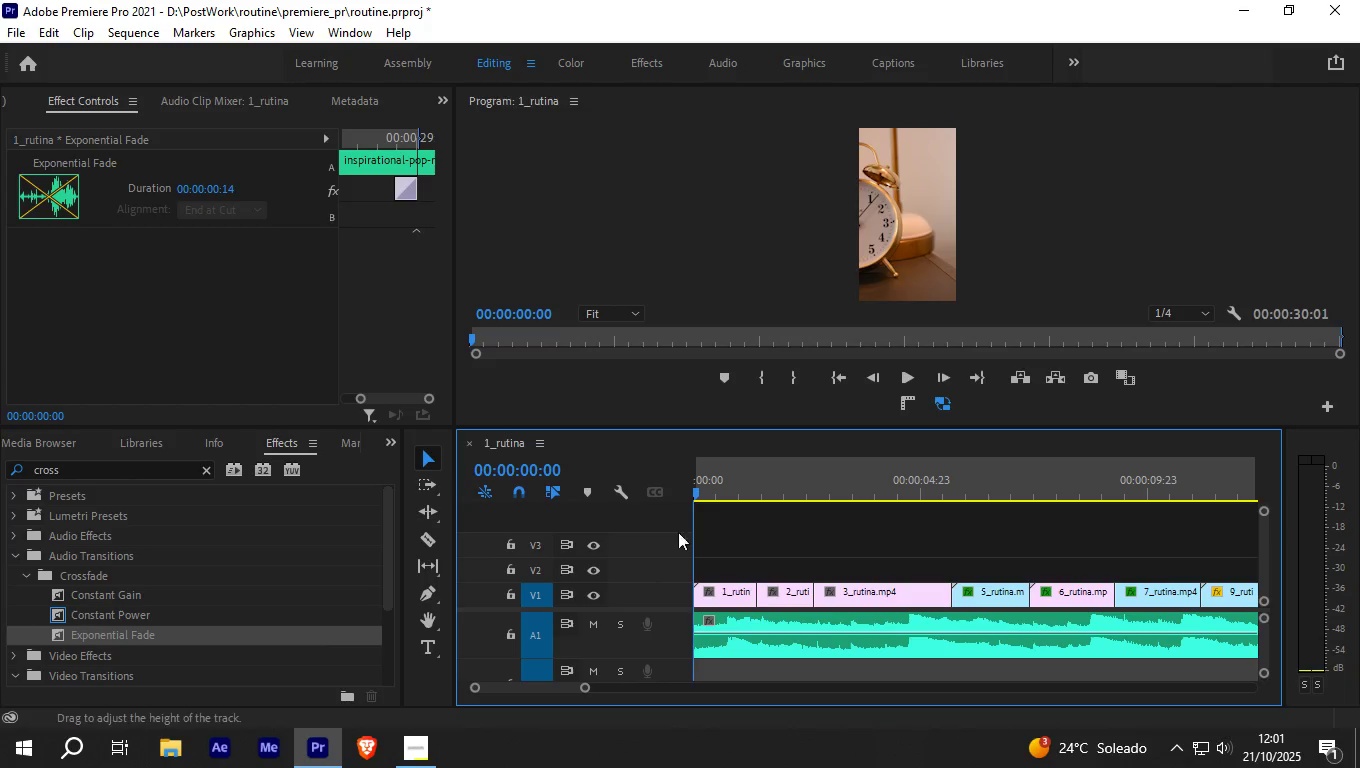 
left_click_drag(start_coordinate=[694, 491], to_coordinate=[635, 486])
 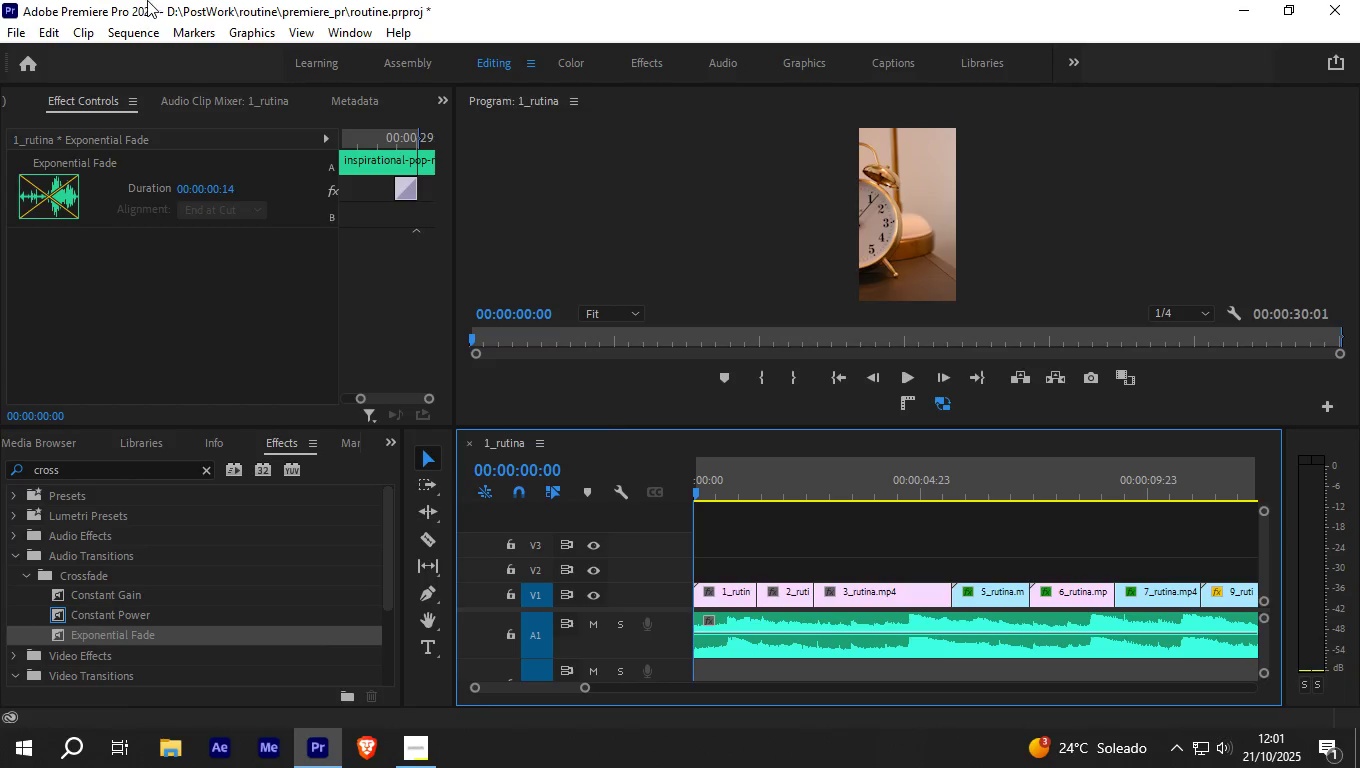 
key(Control+S)
 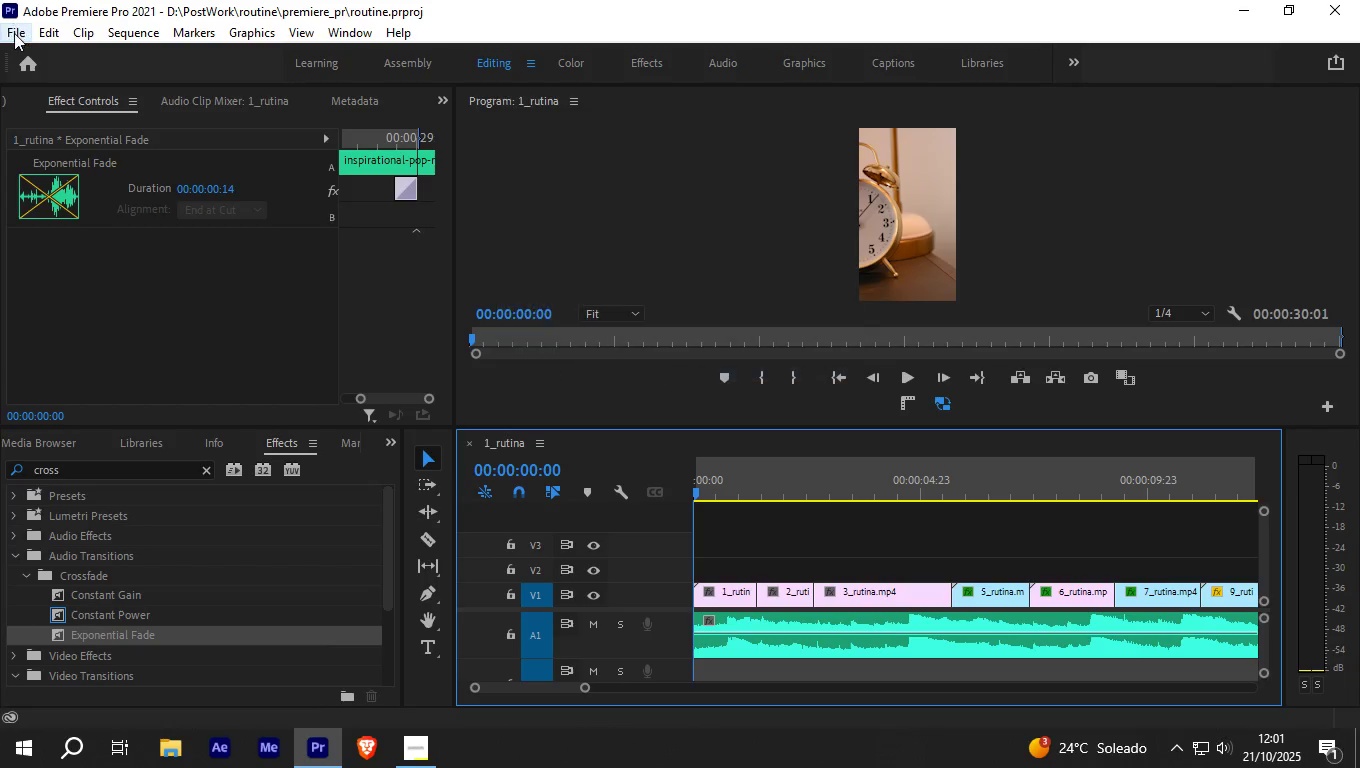 
left_click([14, 33])
 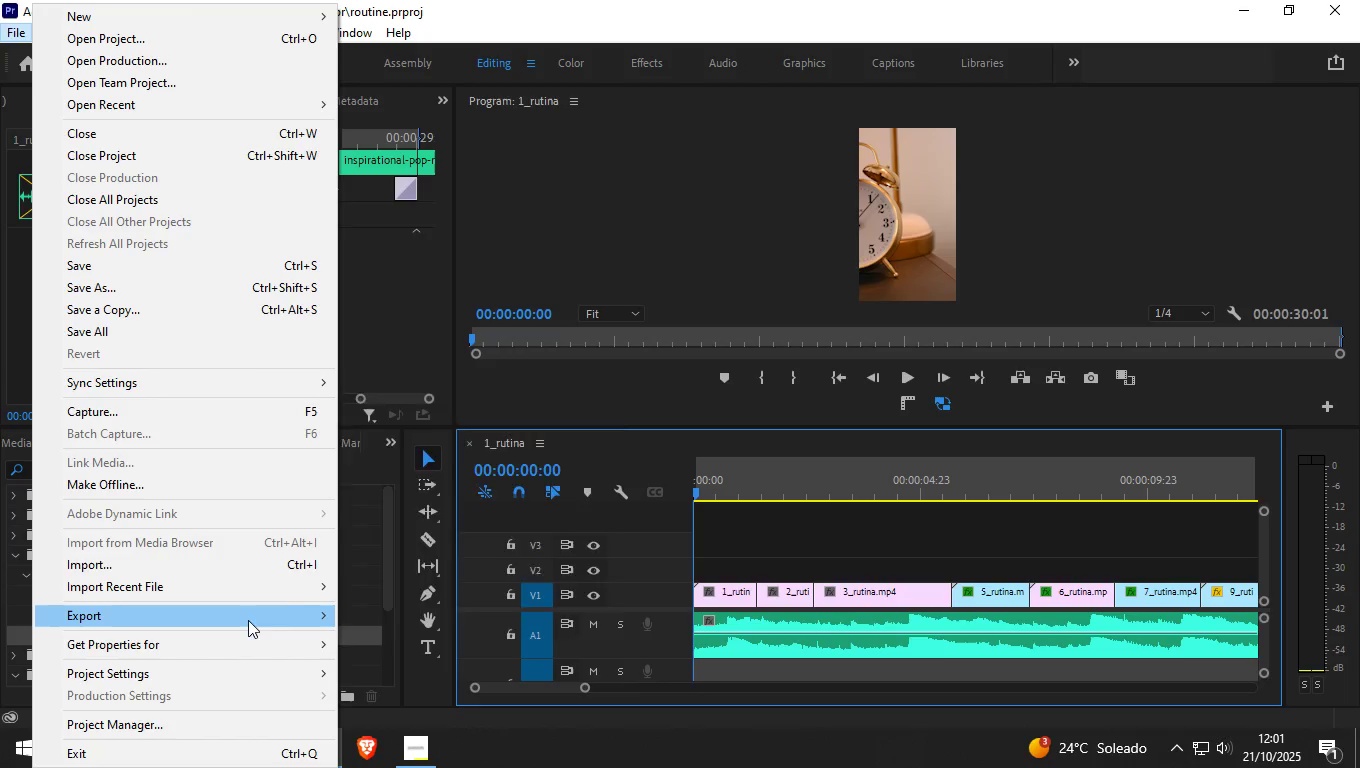 
wait(5.26)
 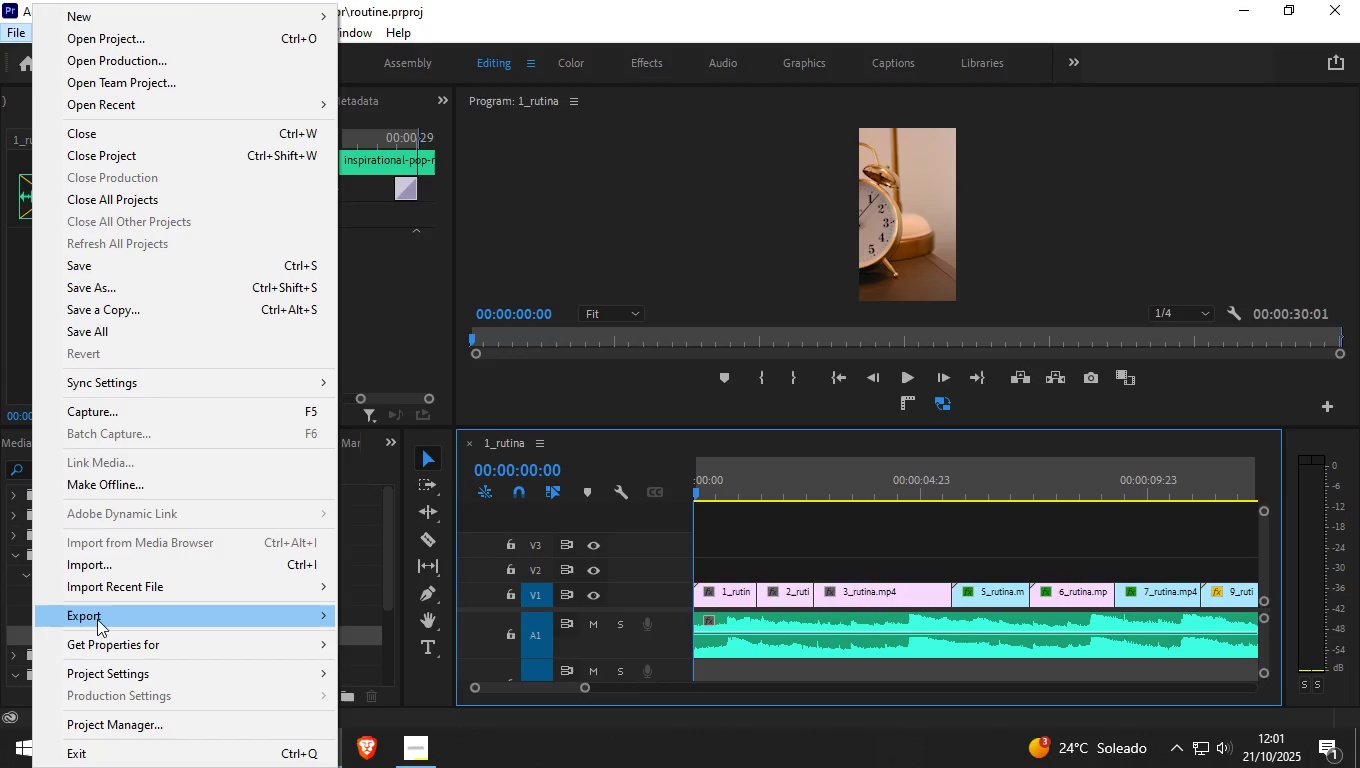 
left_click([404, 386])
 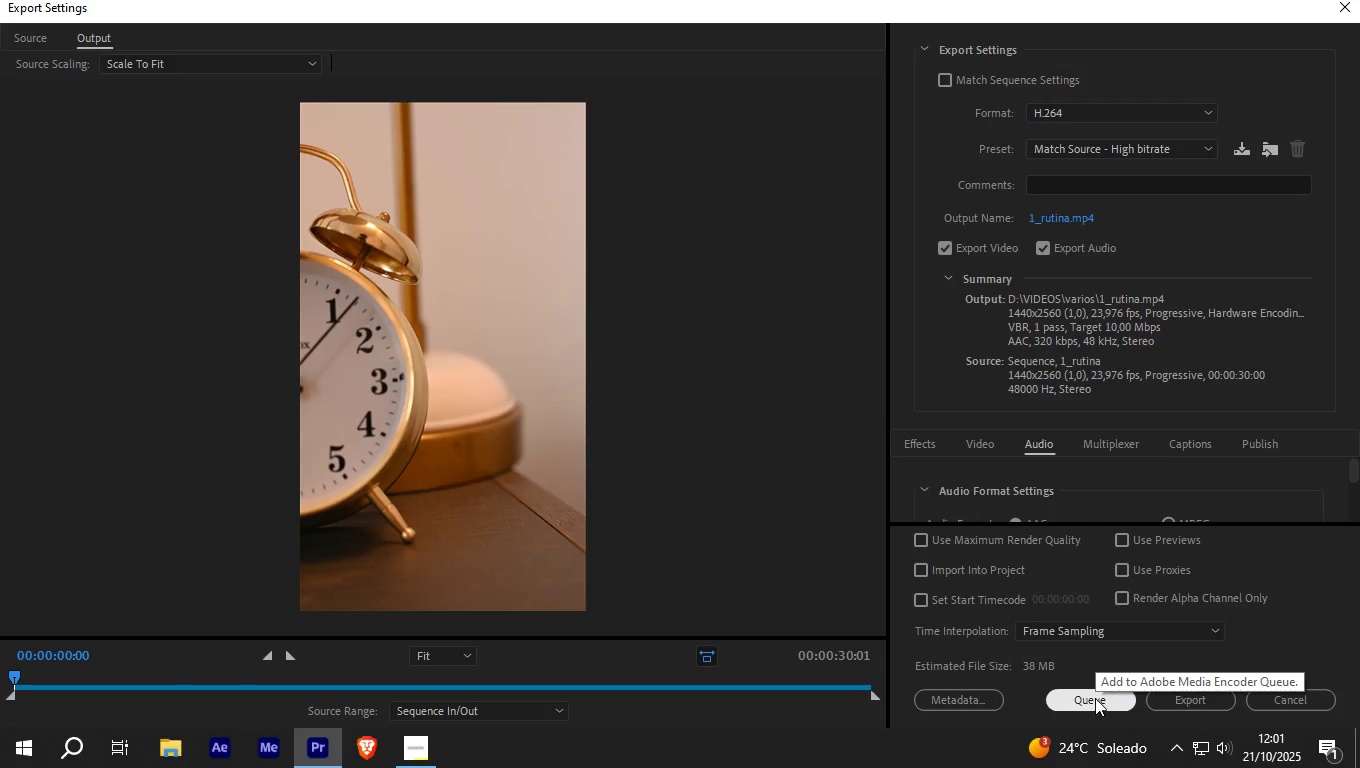 
wait(10.73)
 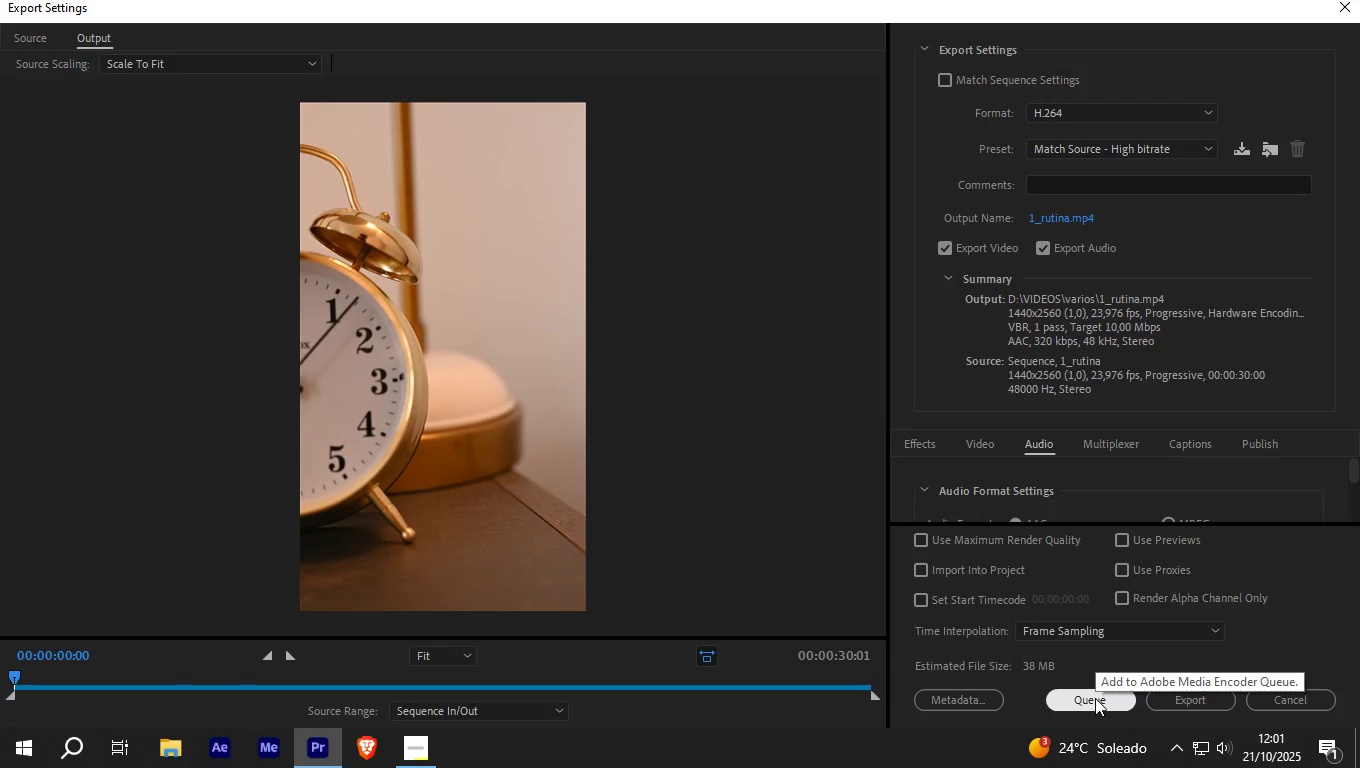 
left_click([1095, 698])
 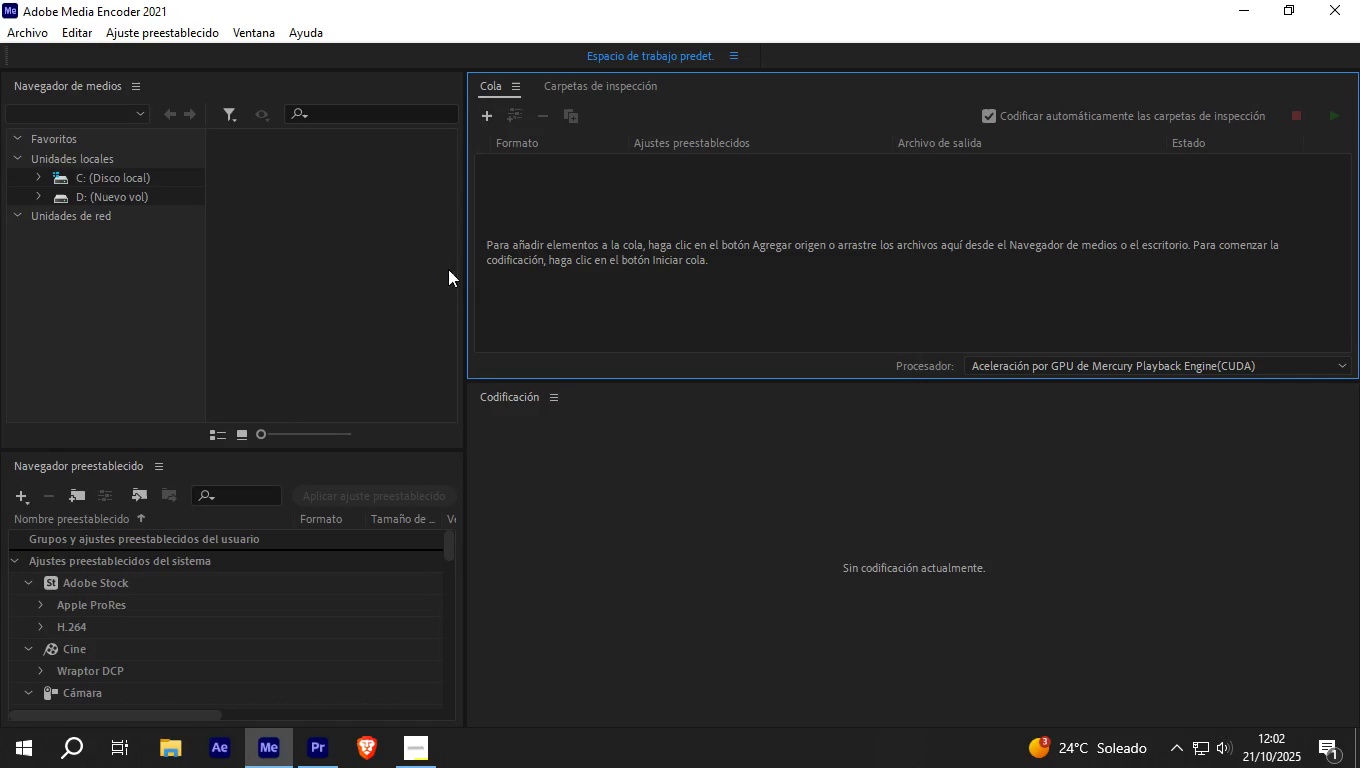 
wait(26.5)
 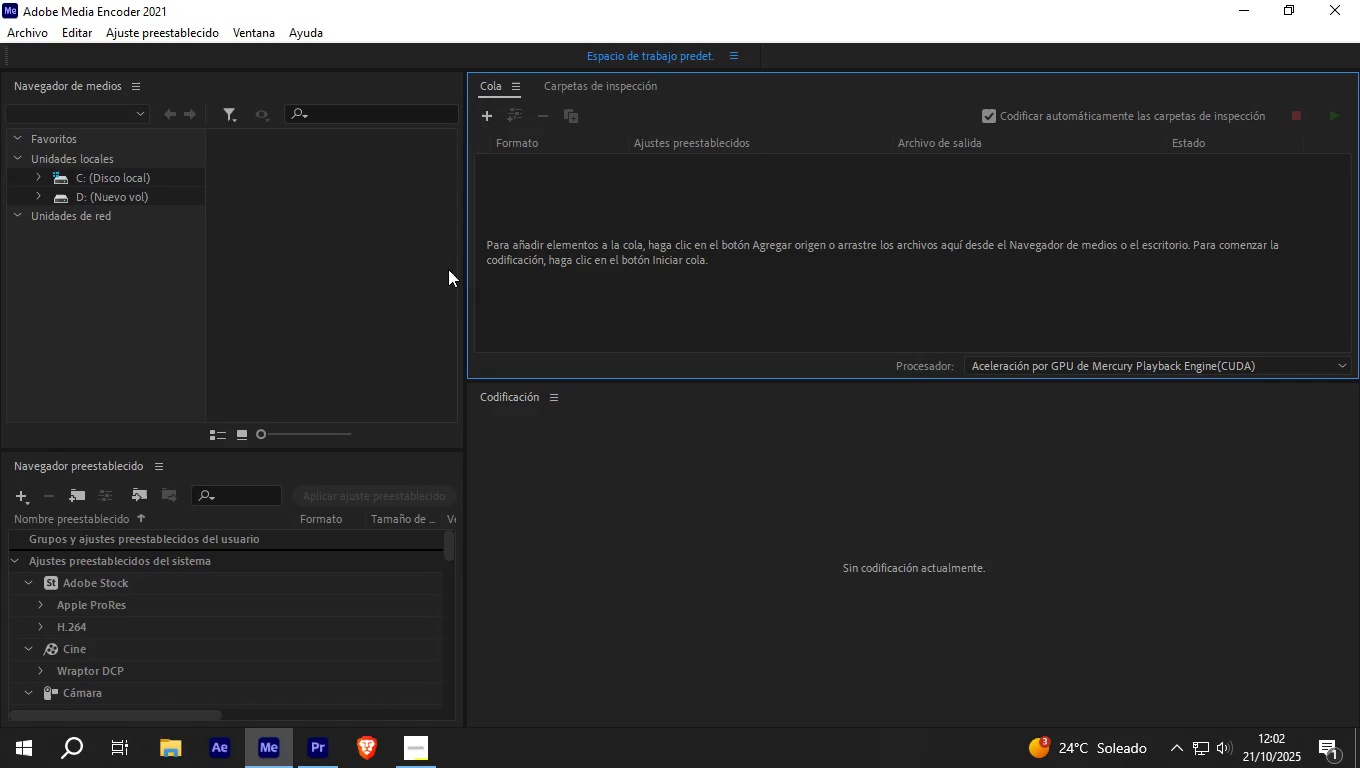 
left_click([936, 181])
 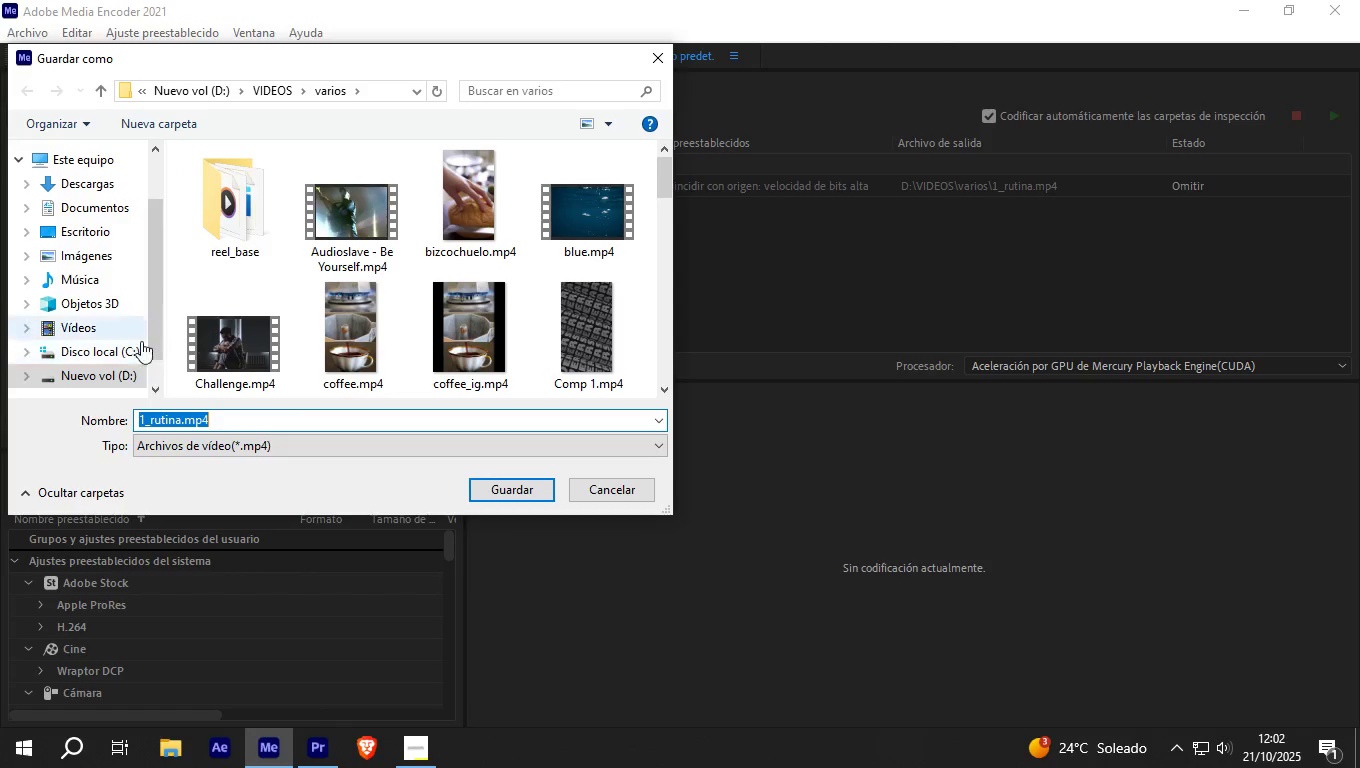 
left_click([106, 375])
 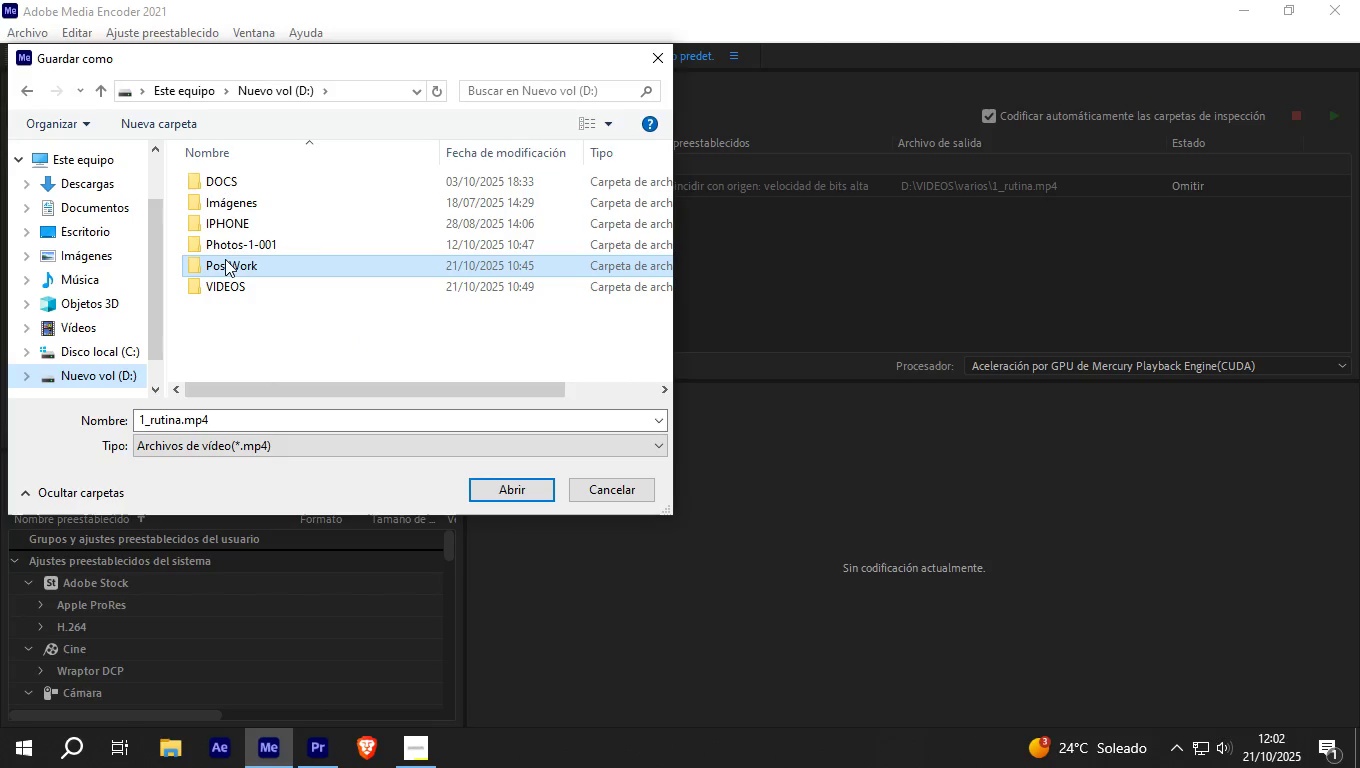 
left_click([225, 259])
 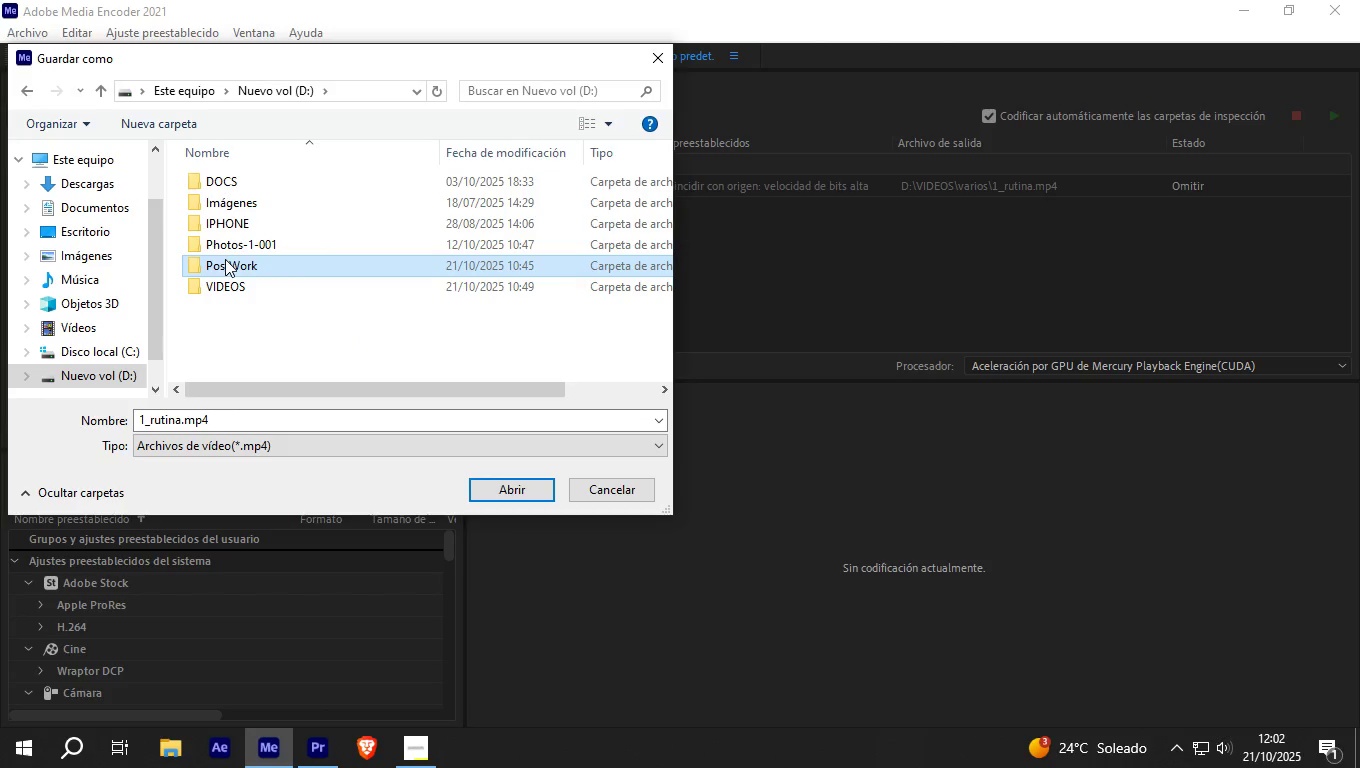 
double_click([225, 259])
 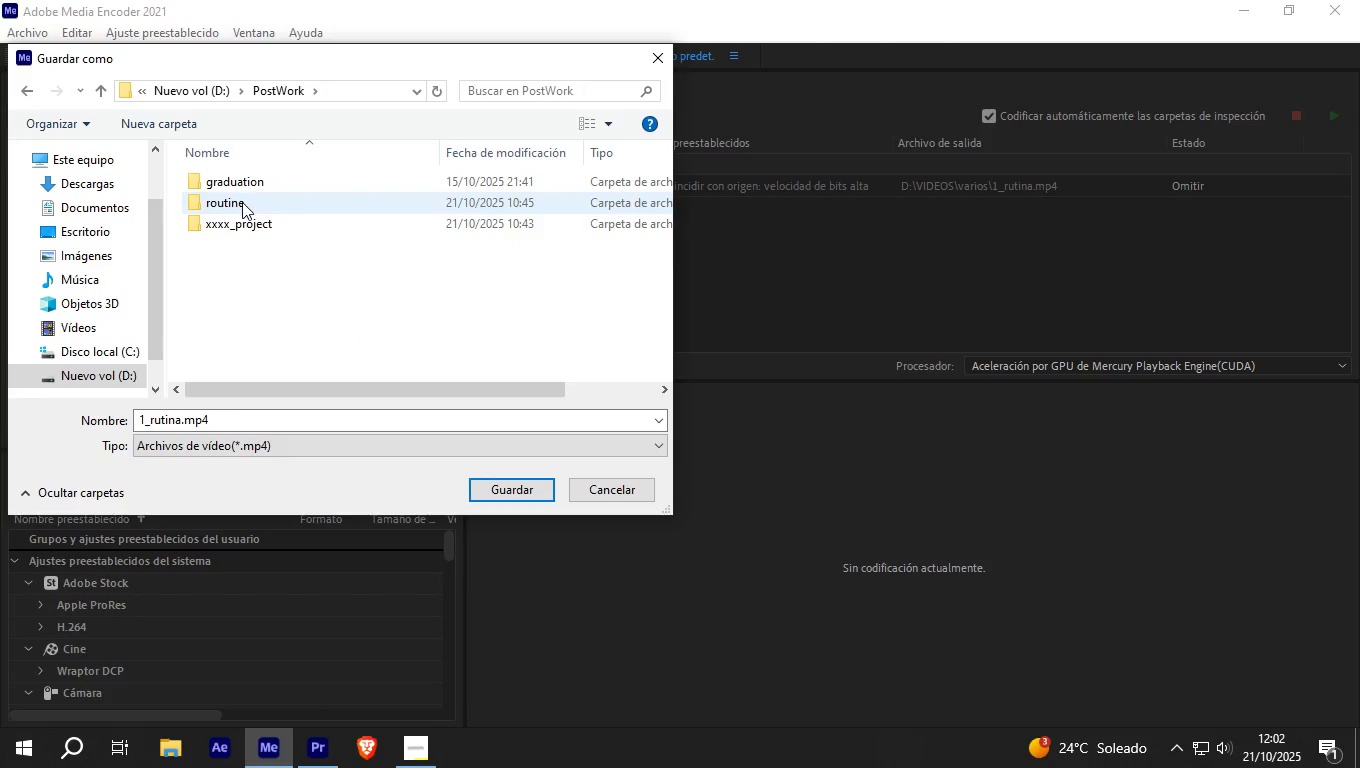 
left_click([242, 202])
 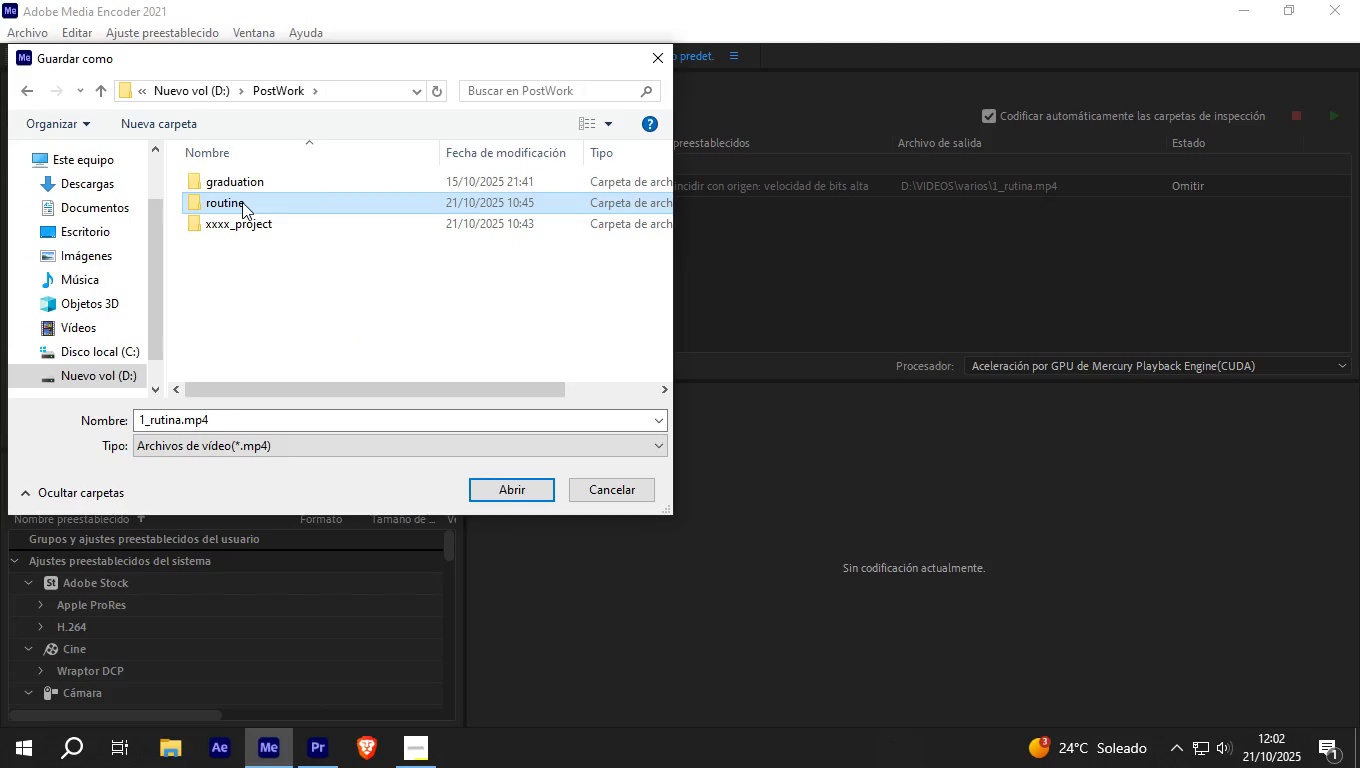 
double_click([242, 202])
 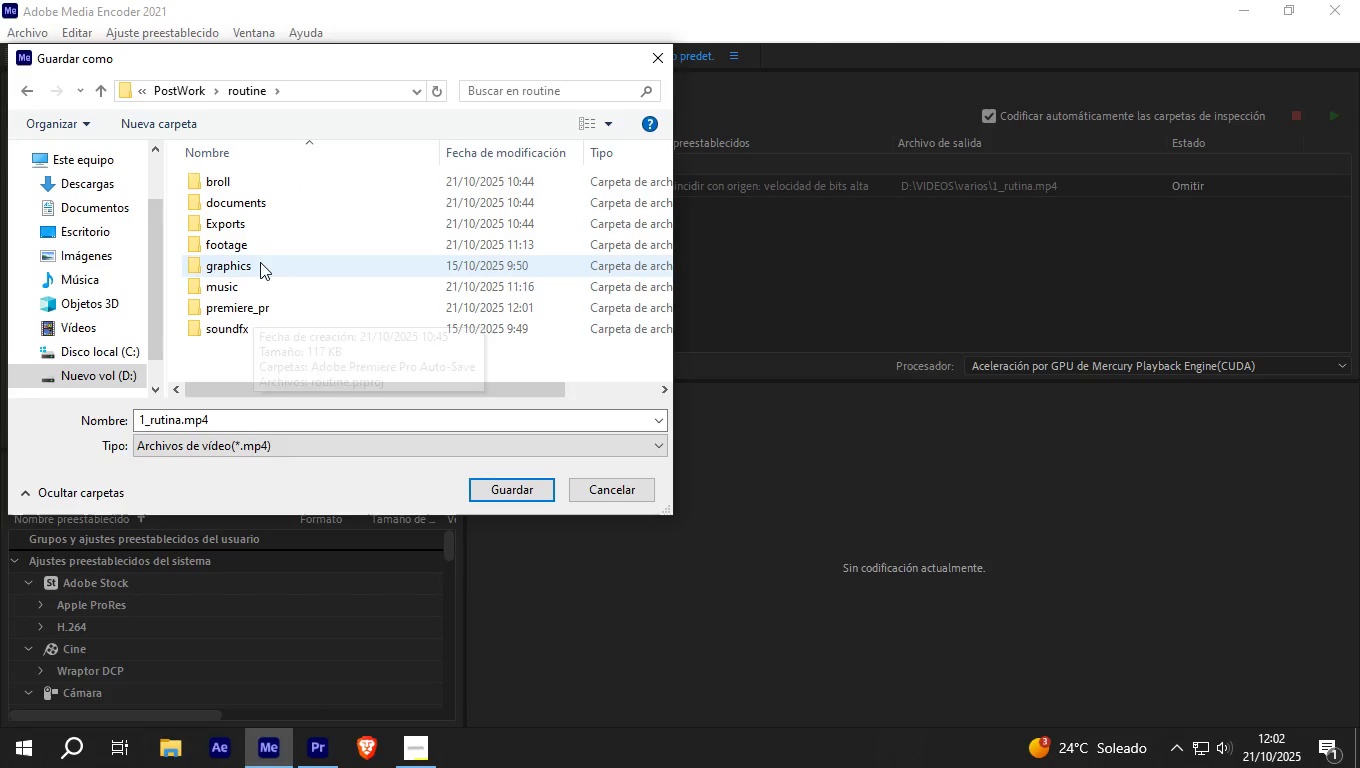 
left_click([270, 224])
 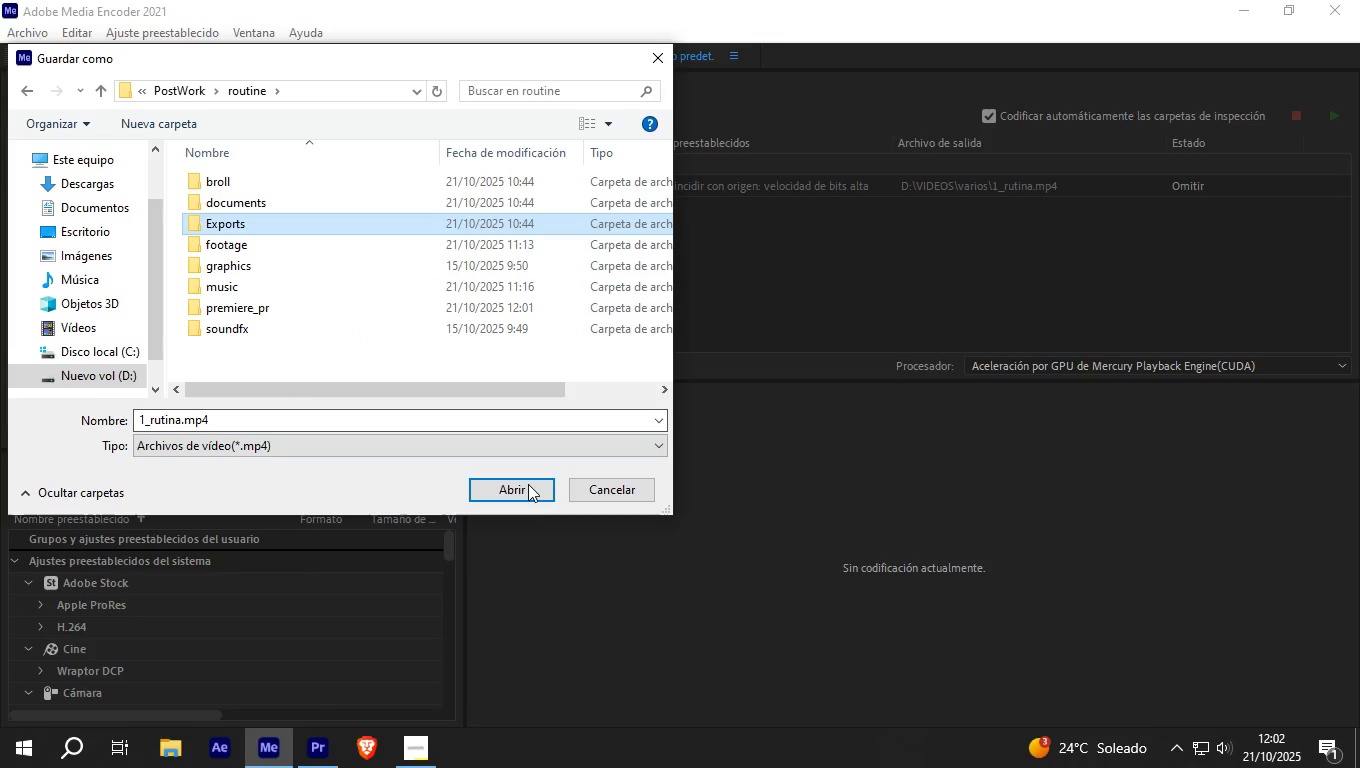 
left_click([529, 481])
 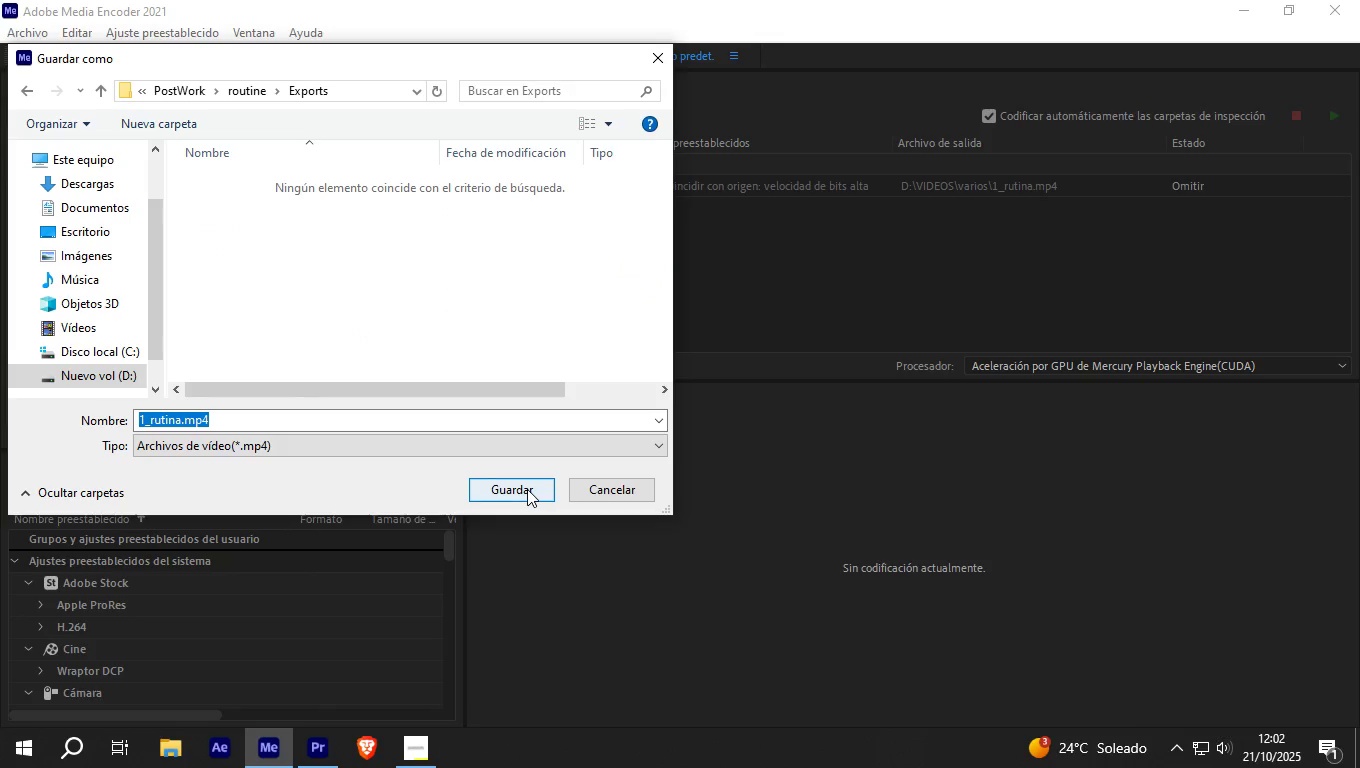 
left_click([527, 489])
 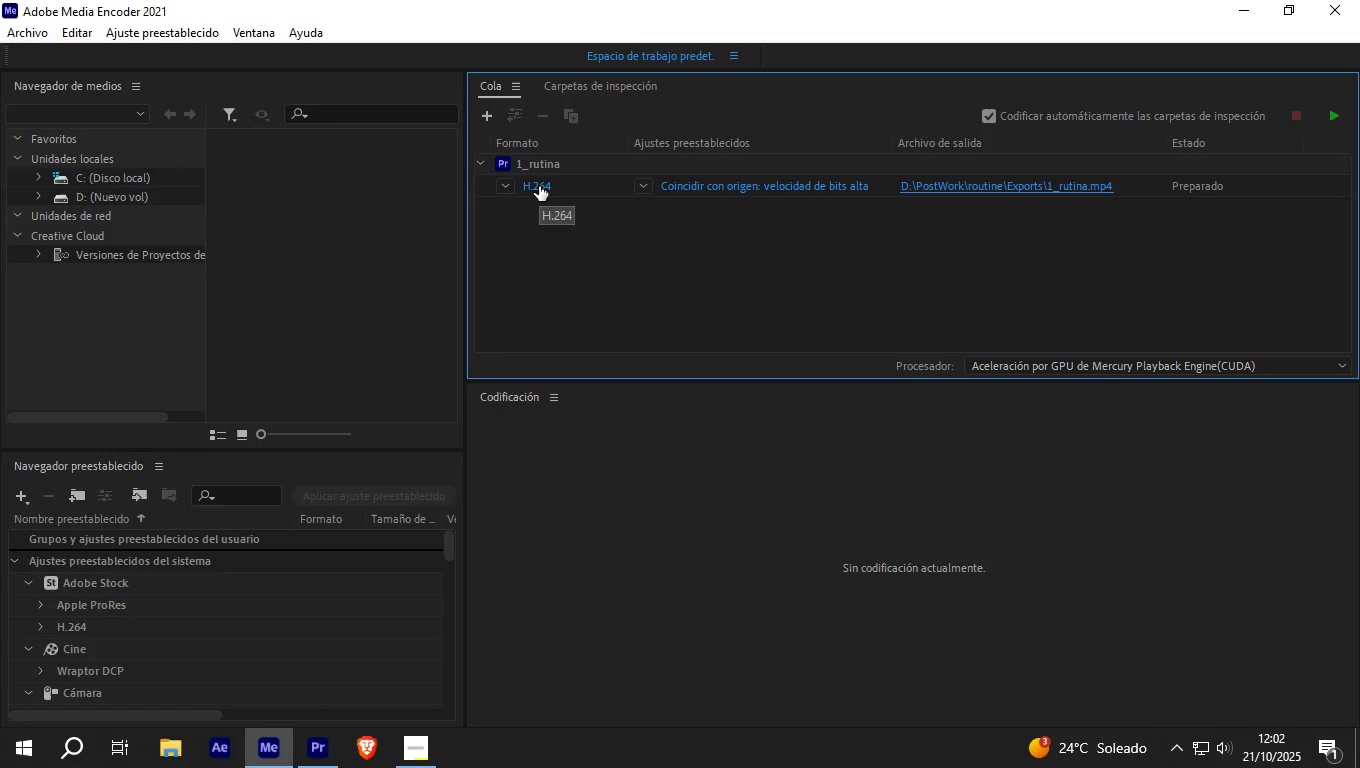 
left_click([501, 188])
 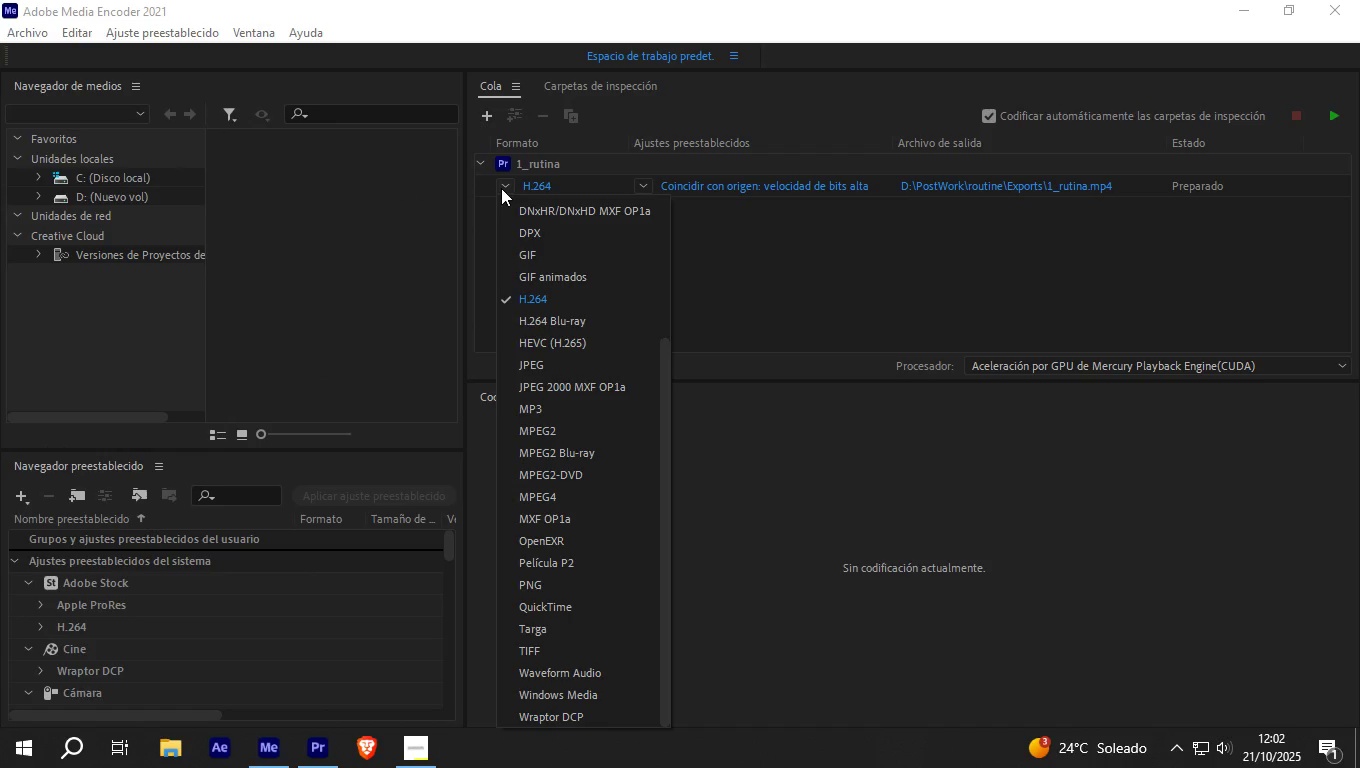 
left_click([501, 188])
 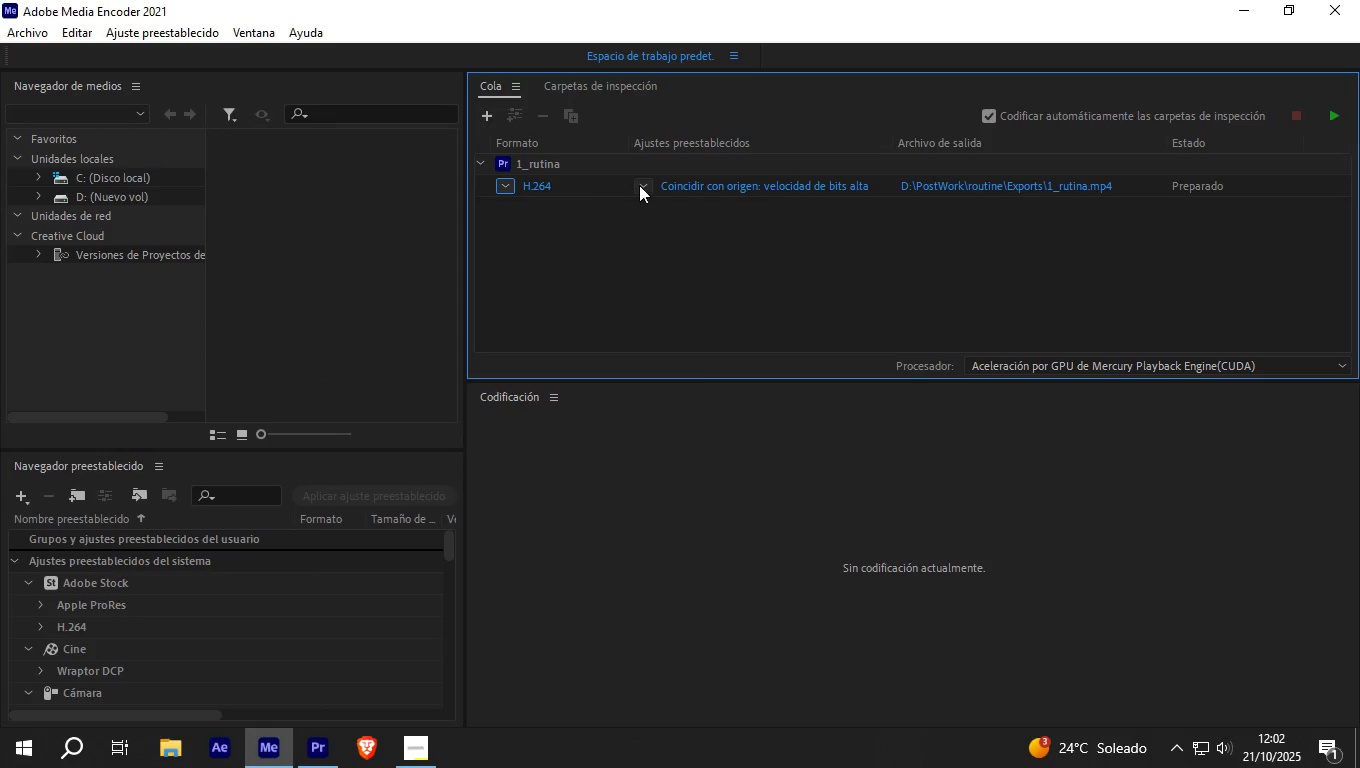 
mouse_move([743, 182])
 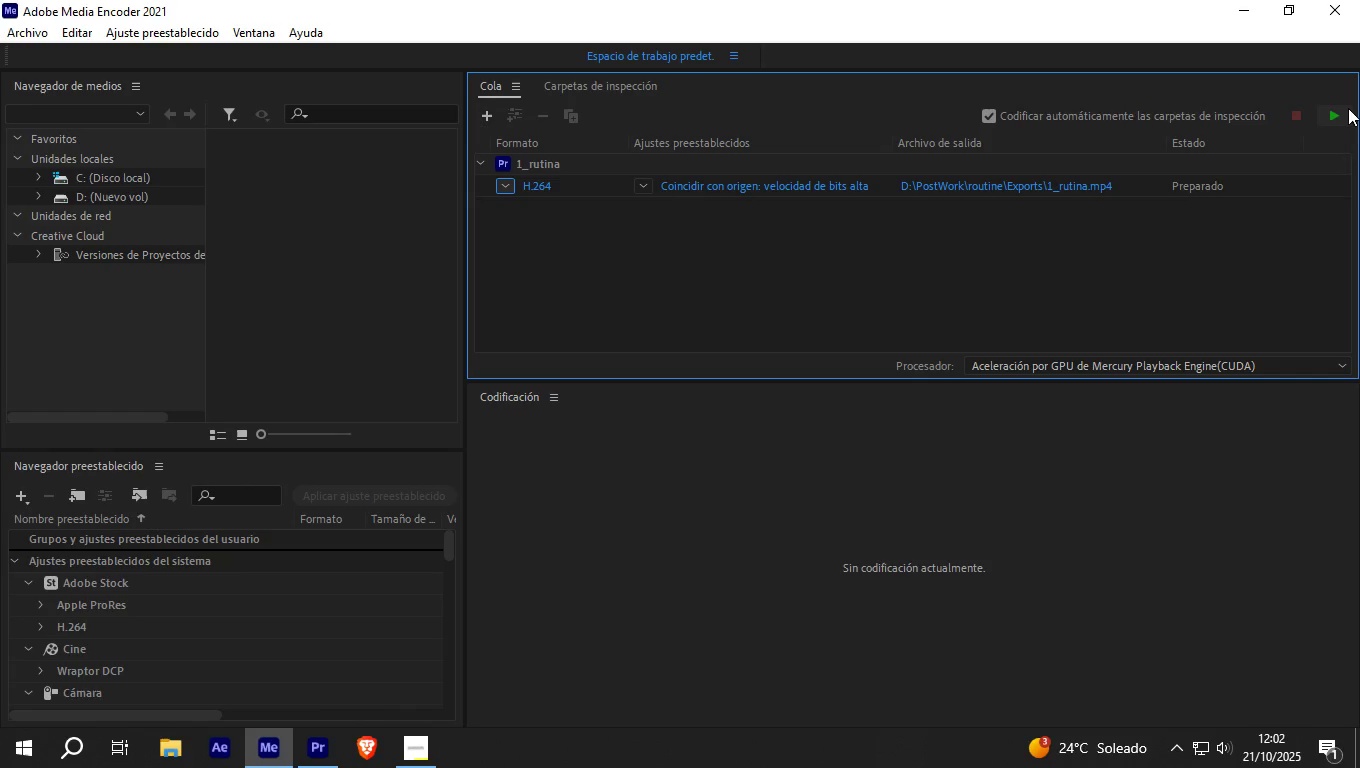 
left_click([1336, 111])
 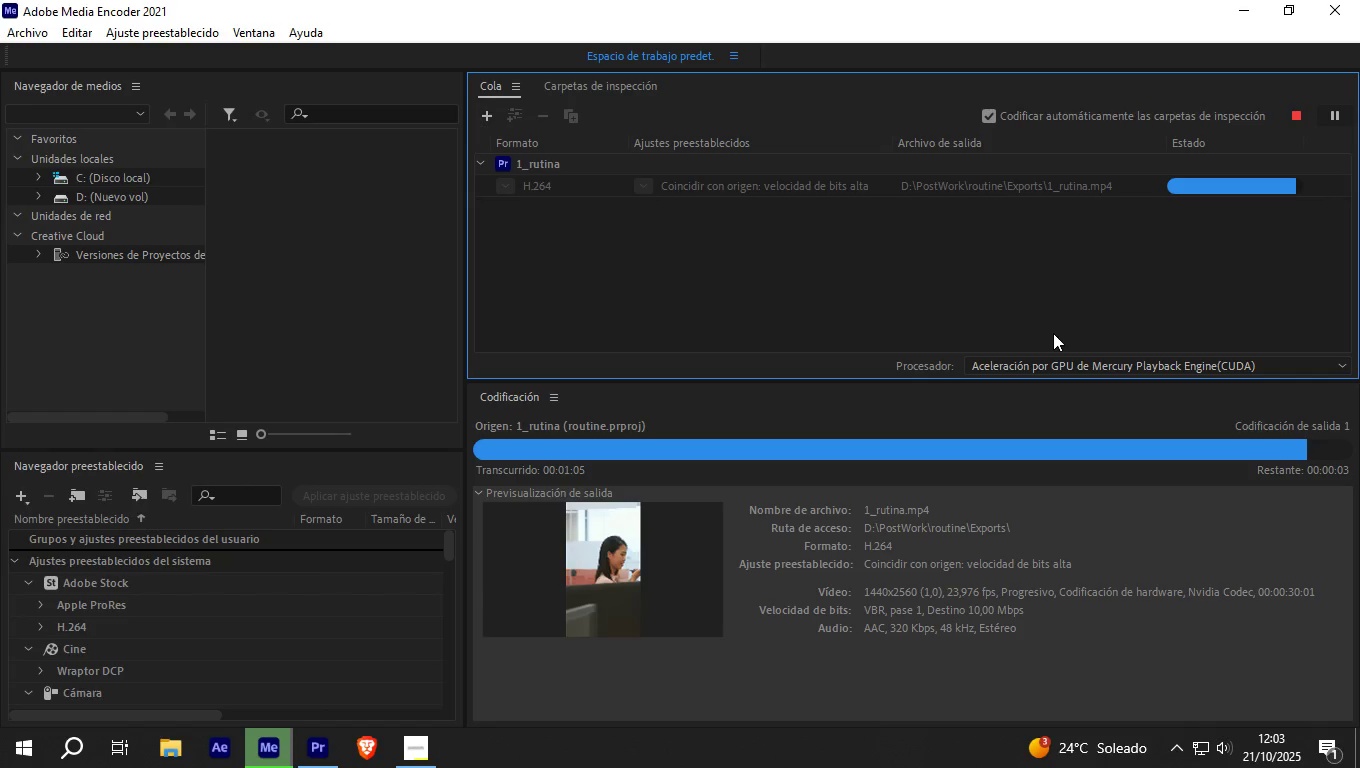 
wait(71.65)
 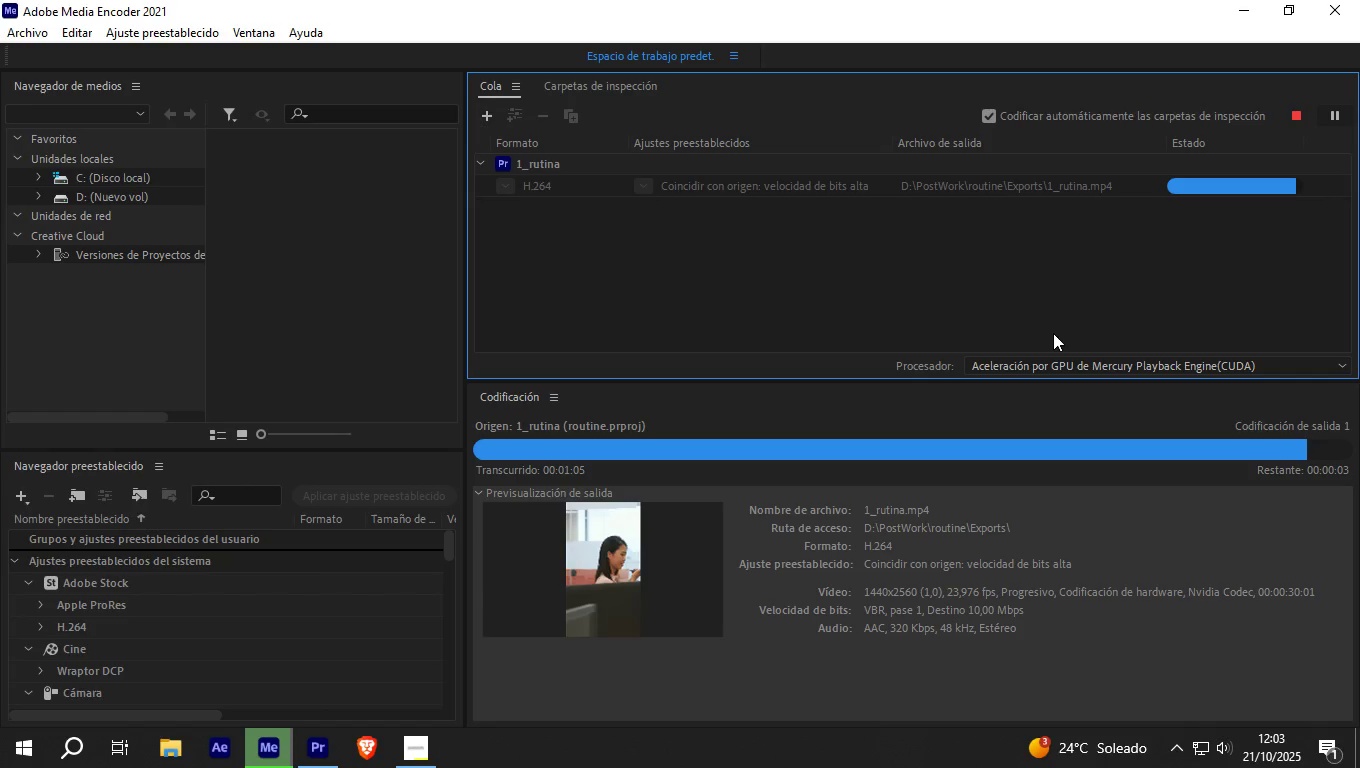 
left_click([1248, 12])
 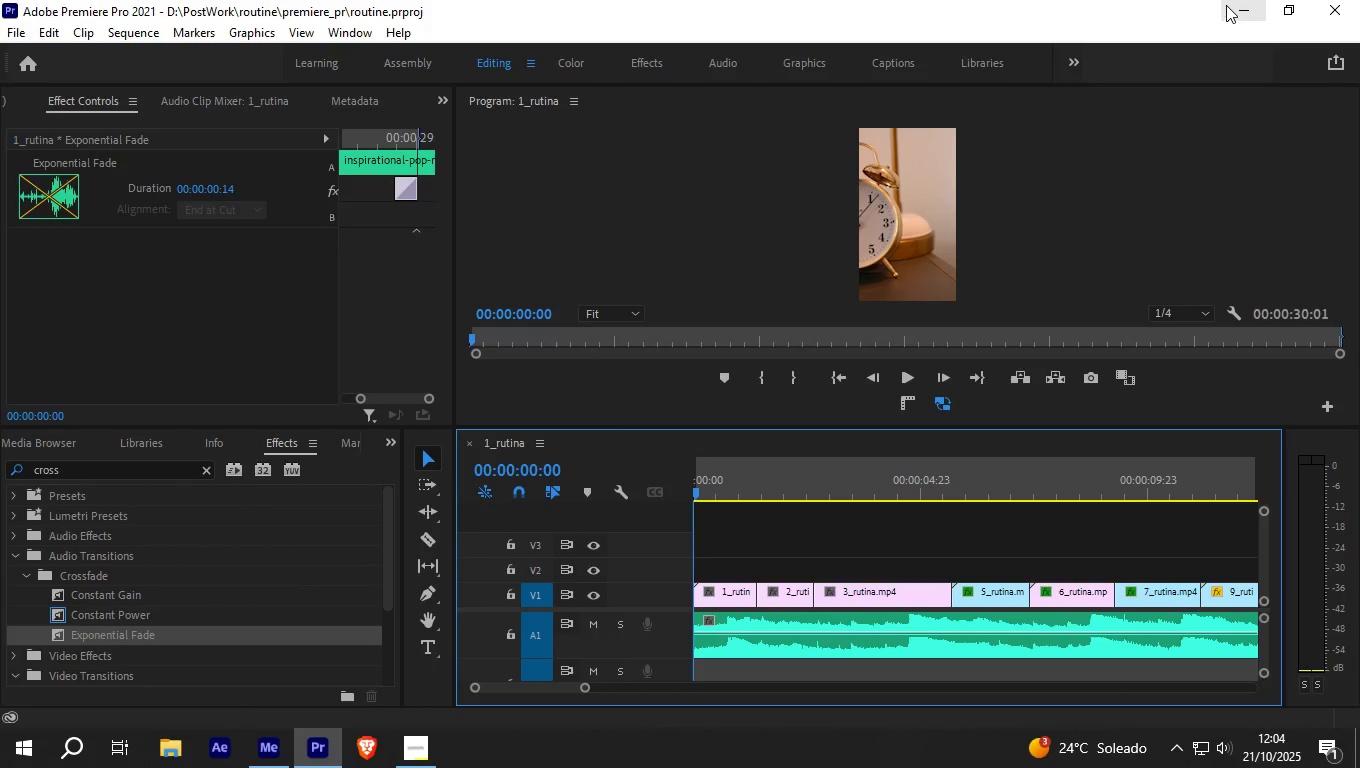 
left_click([1227, 4])
 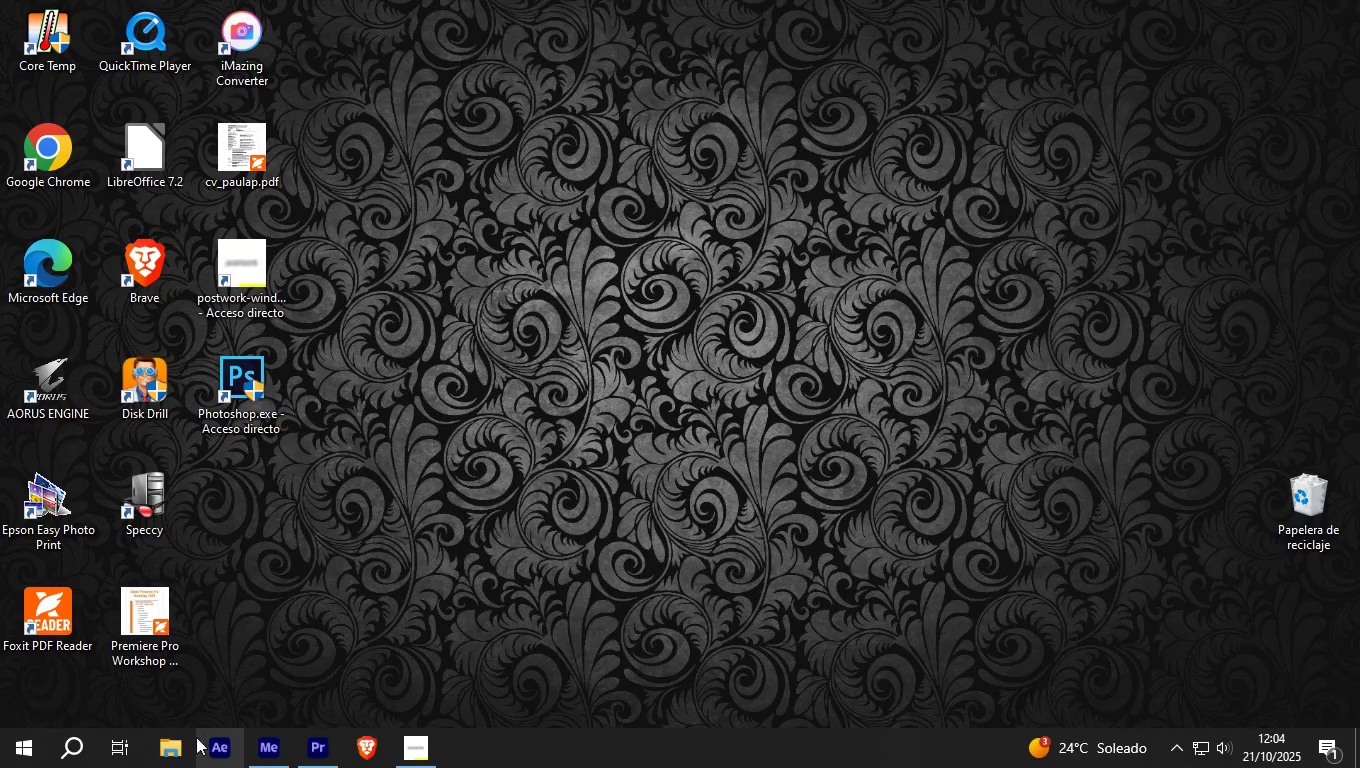 
left_click([177, 743])
 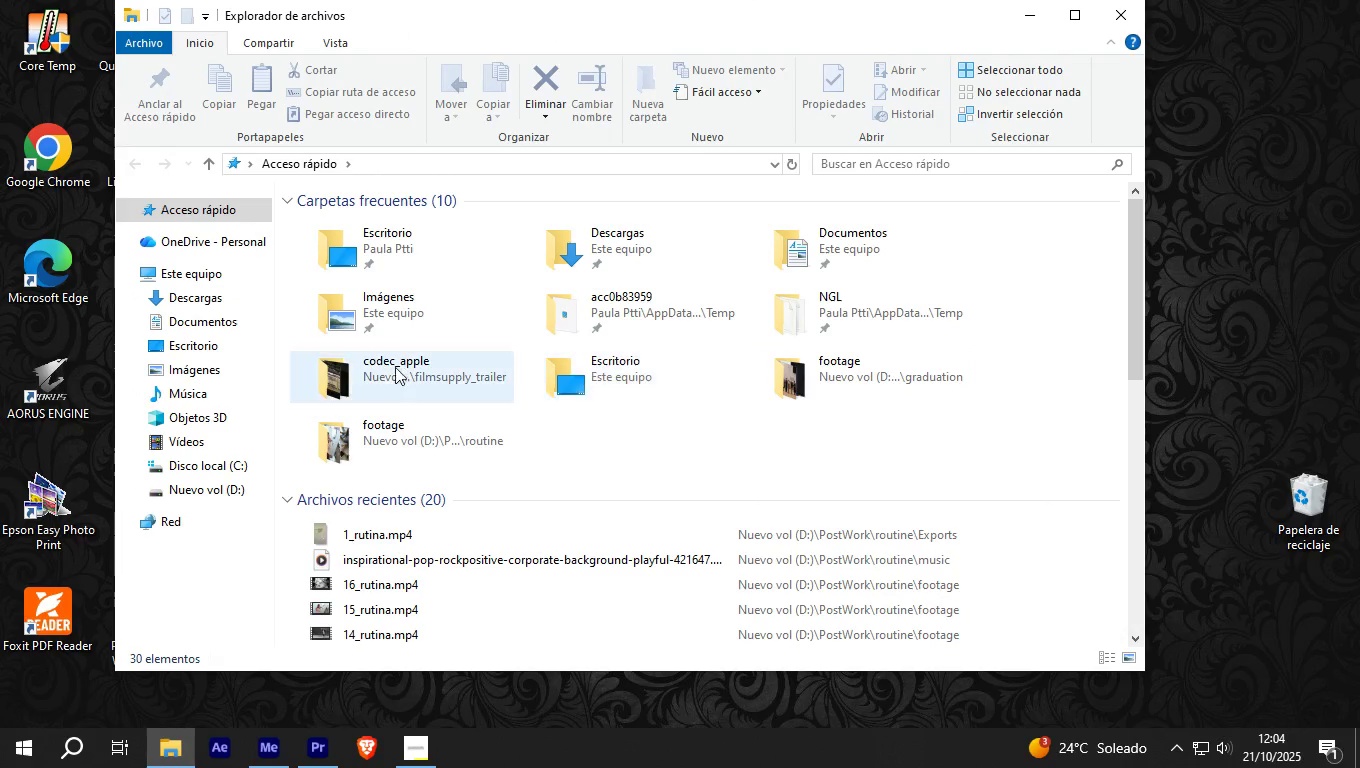 
left_click([206, 489])
 